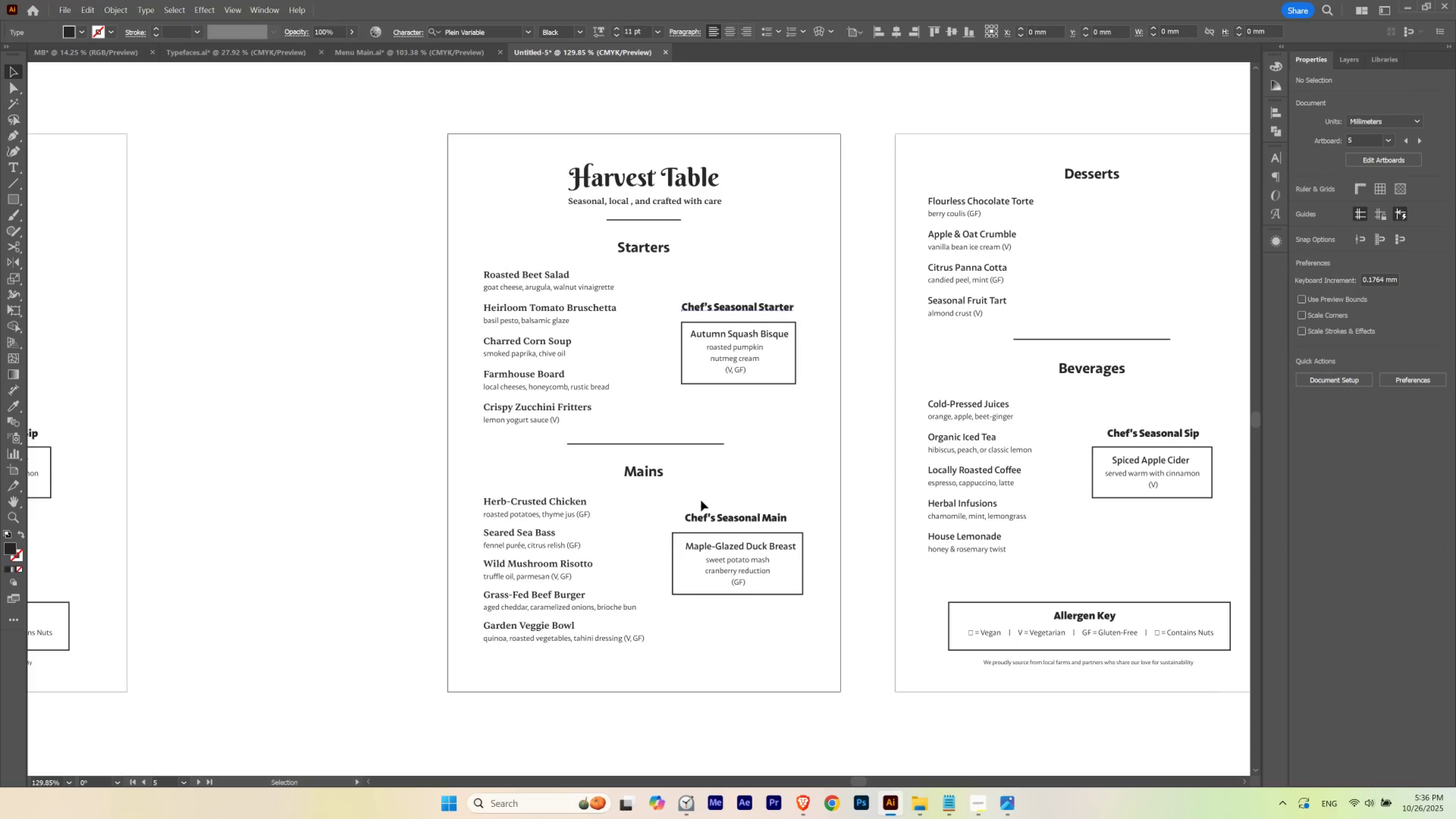 
hold_key(key=ShiftLeft, duration=0.7)
left_click([698, 519])
 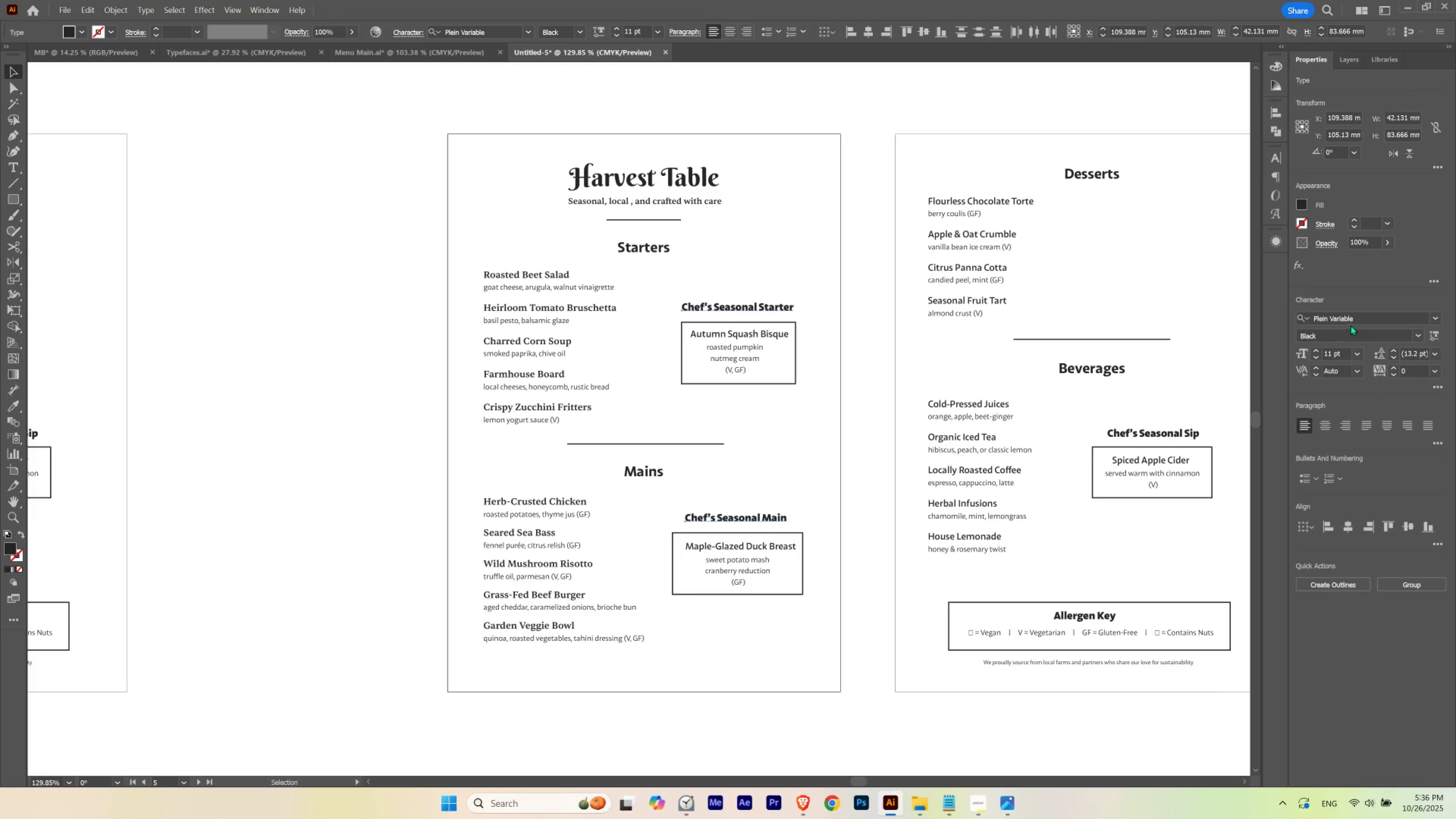 
double_click([1351, 322])
 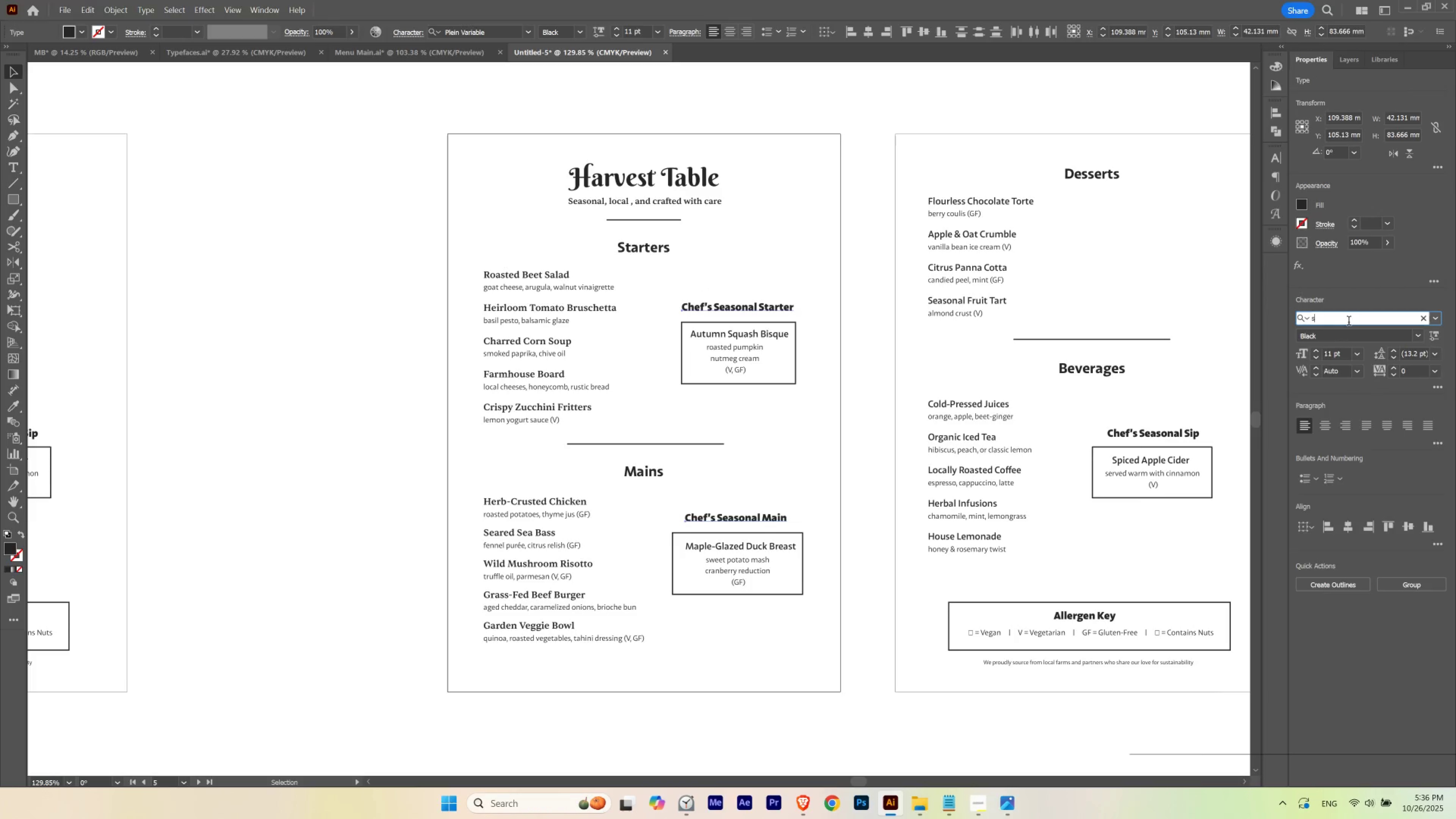 
type(sent)
 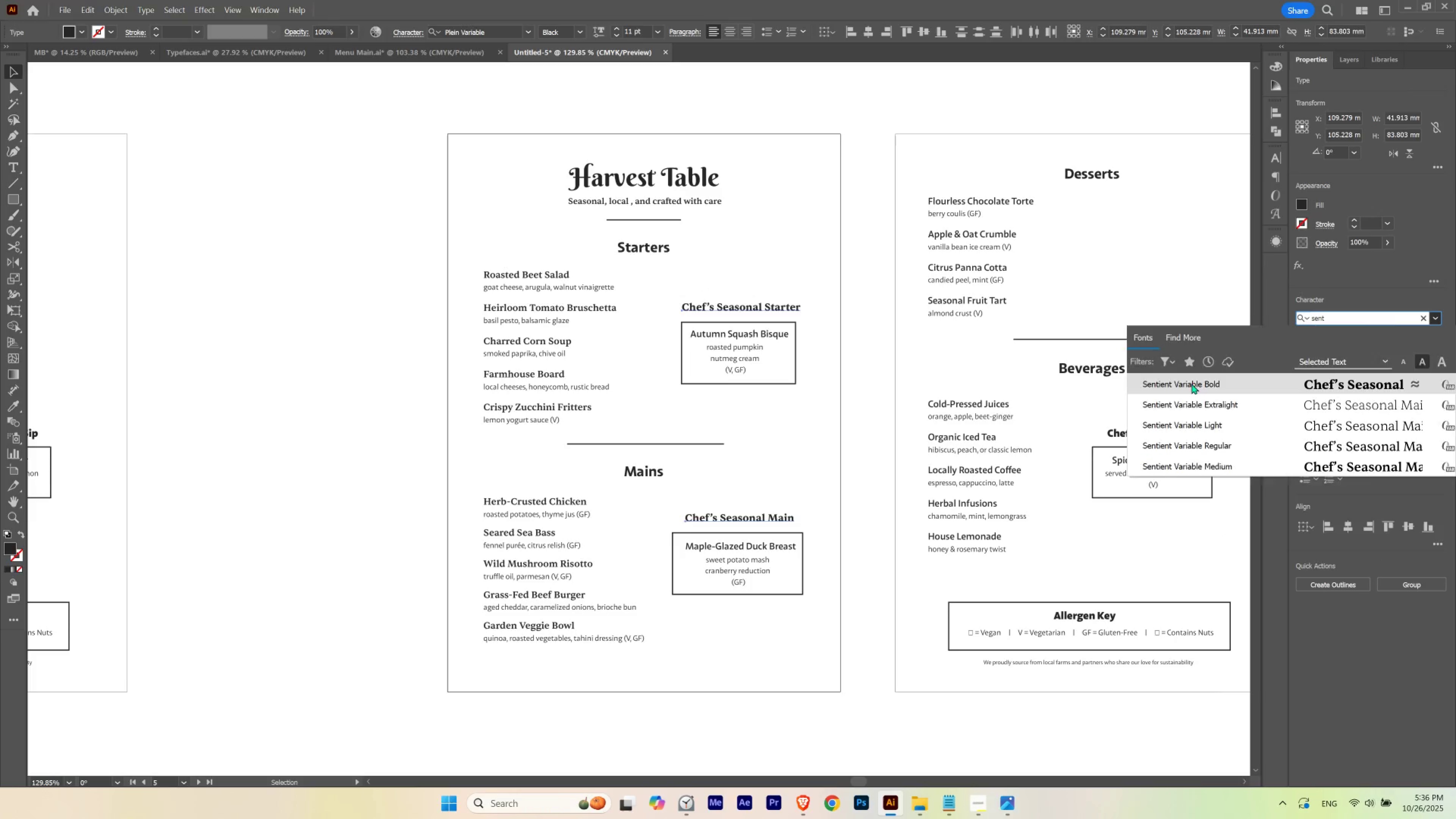 
left_click([602, 308])
 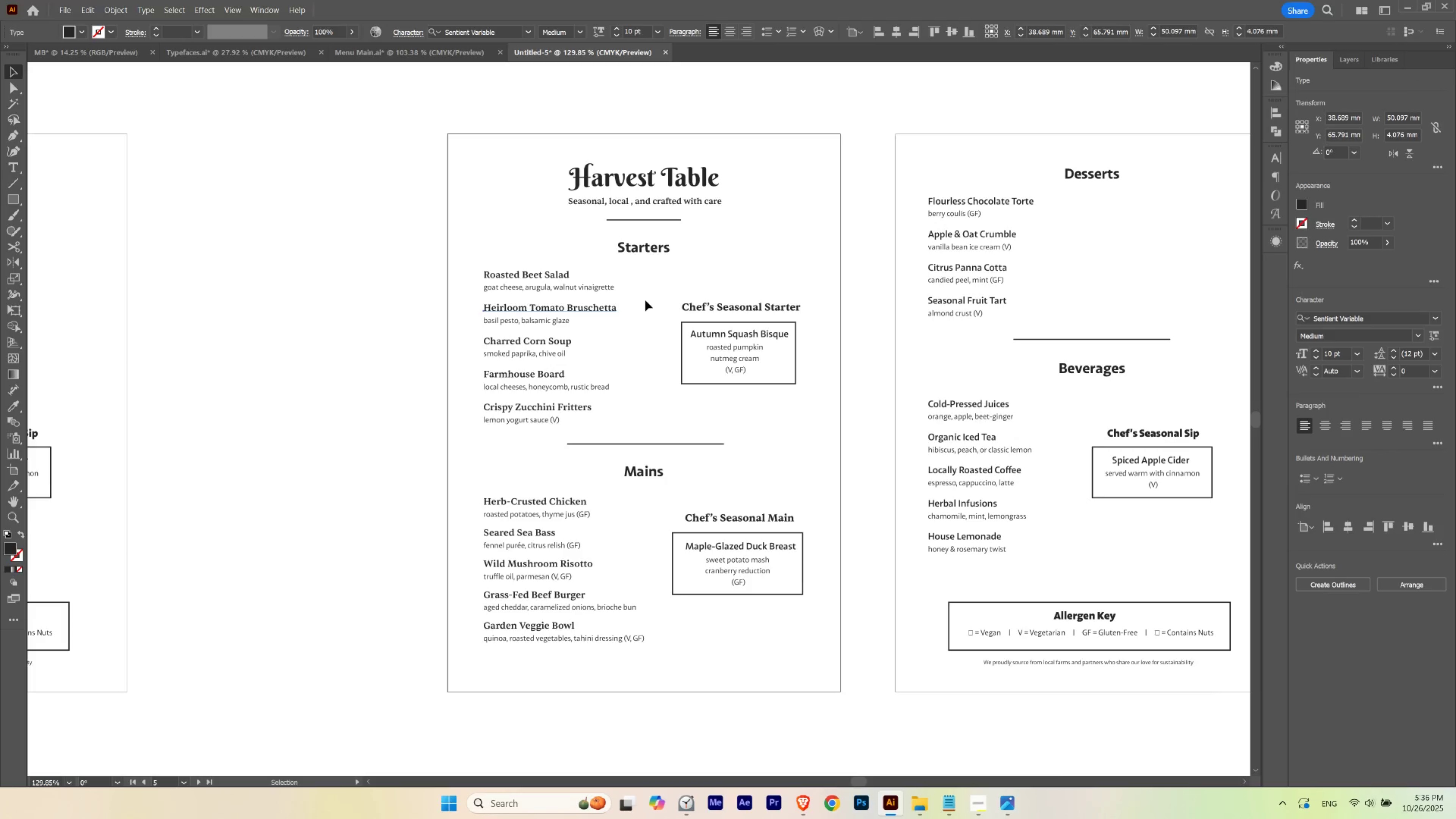 
left_click([722, 271])
 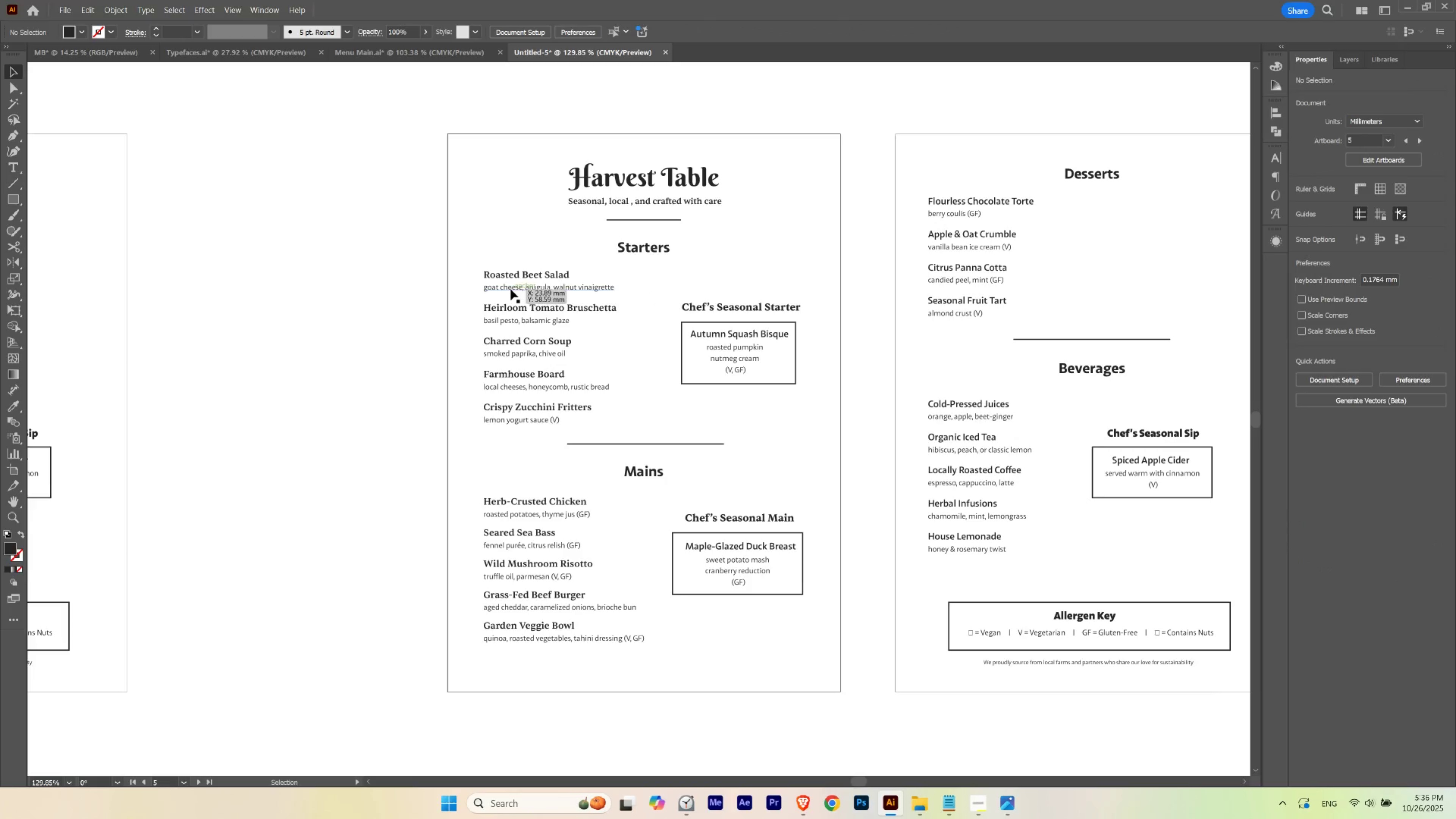 
left_click([511, 289])
 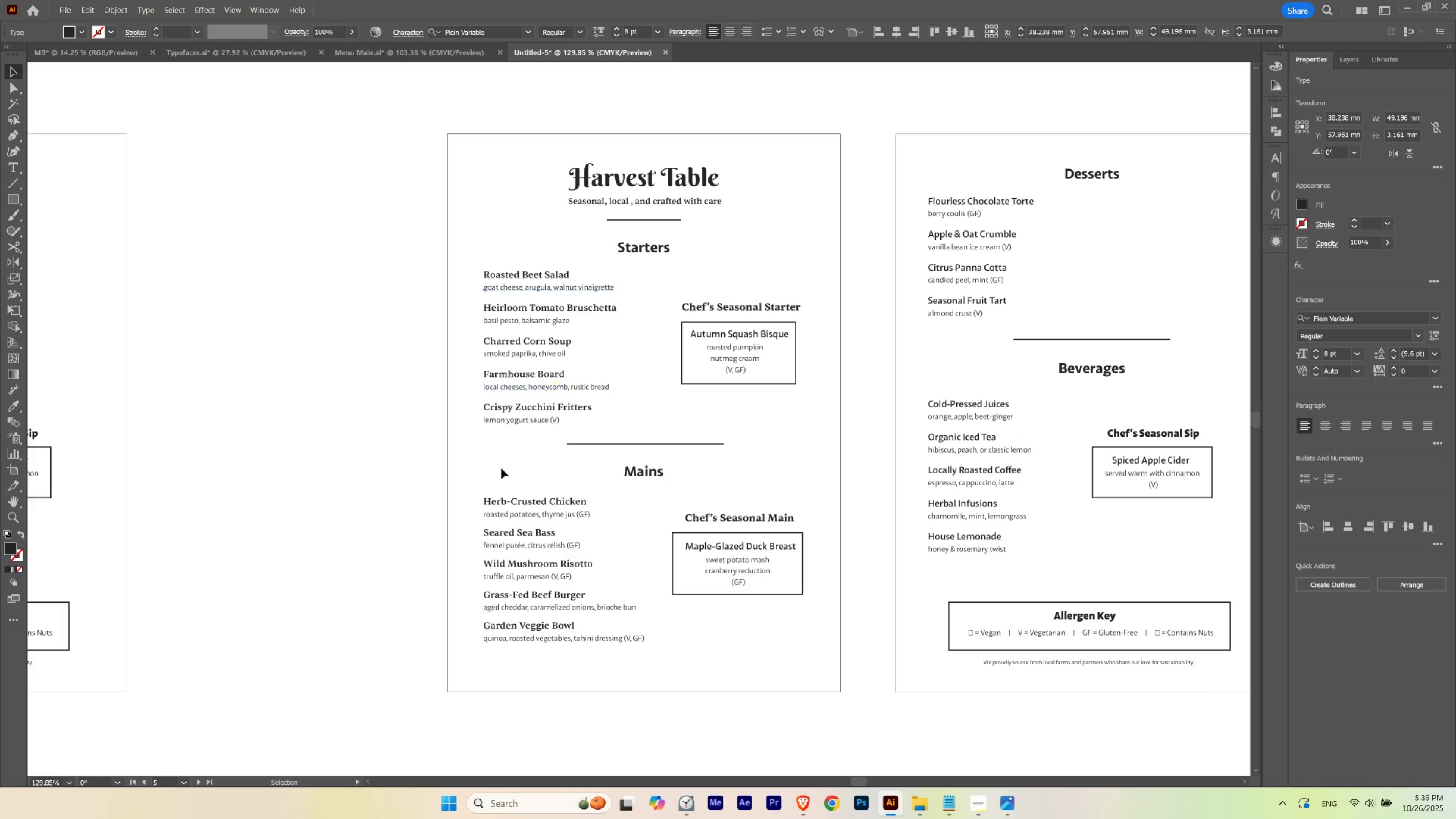 
left_click([512, 499])
 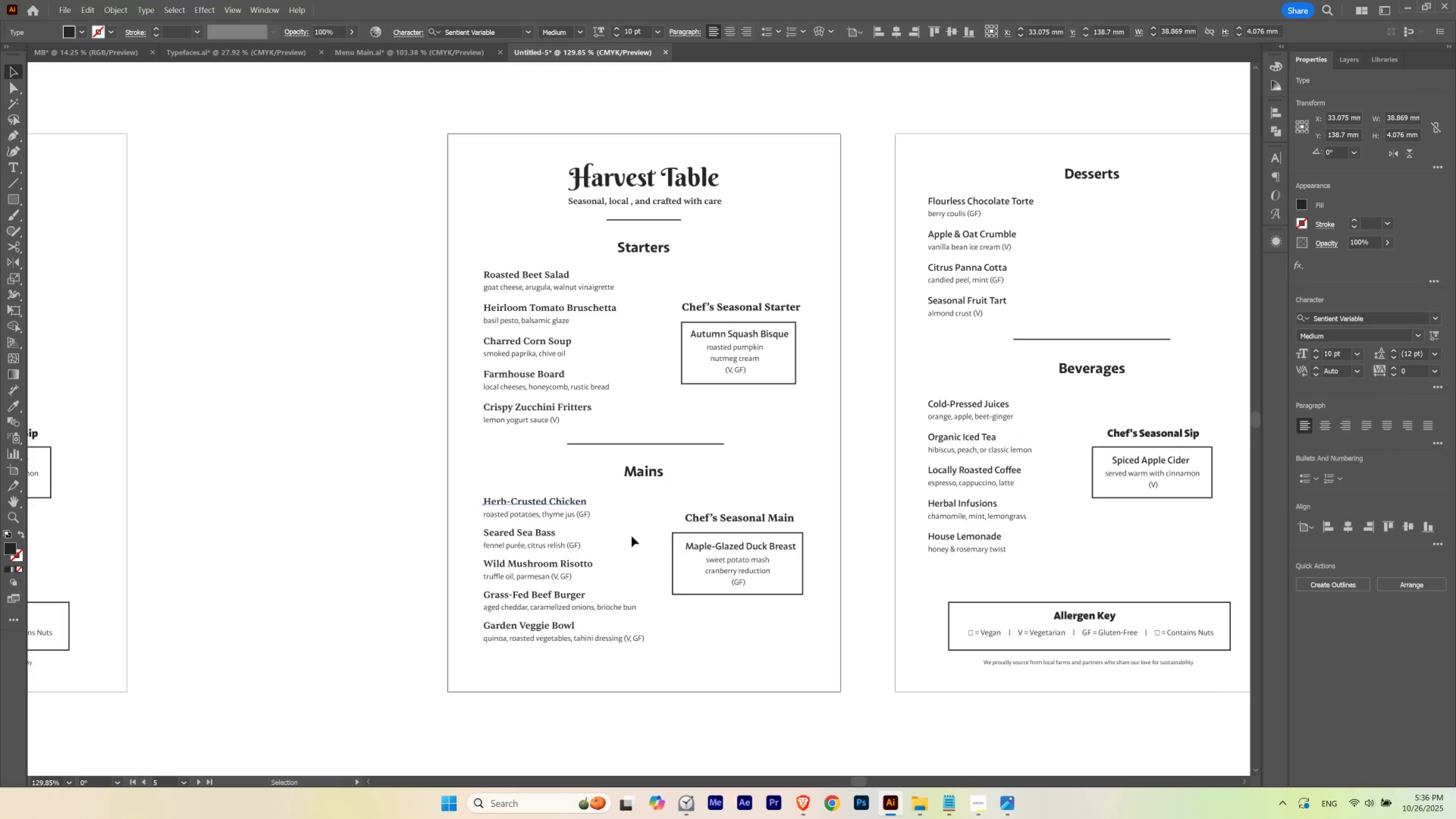 
hold_key(key=ShiftLeft, duration=1.5)
left_click([544, 533])
 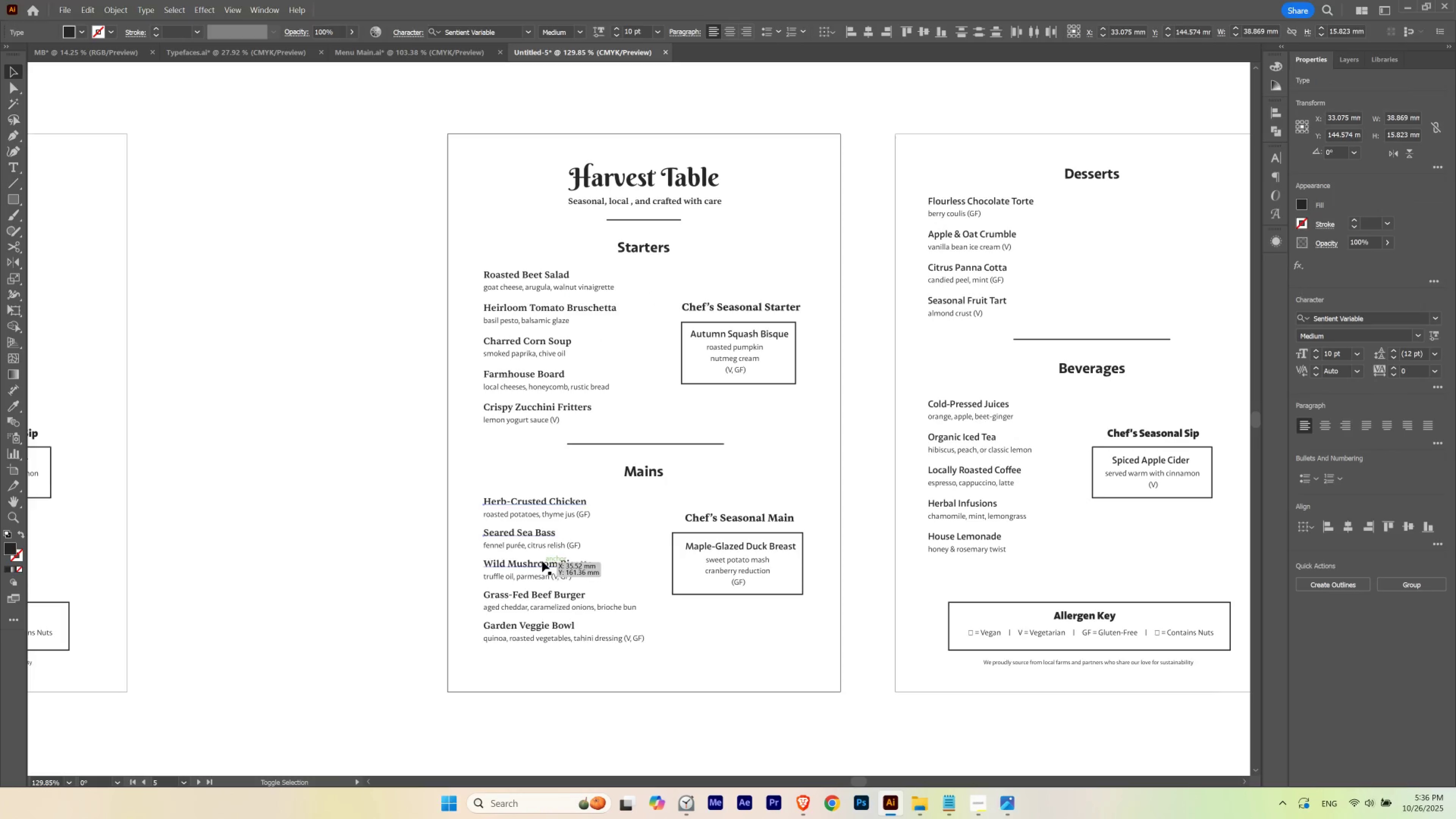 
left_click([542, 561])
 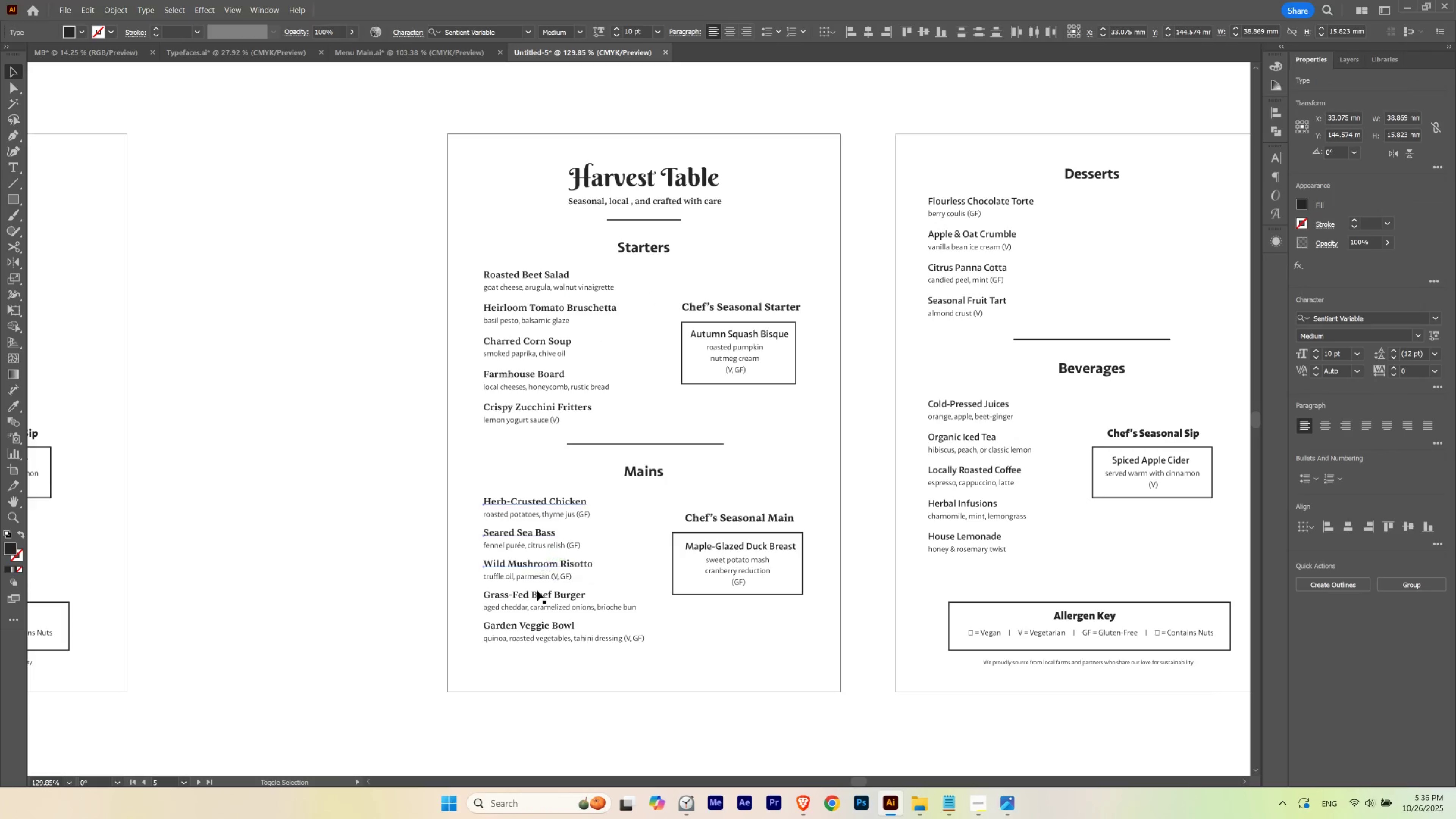 
hold_key(key=ShiftLeft, duration=1.51)
double_click([536, 594])
 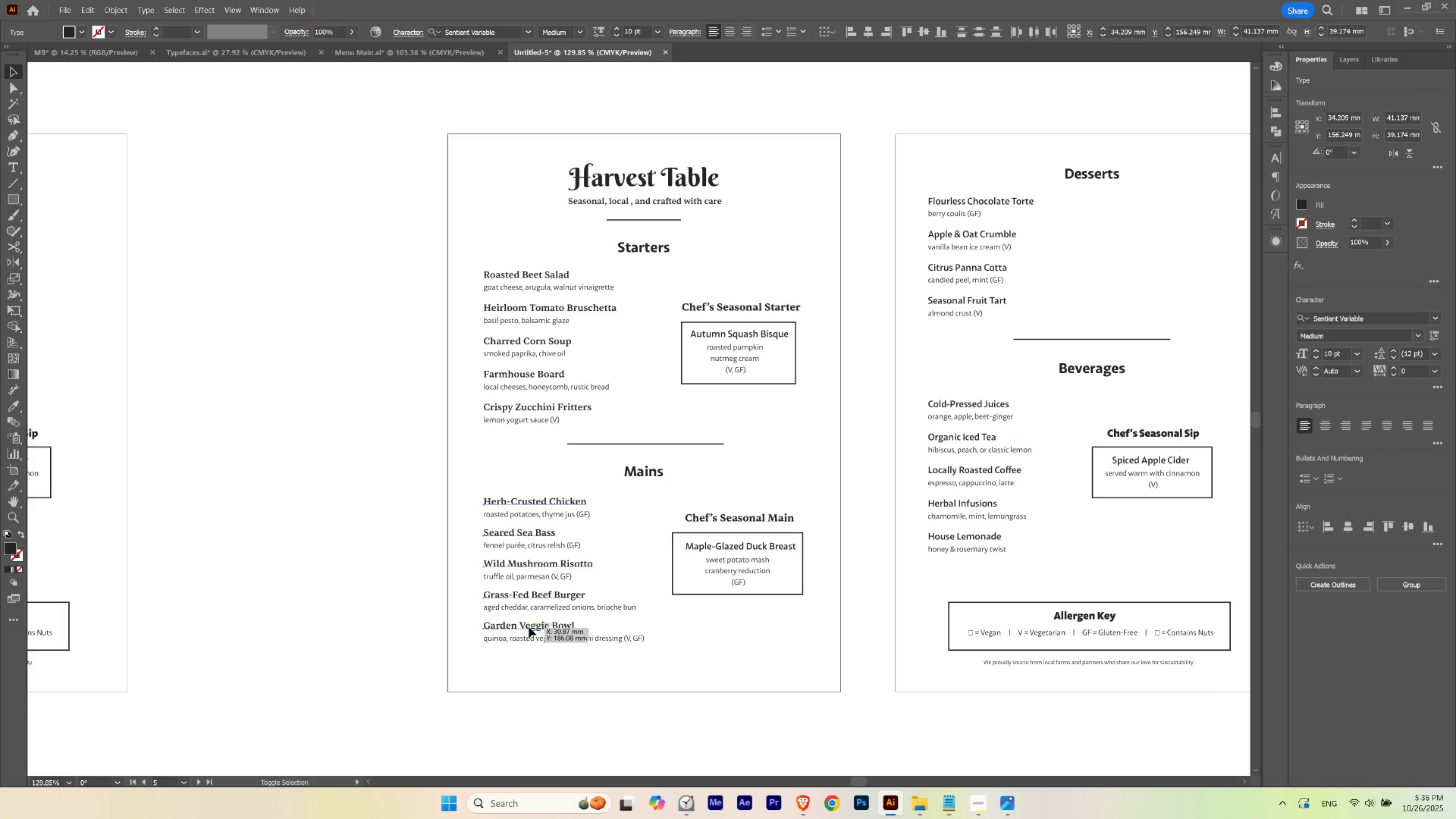 
triple_click([529, 627])
 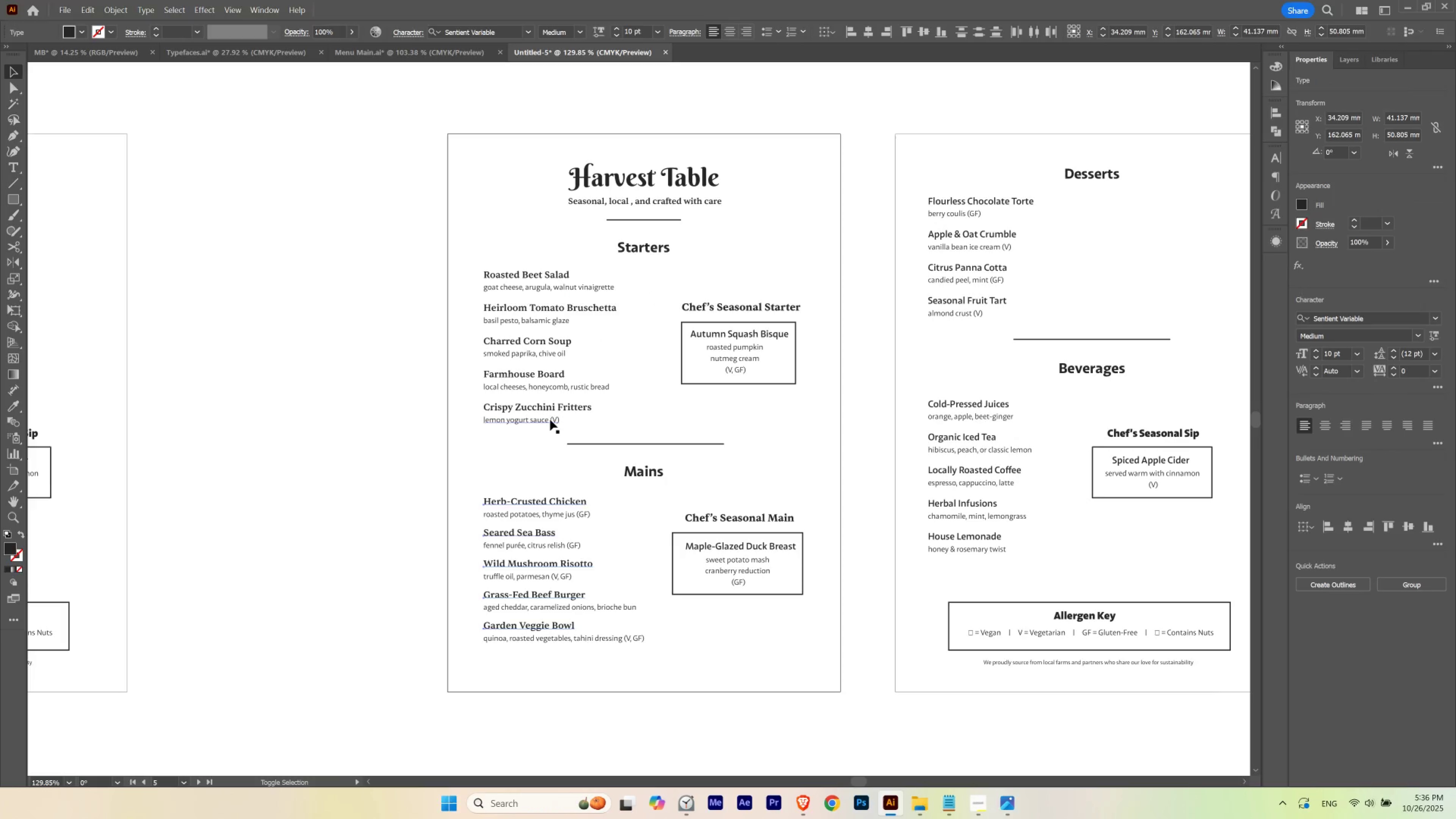 
hold_key(key=ShiftLeft, duration=1.52)
left_click([552, 409])
 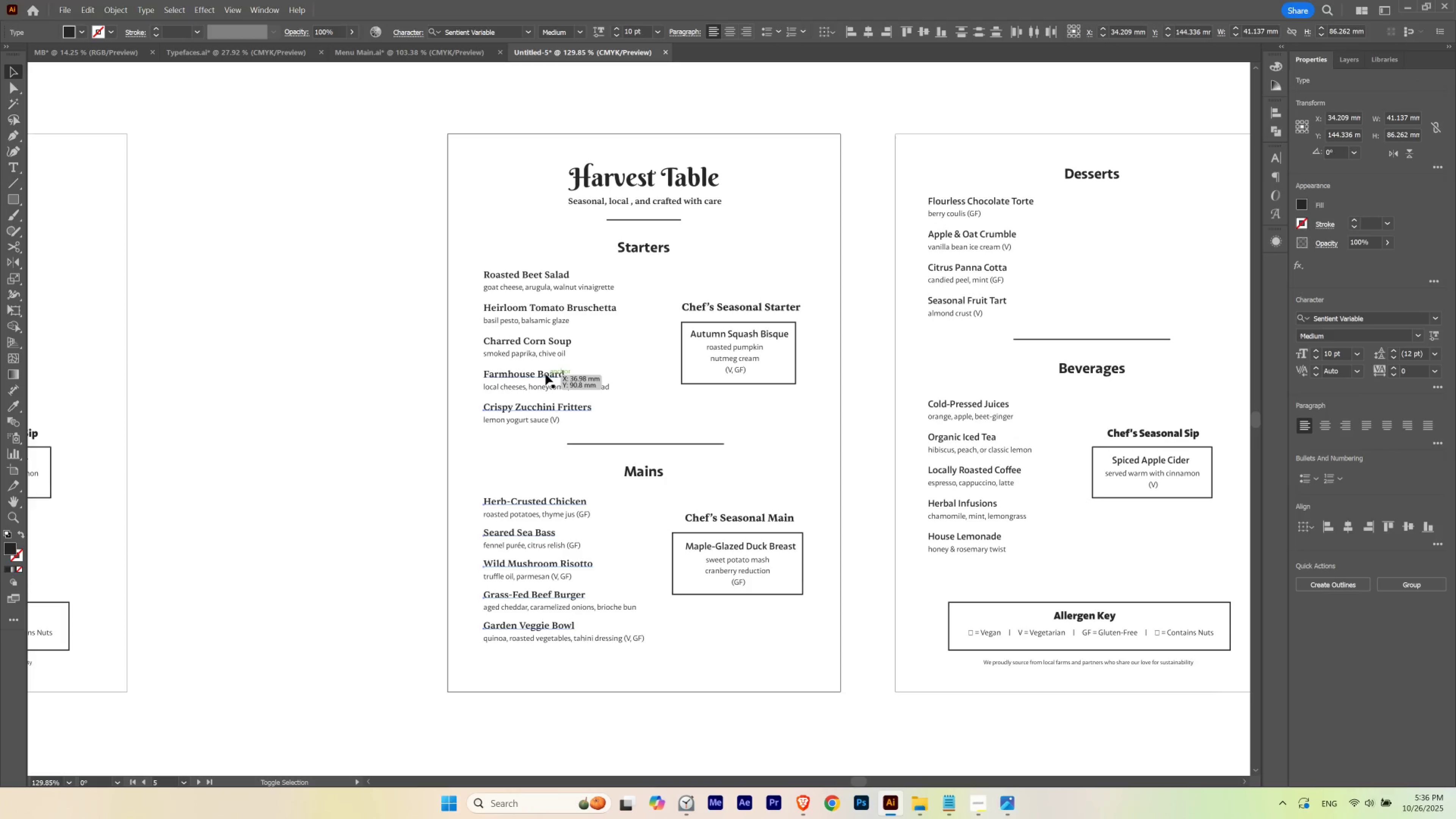 
double_click([545, 374])
 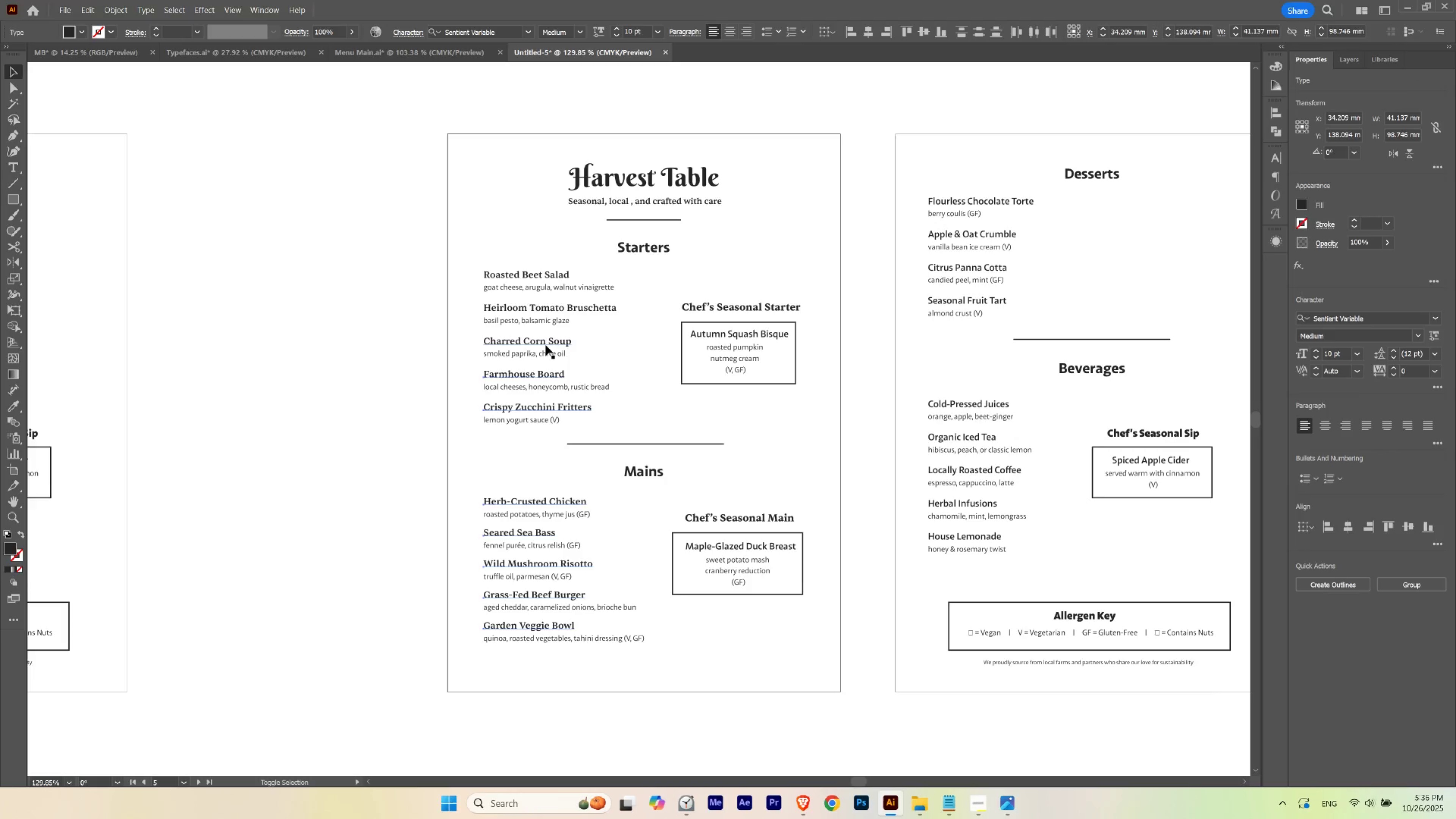 
hold_key(key=ShiftLeft, duration=1.53)
left_click([546, 343])
 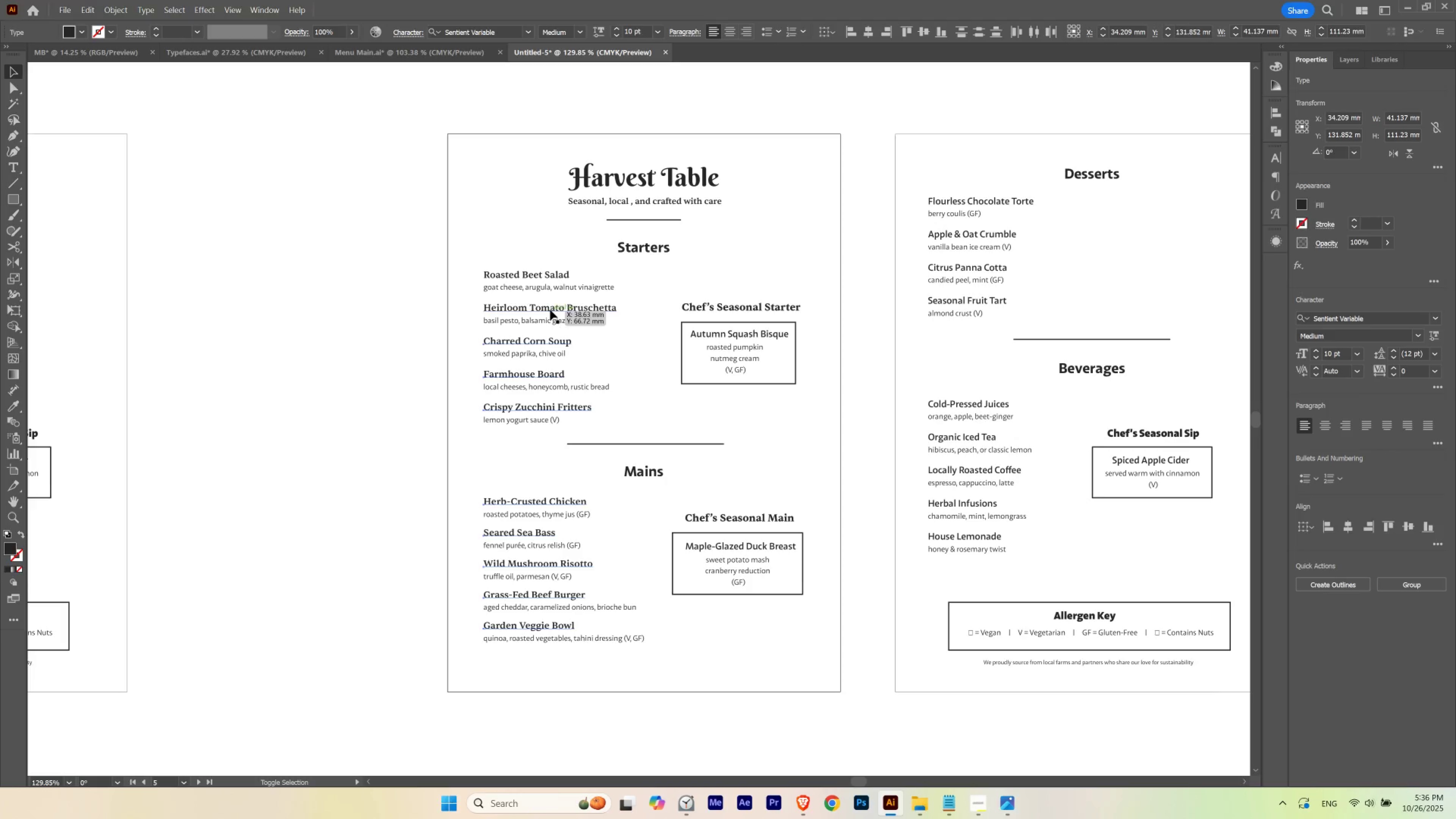 
left_click([550, 310])
 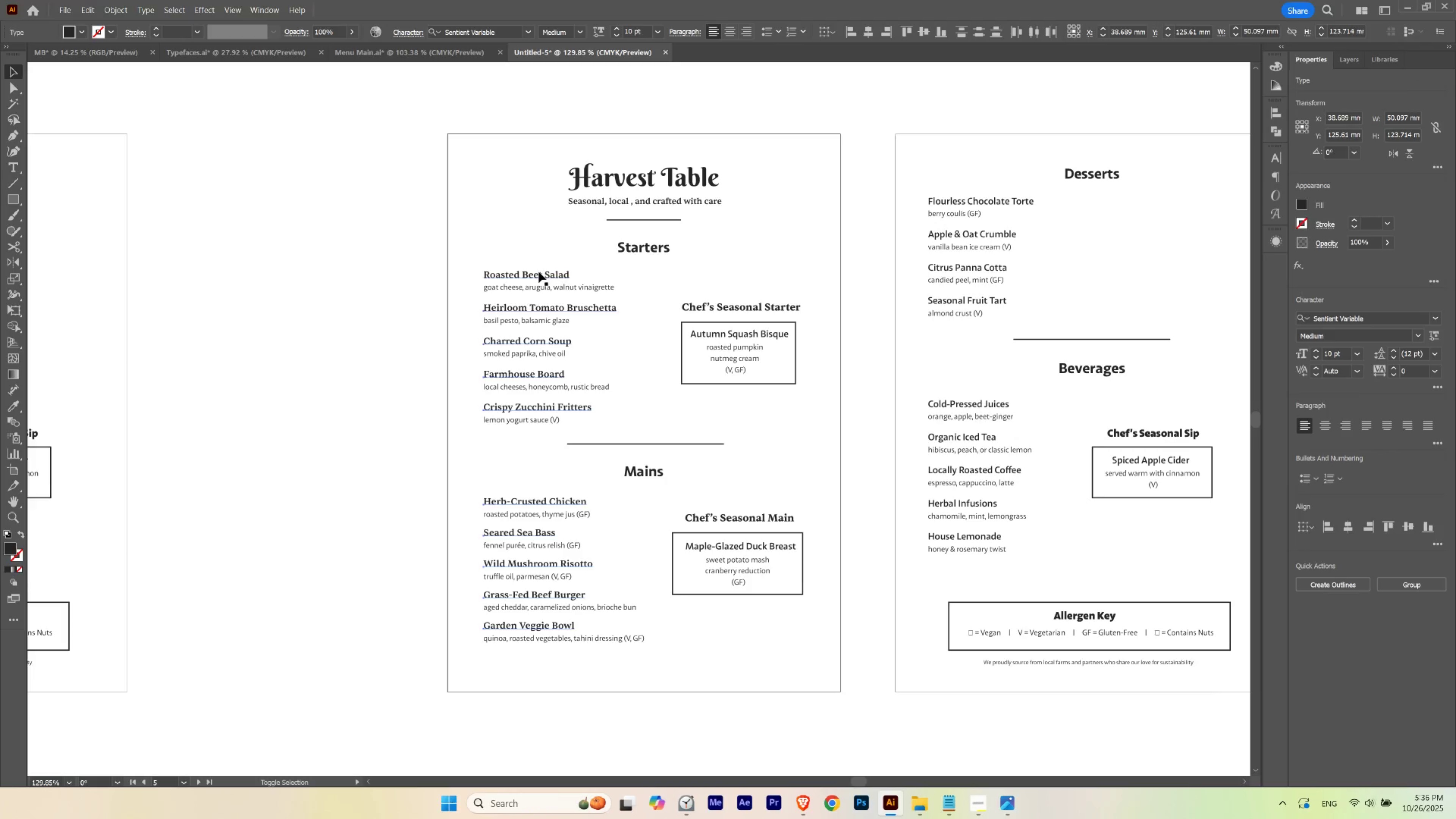 
hold_key(key=ShiftLeft, duration=0.59)
 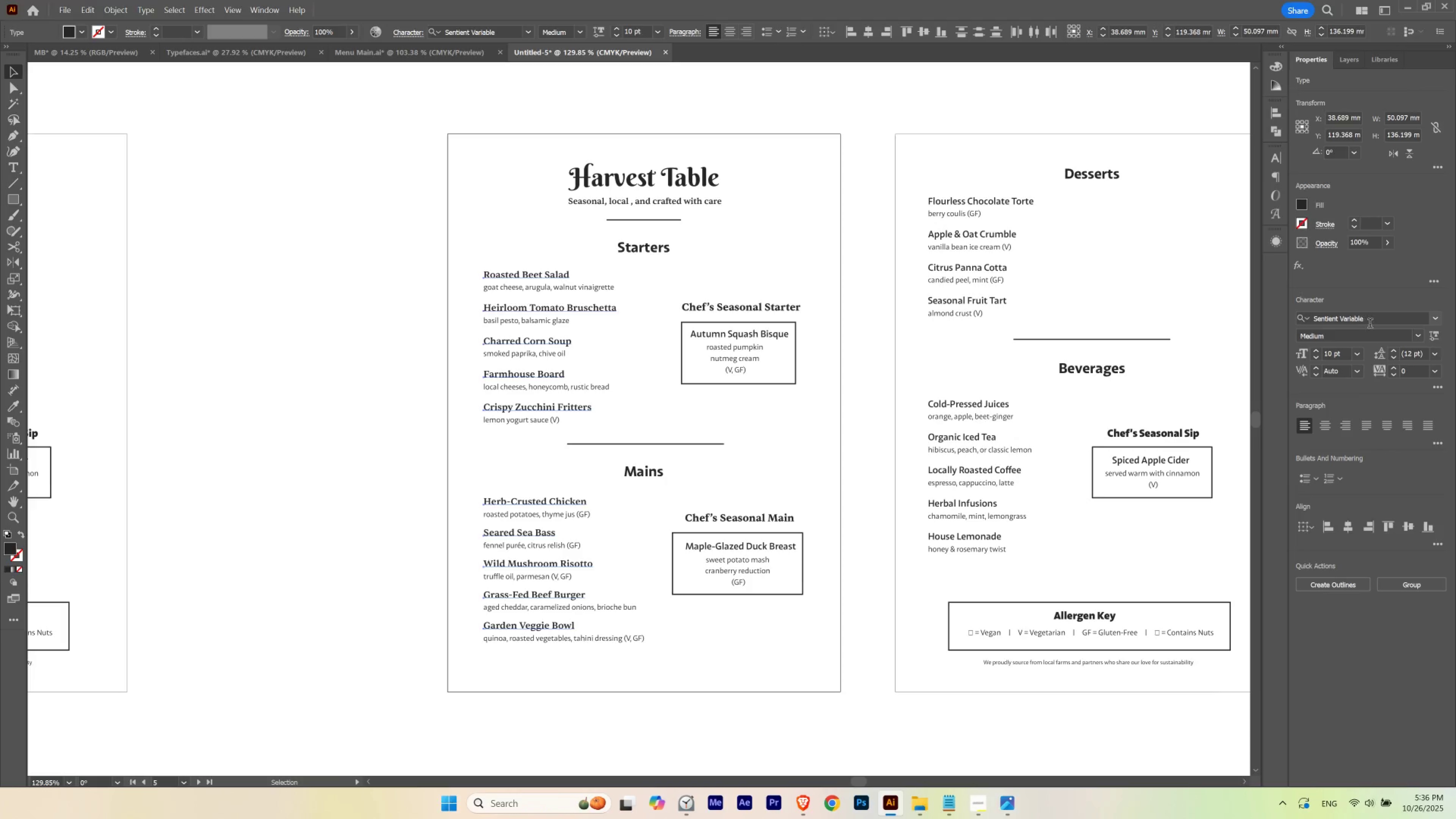 
key(Control+G)
 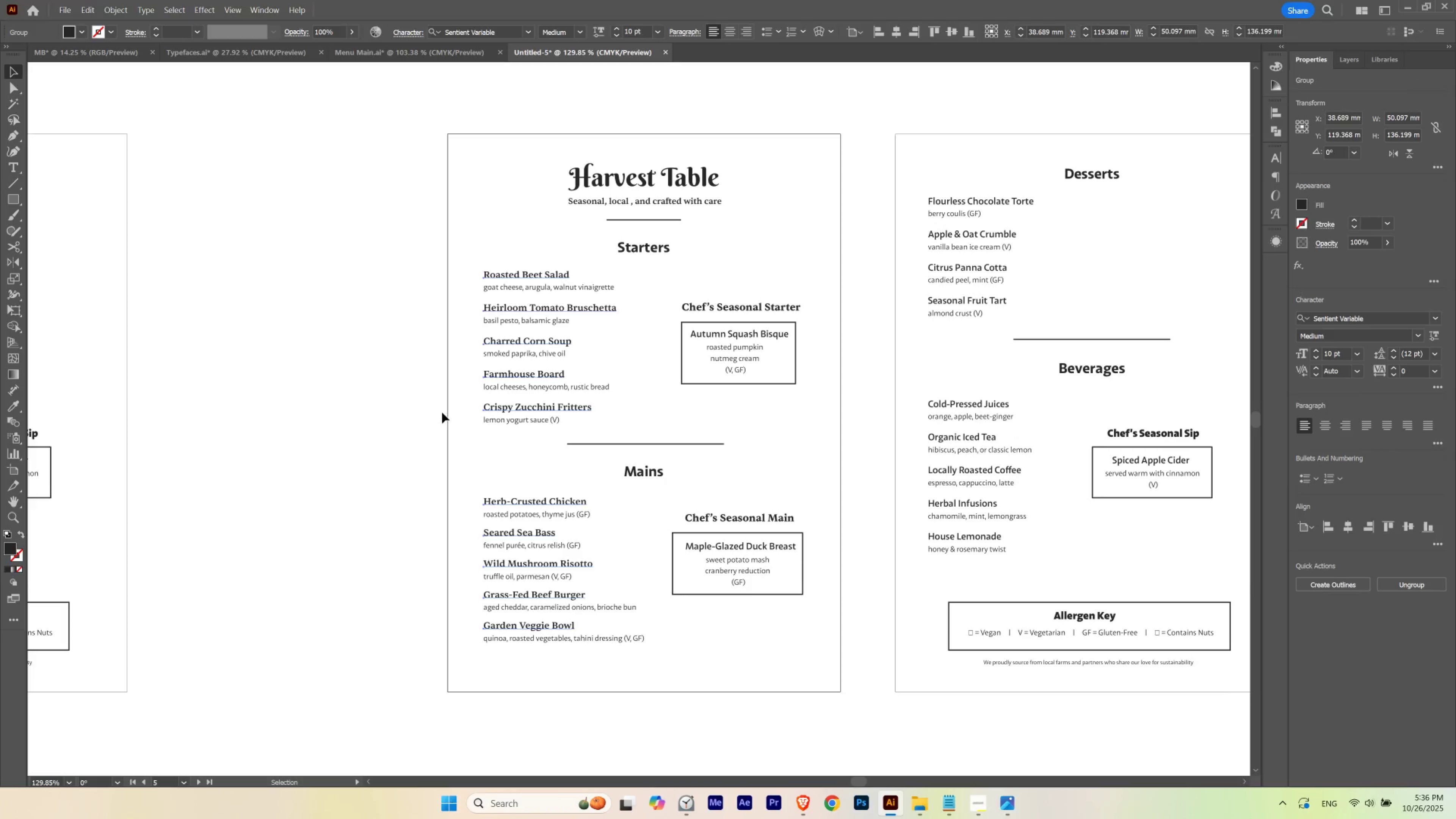 
left_click([442, 412])
 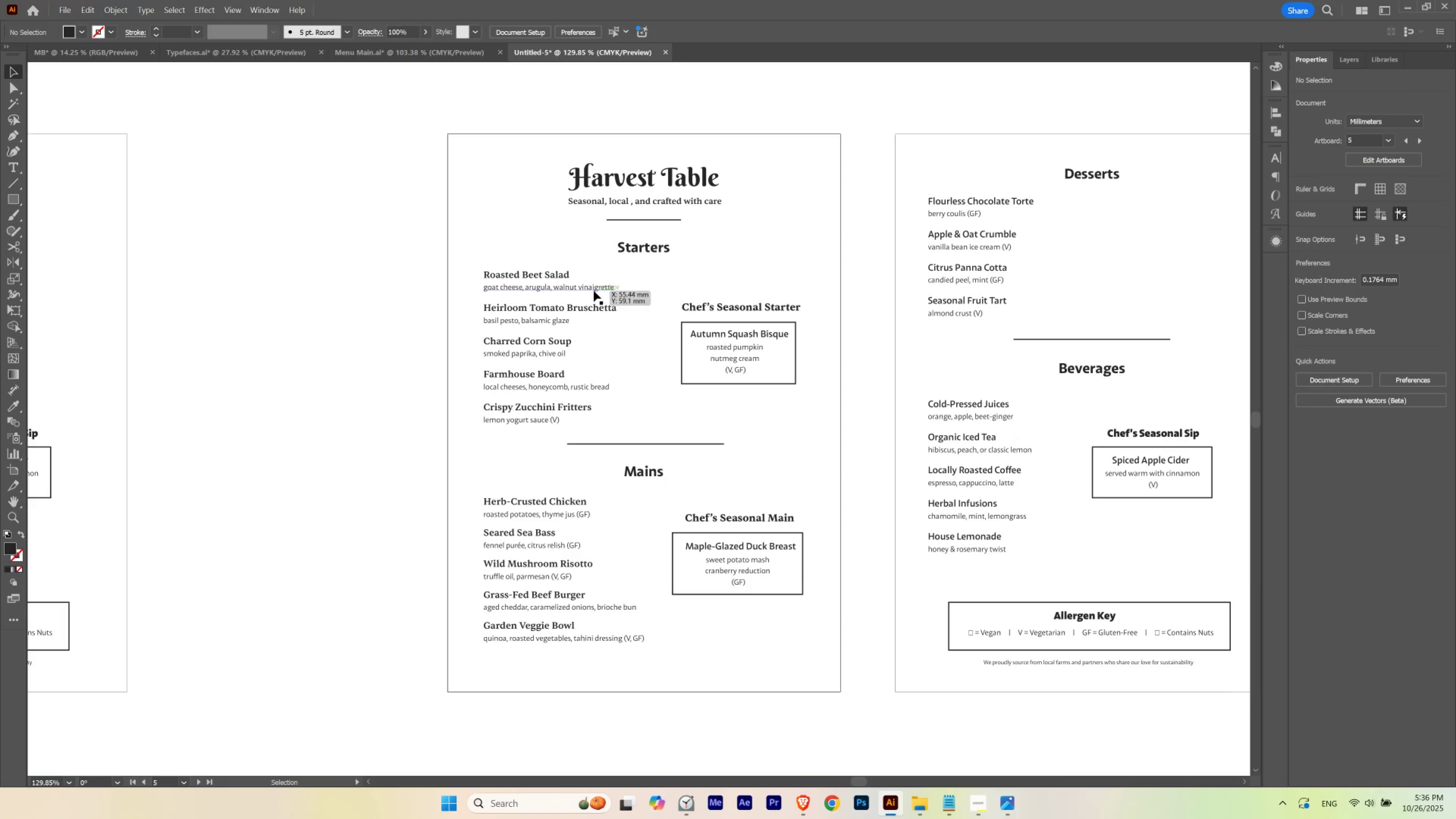 
left_click([594, 291])
 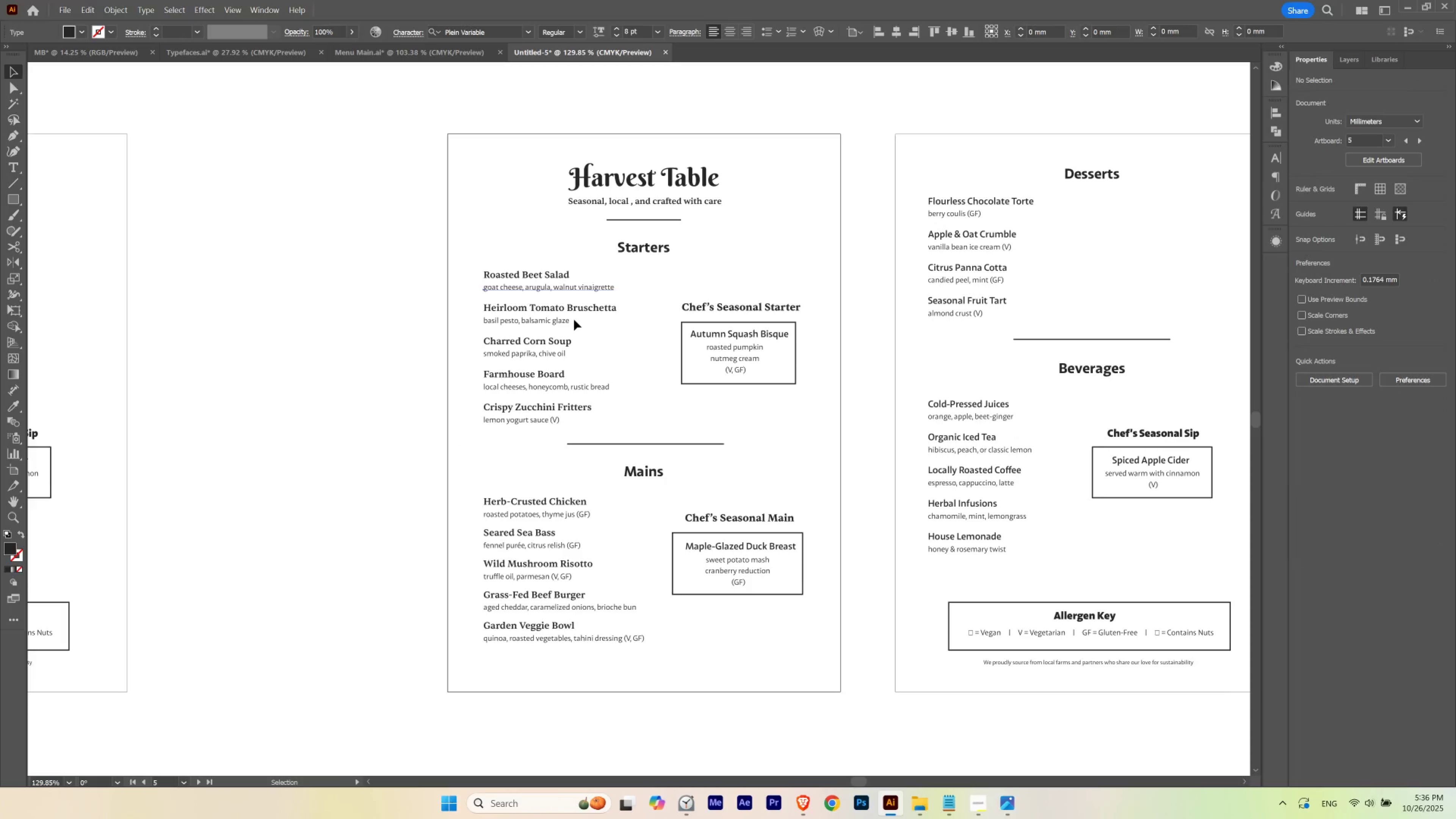 
hold_key(key=ShiftLeft, duration=1.52)
left_click([558, 322])
 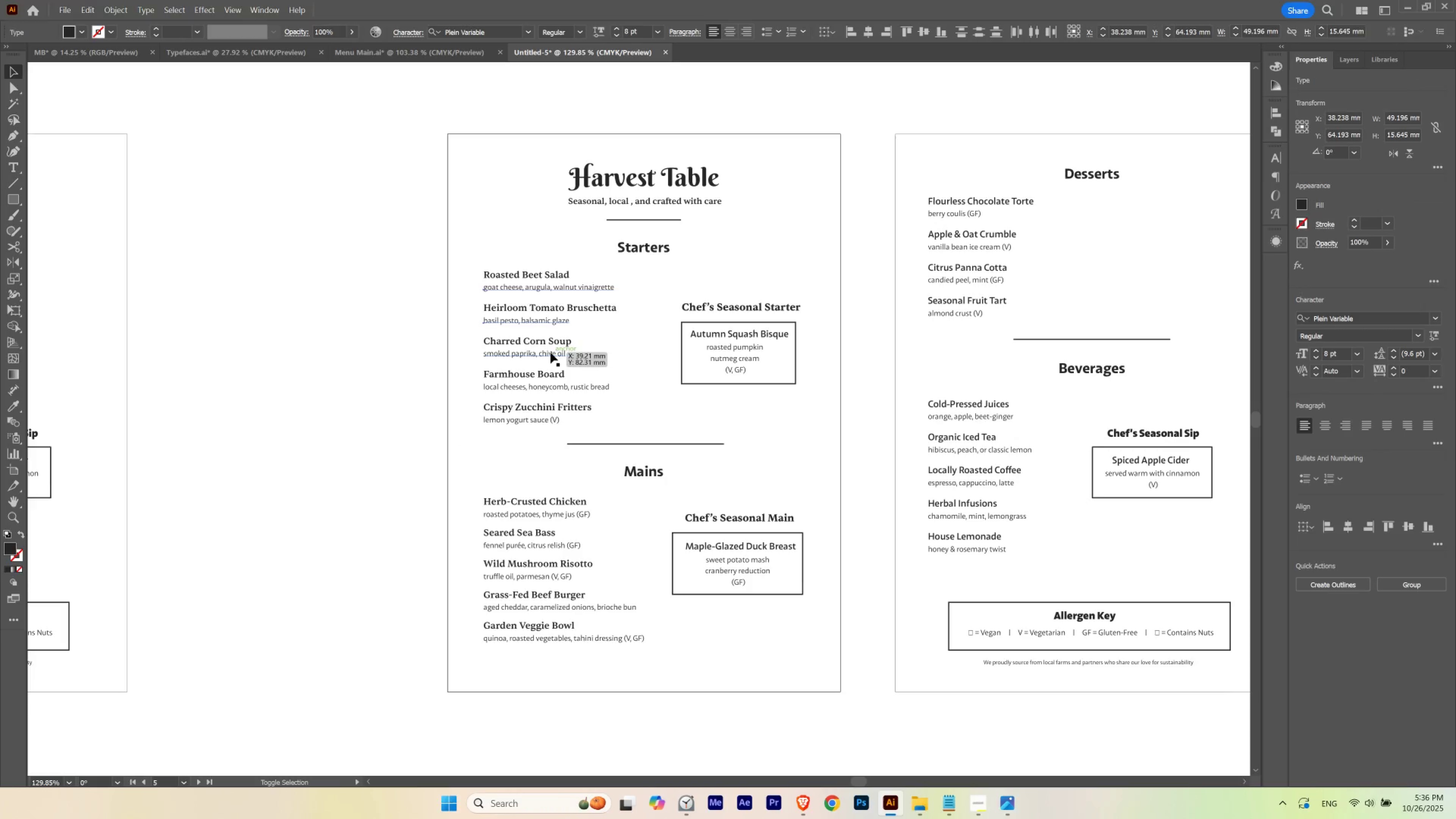 
left_click([550, 352])
 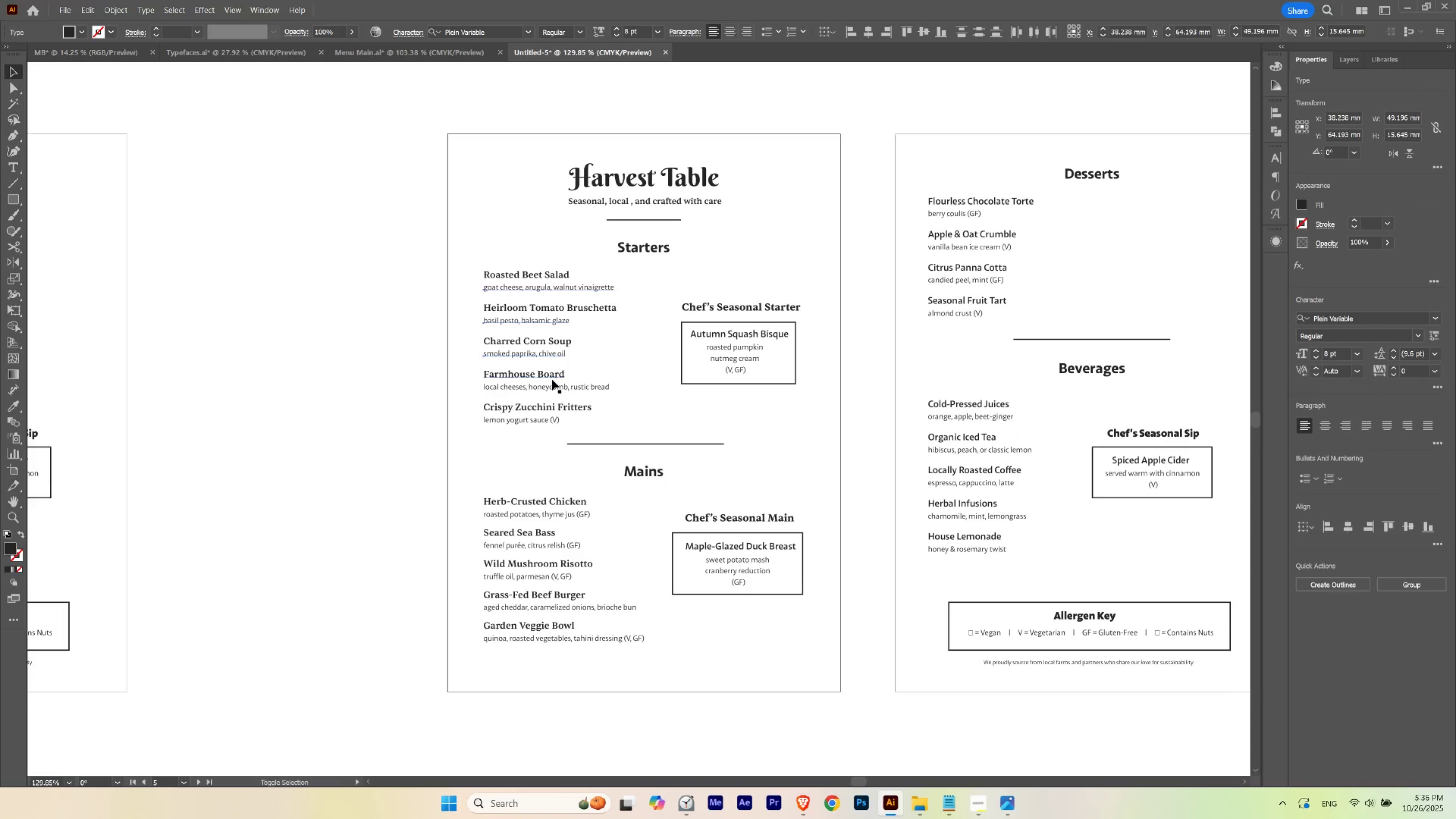 
hold_key(key=ShiftLeft, duration=1.52)
left_click([552, 388])
 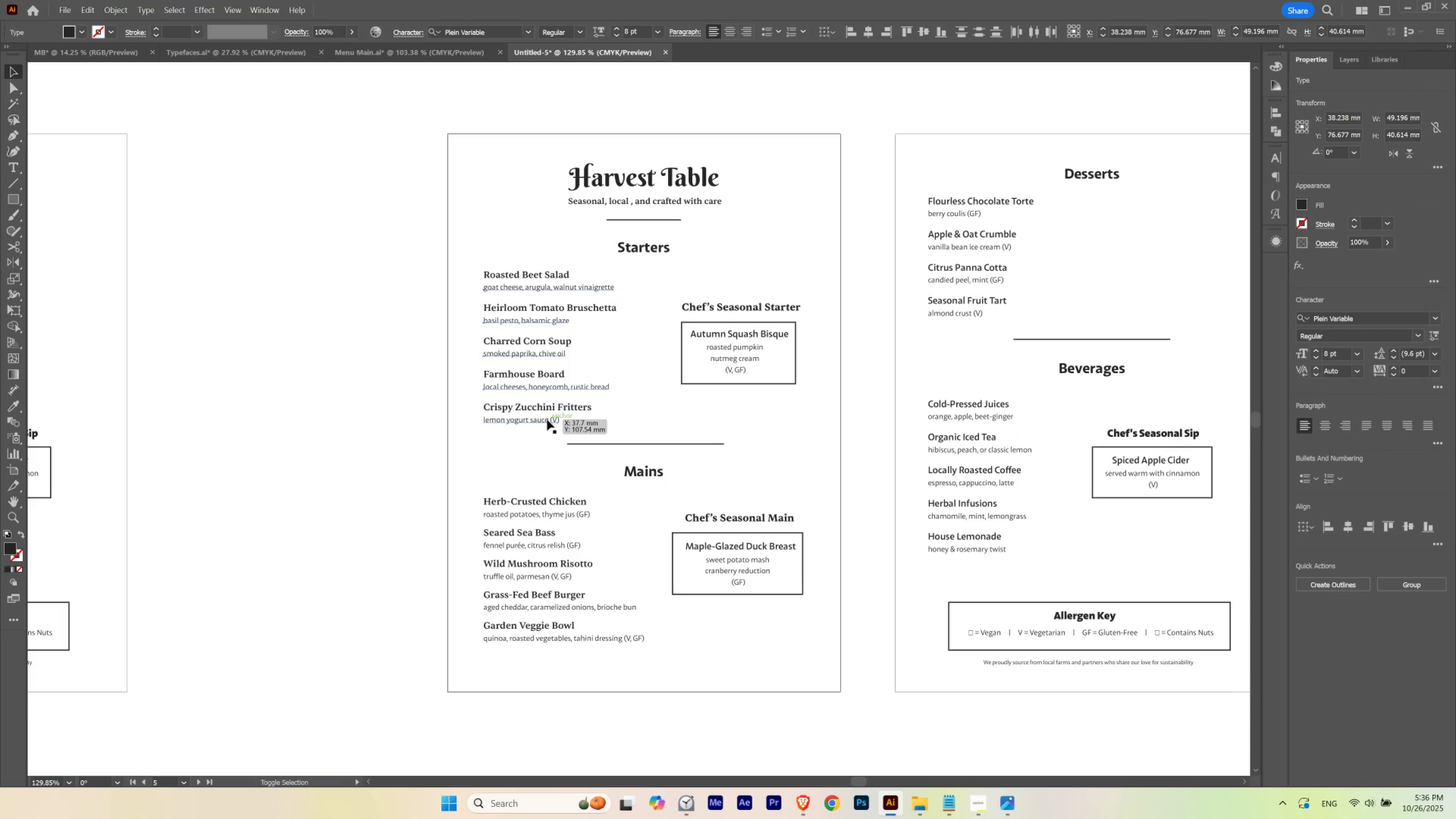 
left_click([547, 420])
 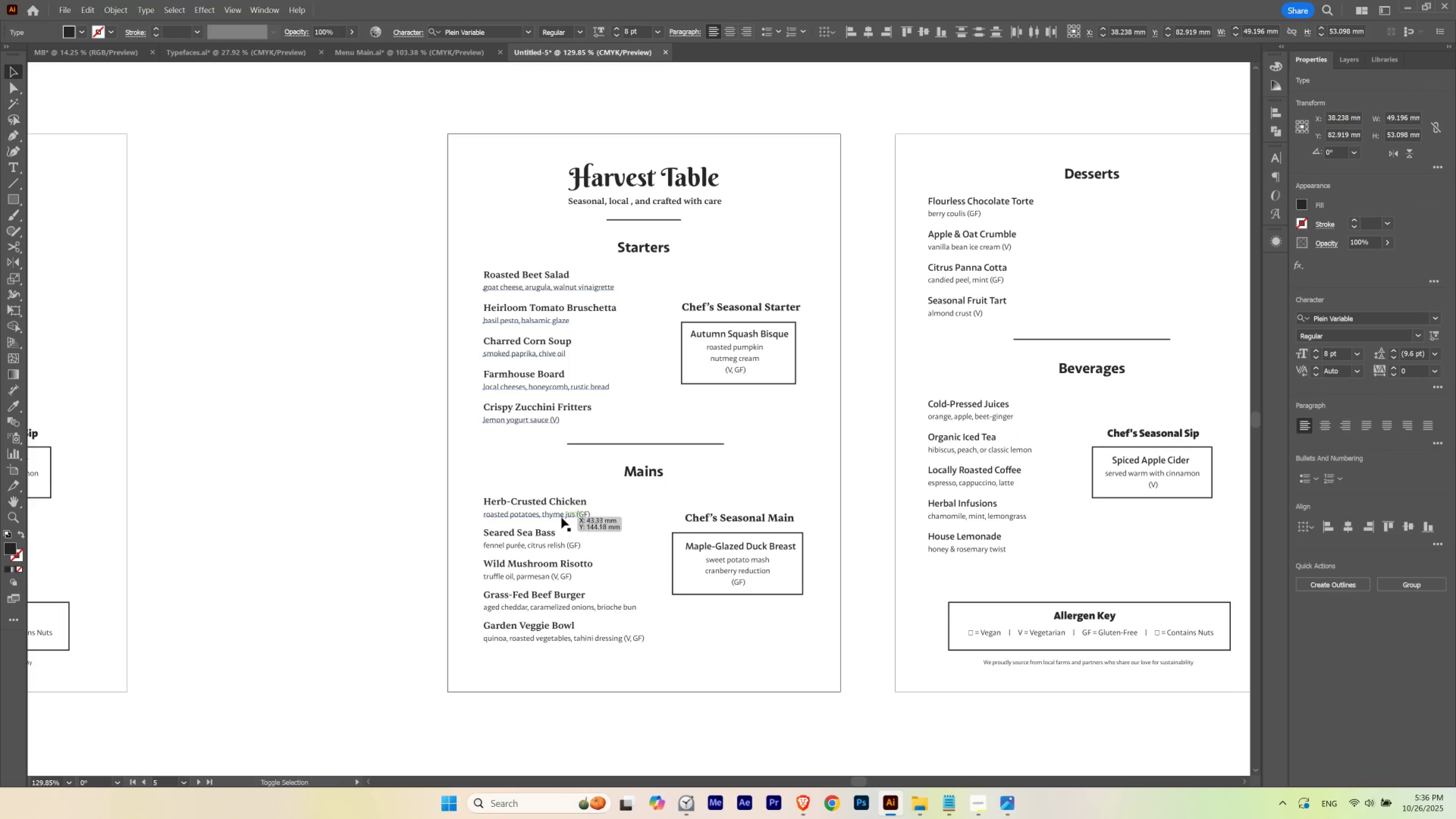 
hold_key(key=ShiftLeft, duration=1.52)
left_click([561, 516])
 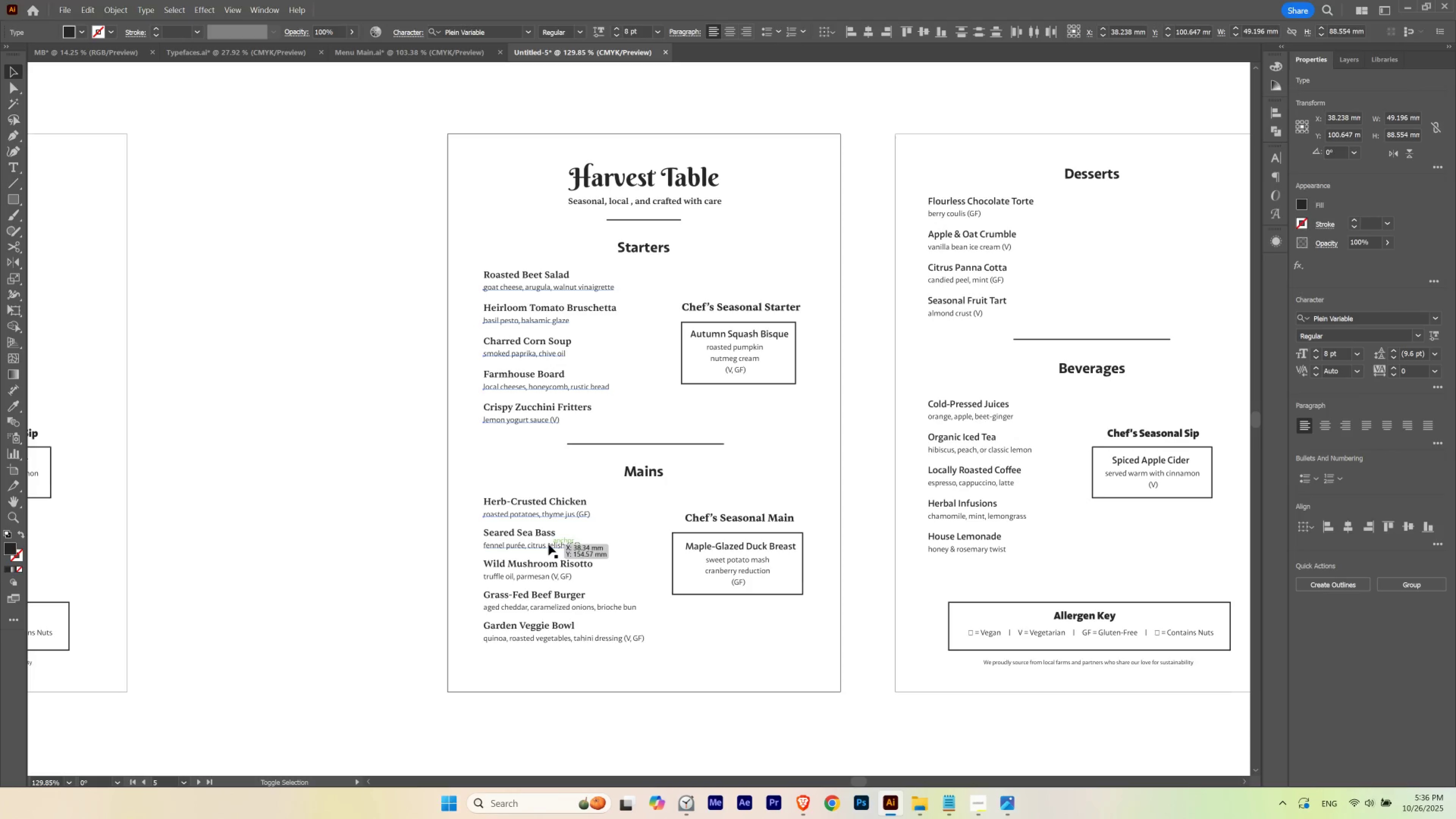 
left_click([549, 544])
 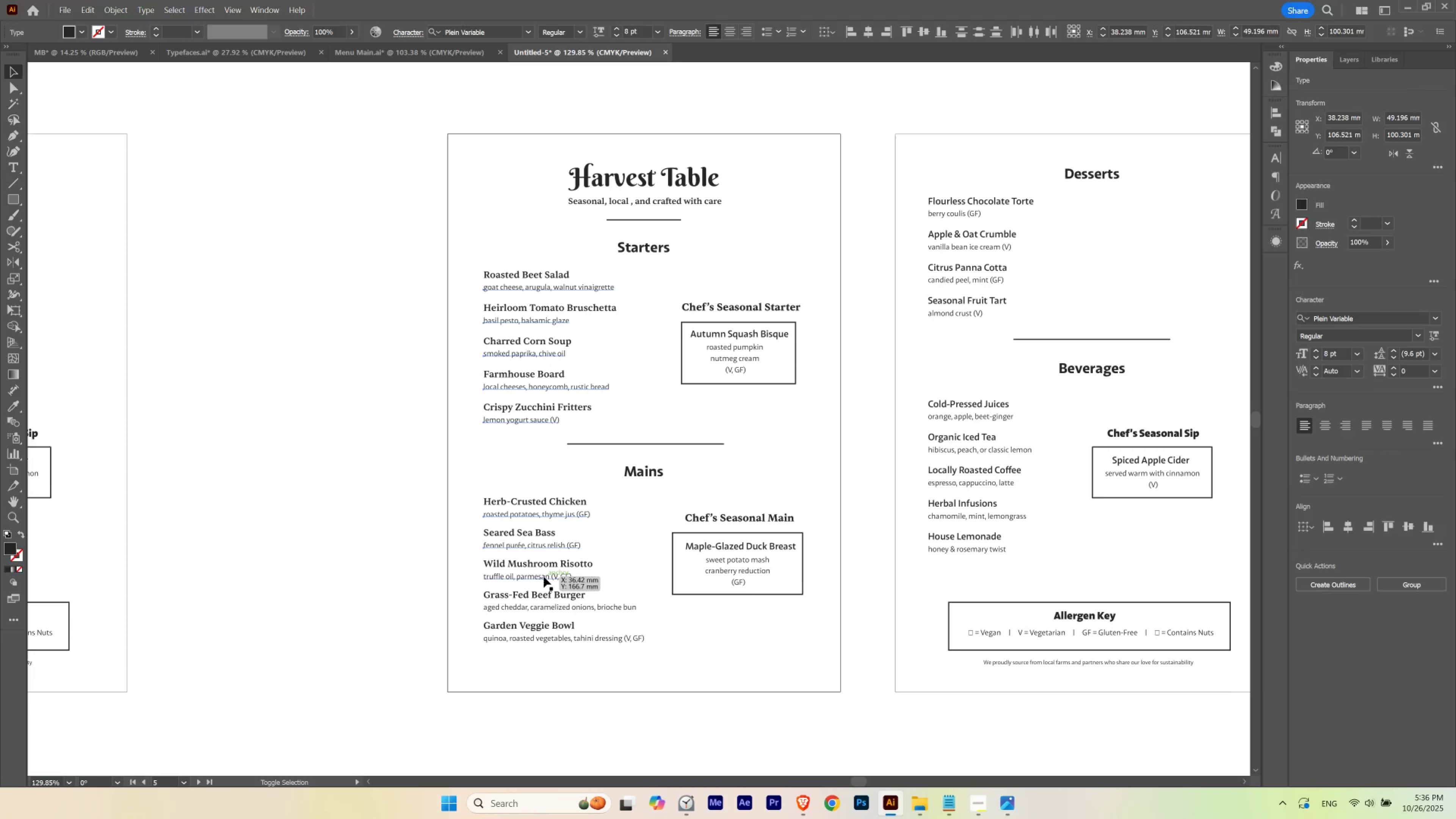 
hold_key(key=ShiftLeft, duration=1.53)
left_click([543, 576])
 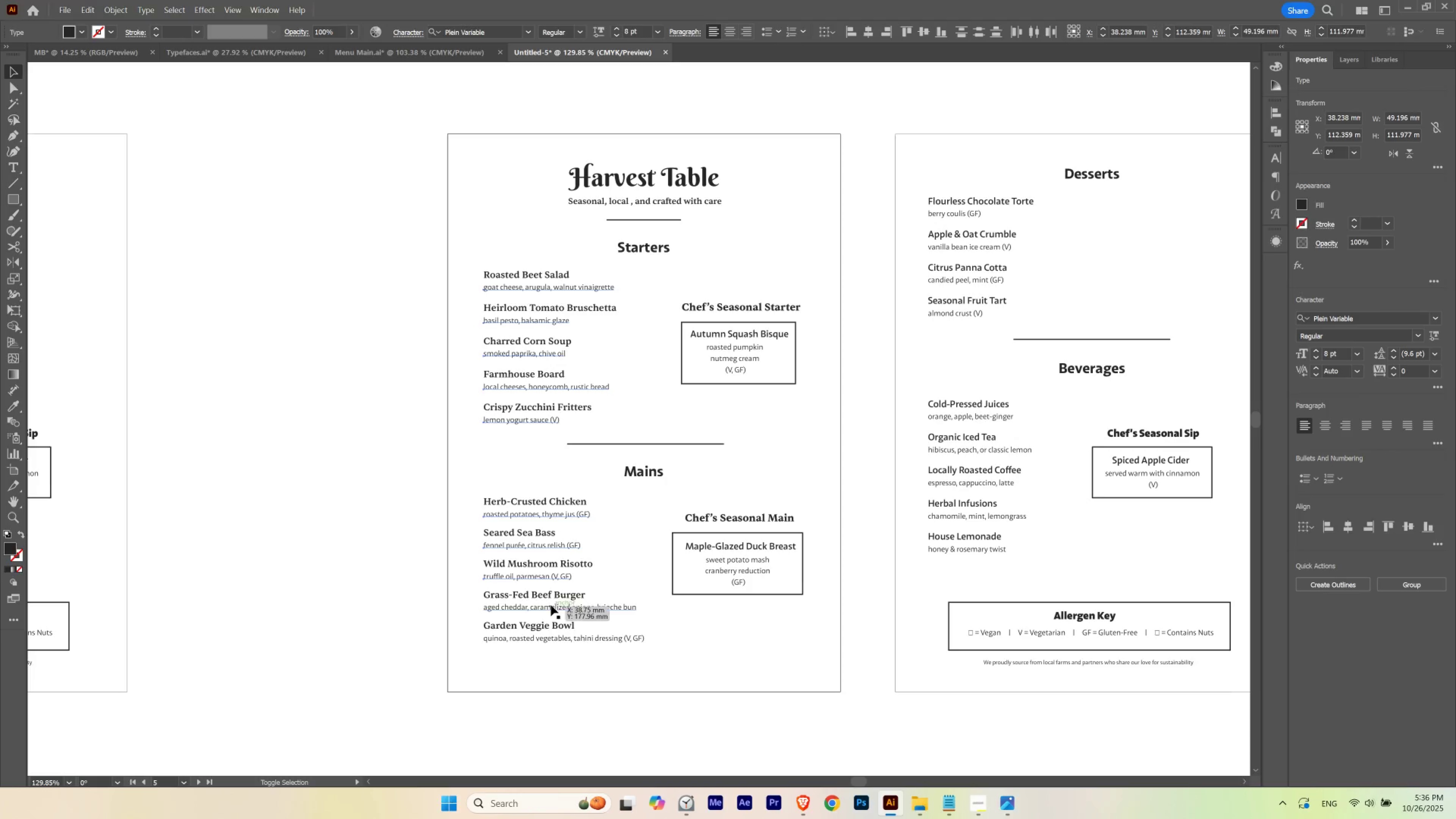 
left_click([551, 605])
 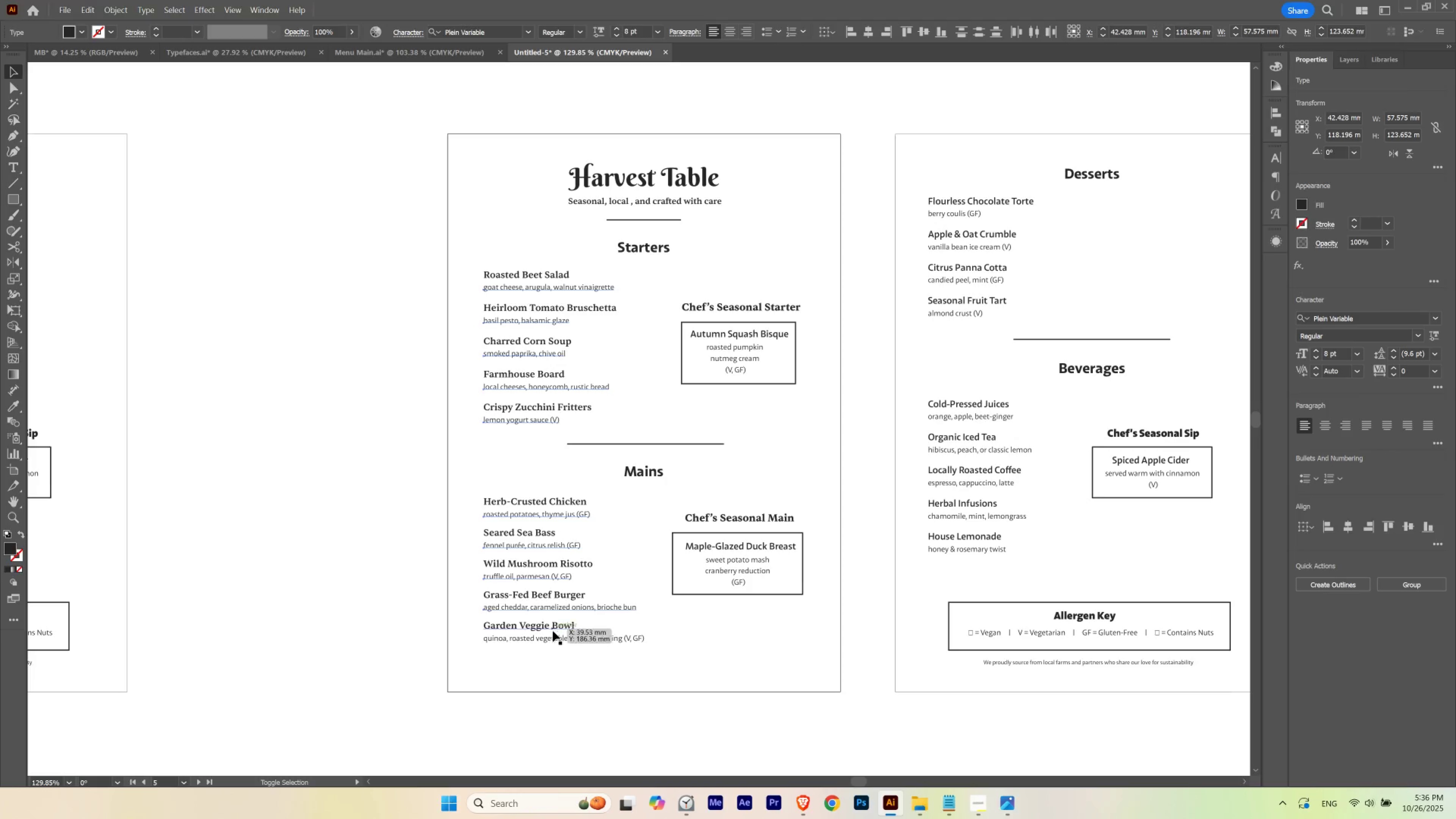 
hold_key(key=ShiftLeft, duration=1.51)
left_click([553, 636])
 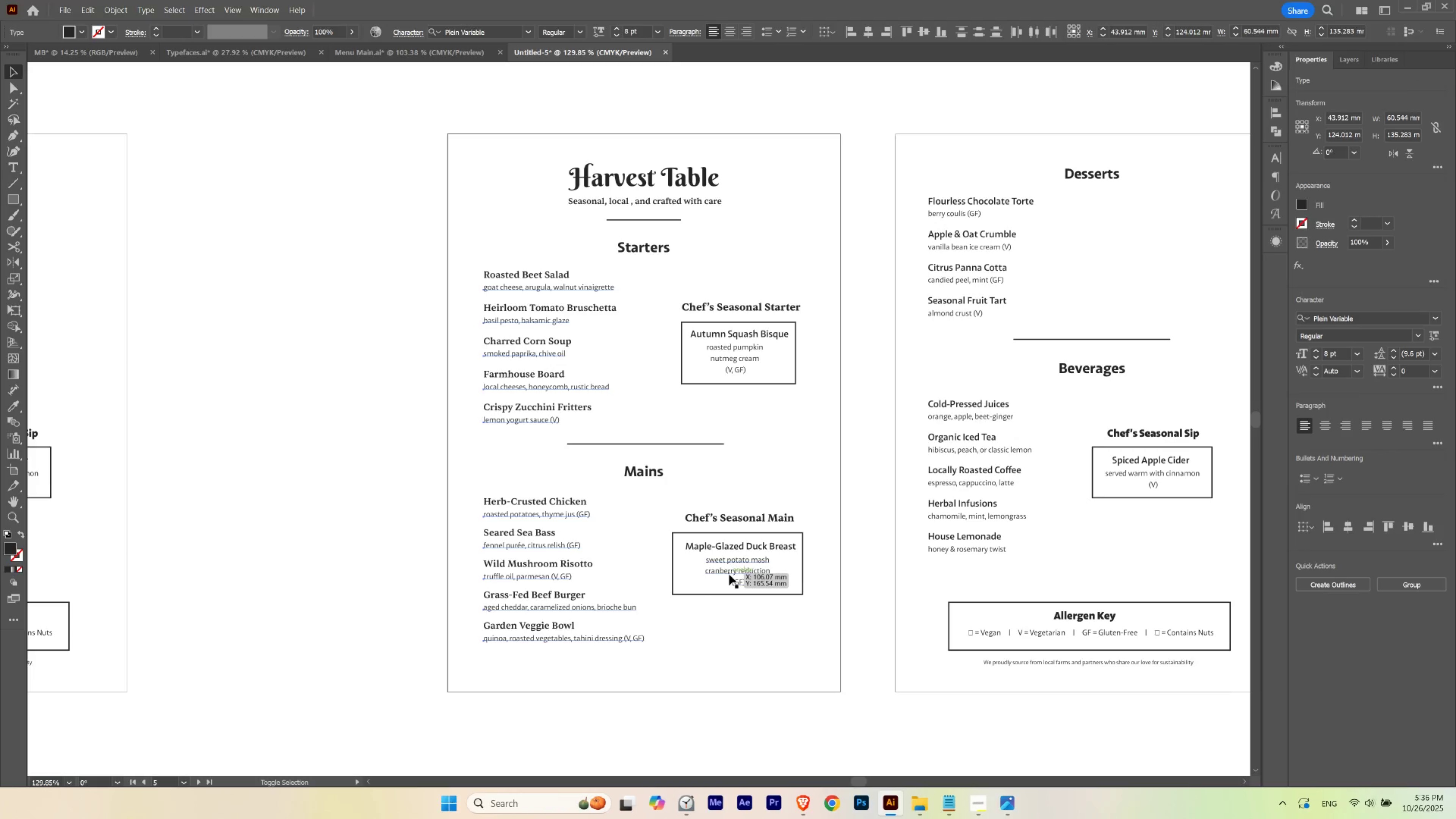 
hold_key(key=ShiftLeft, duration=1.52)
left_click([729, 574])
 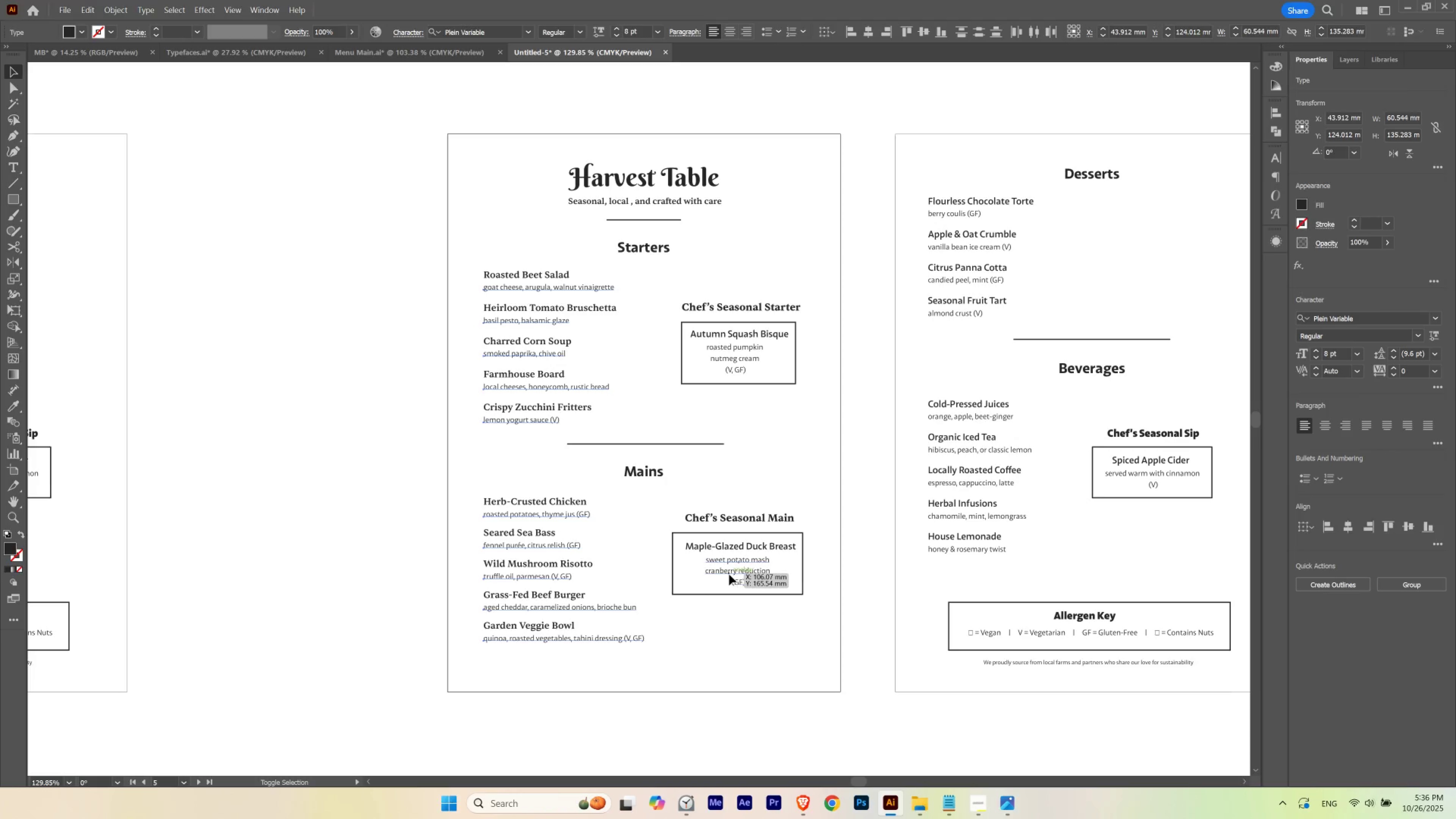 
left_click([743, 366])
 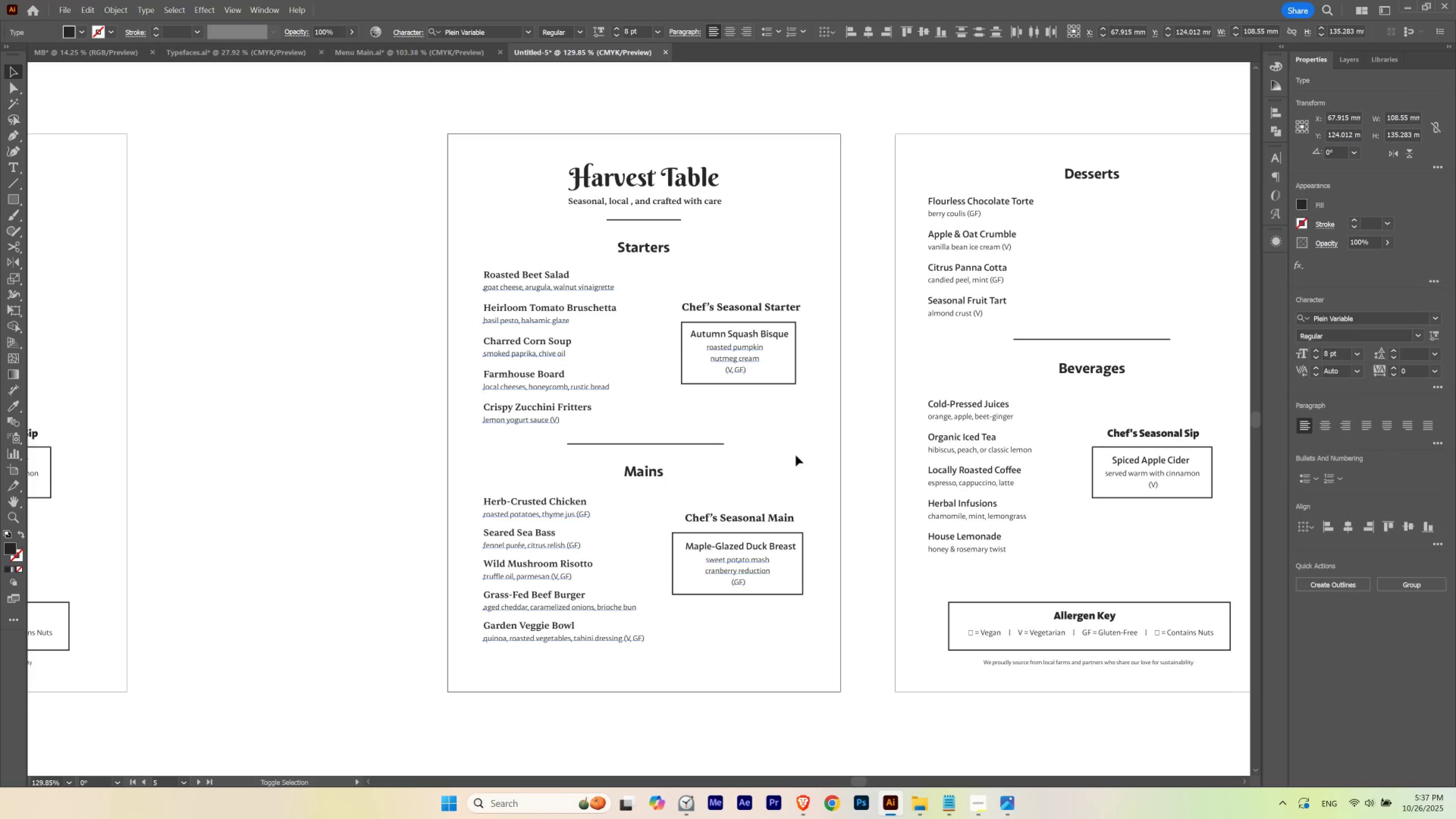 
key(Shift+ShiftLeft)
 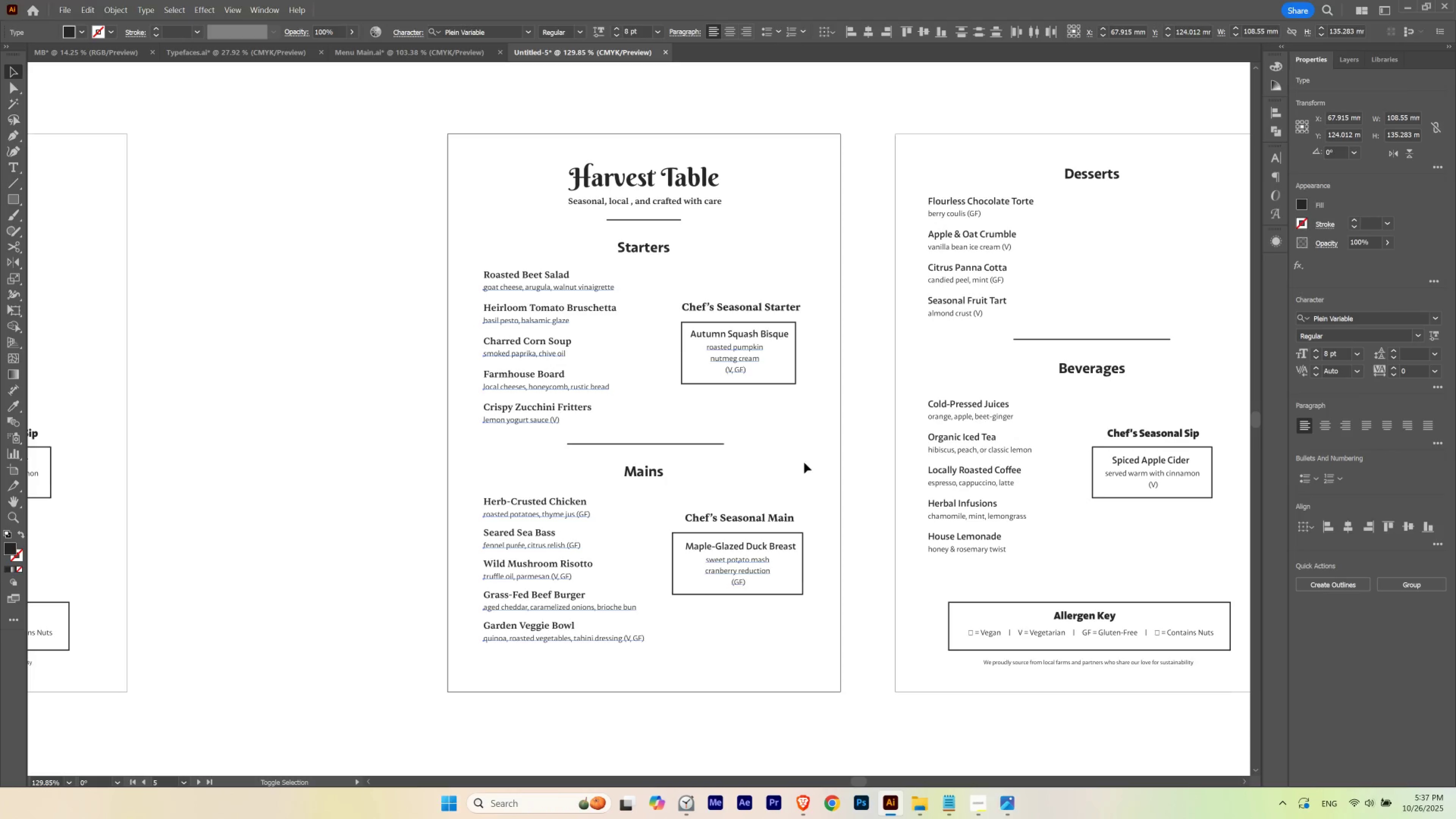 
key(Shift+ShiftLeft)
 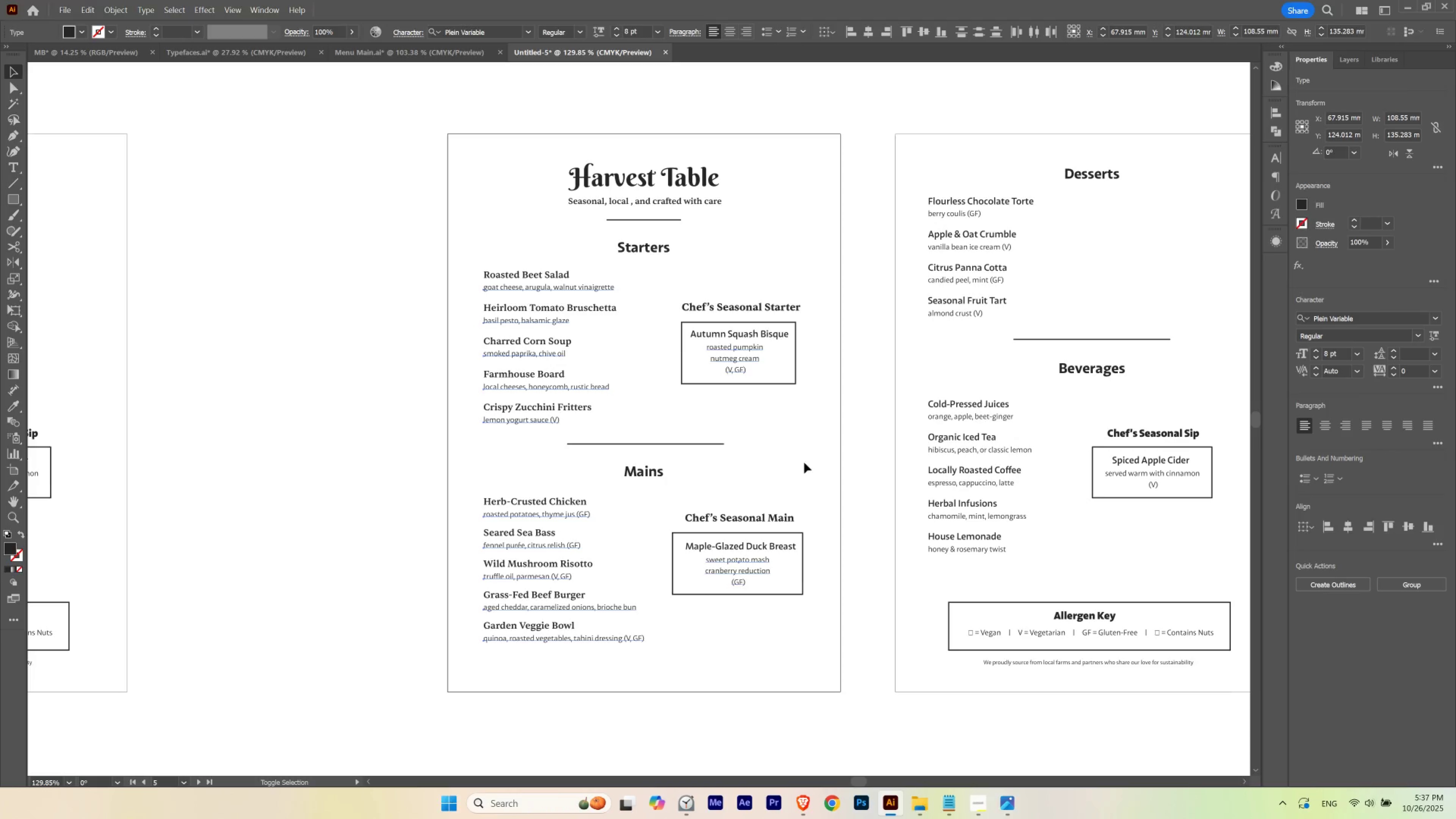 
key(Shift+ShiftLeft)
 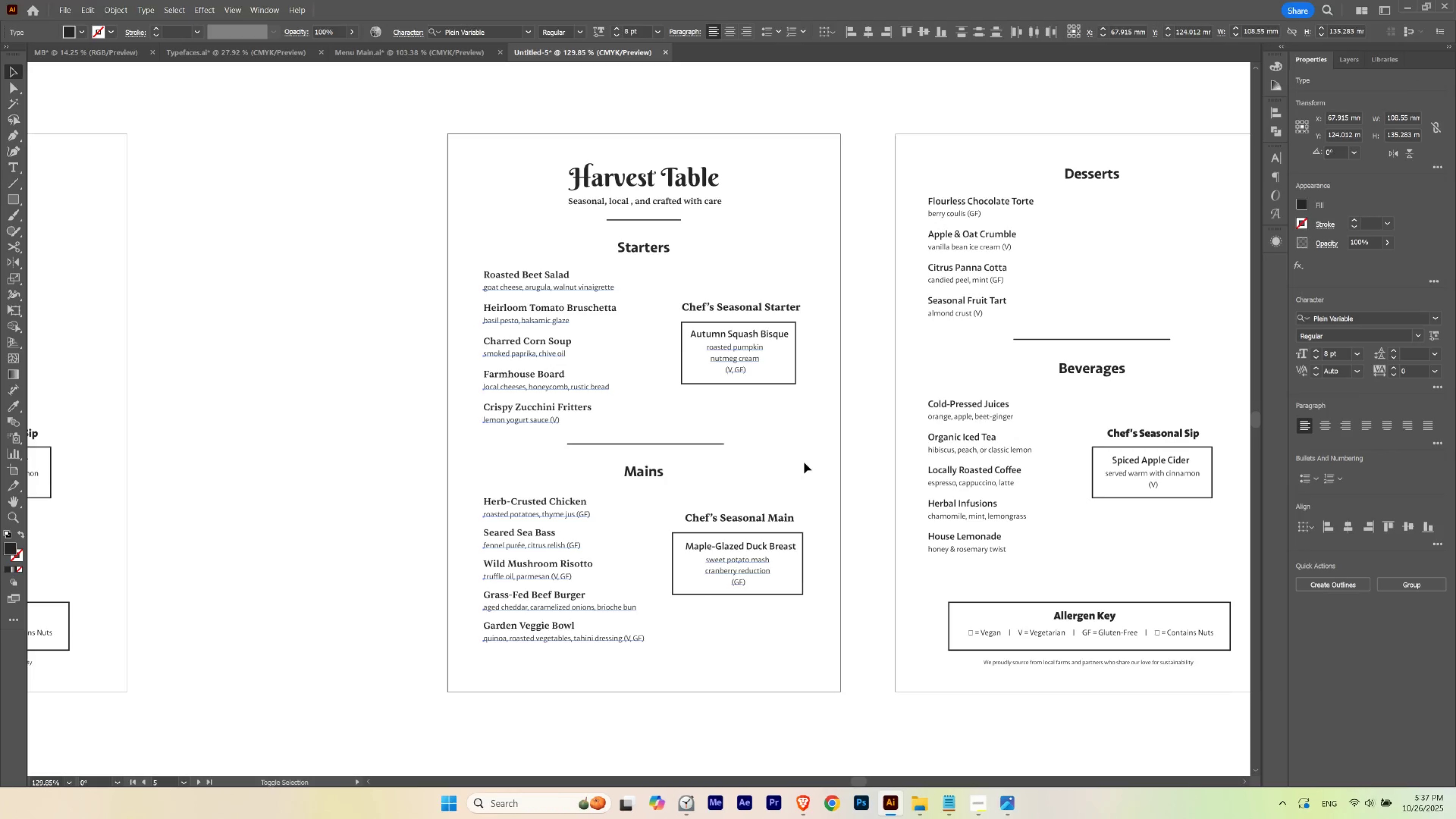 
key(Shift+ShiftLeft)
 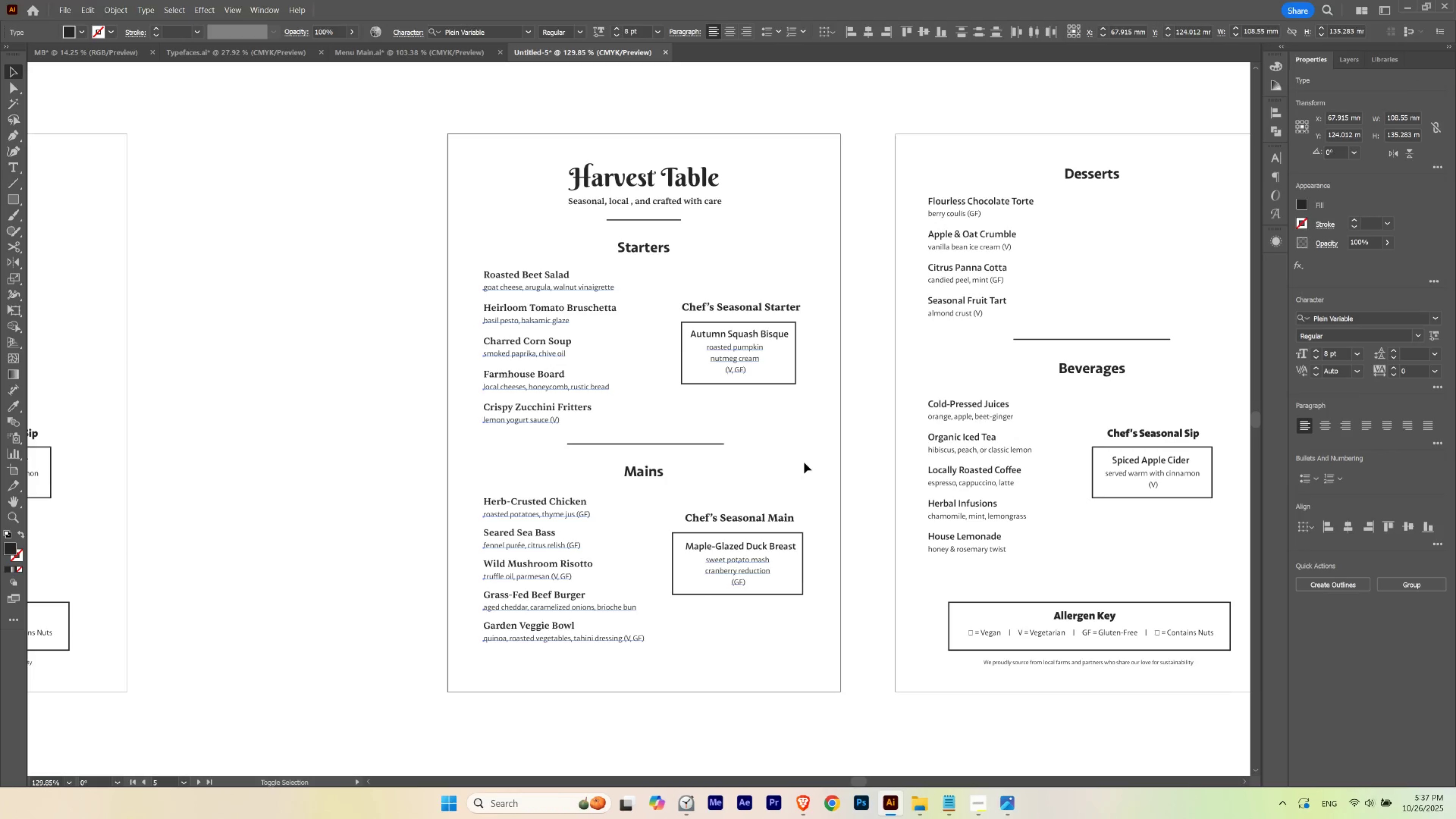 
key(Shift+ShiftLeft)
 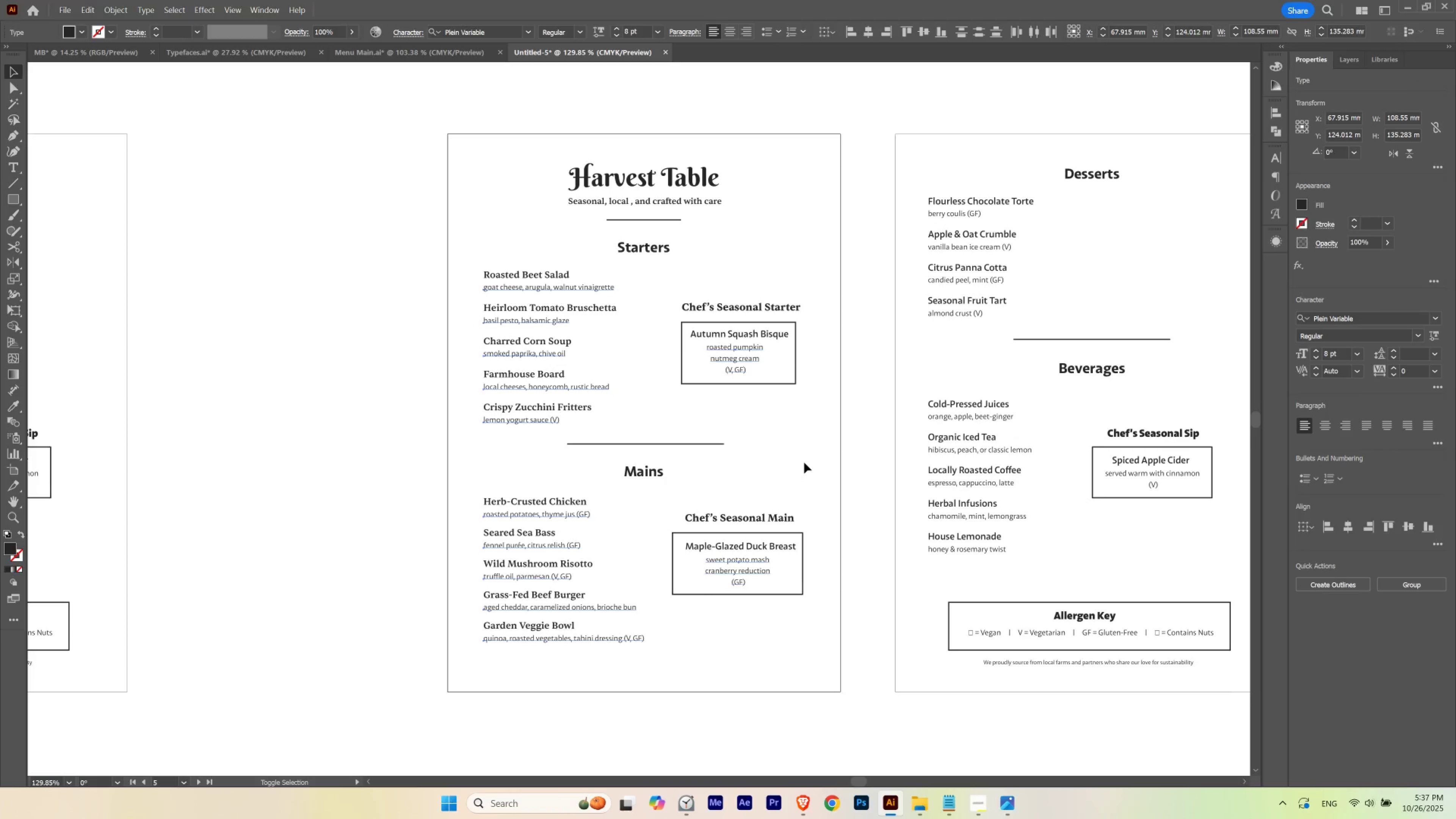 
key(Shift+ShiftLeft)
 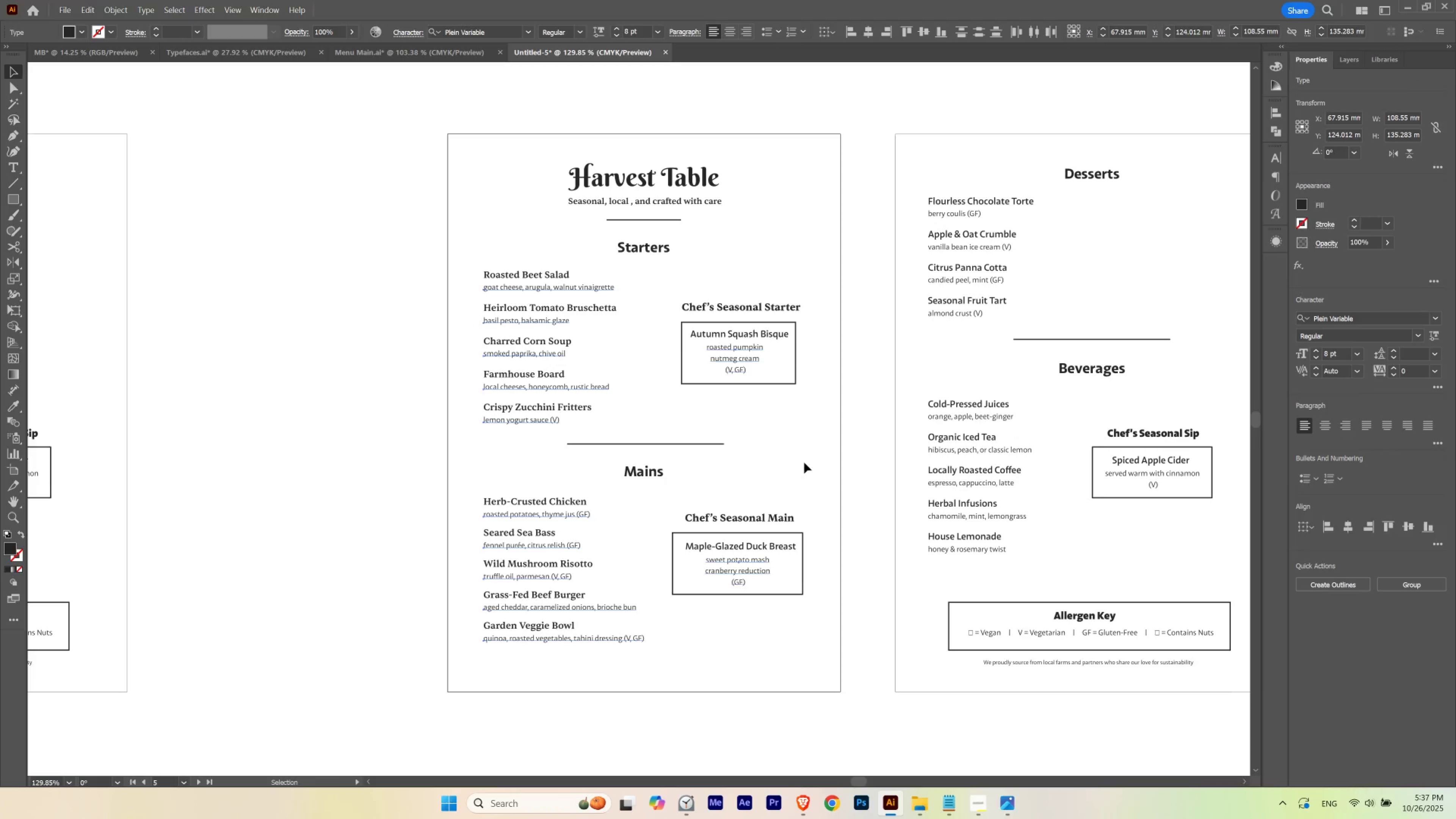 
key(Control+G)
 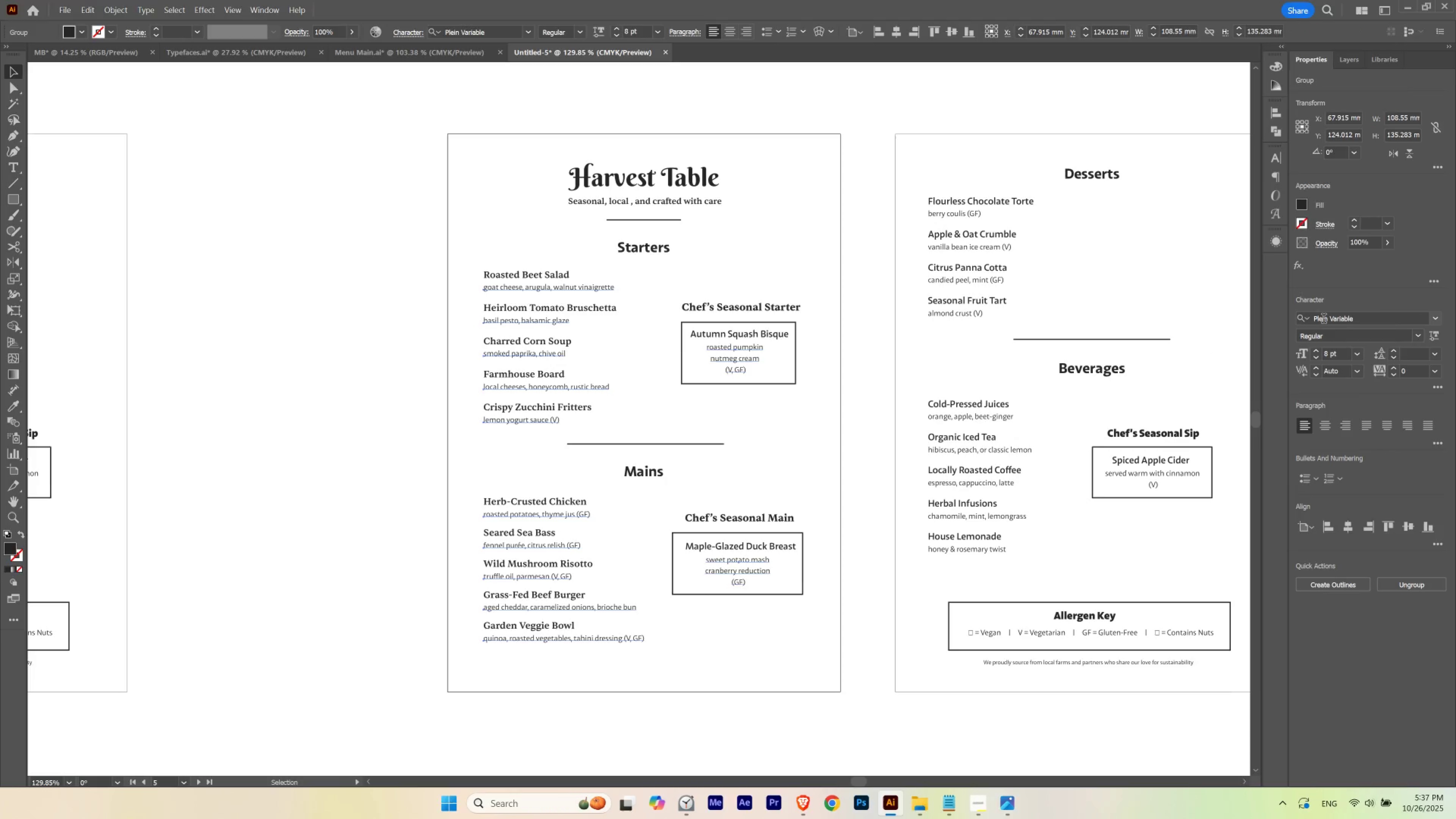 
left_click([1323, 319])
 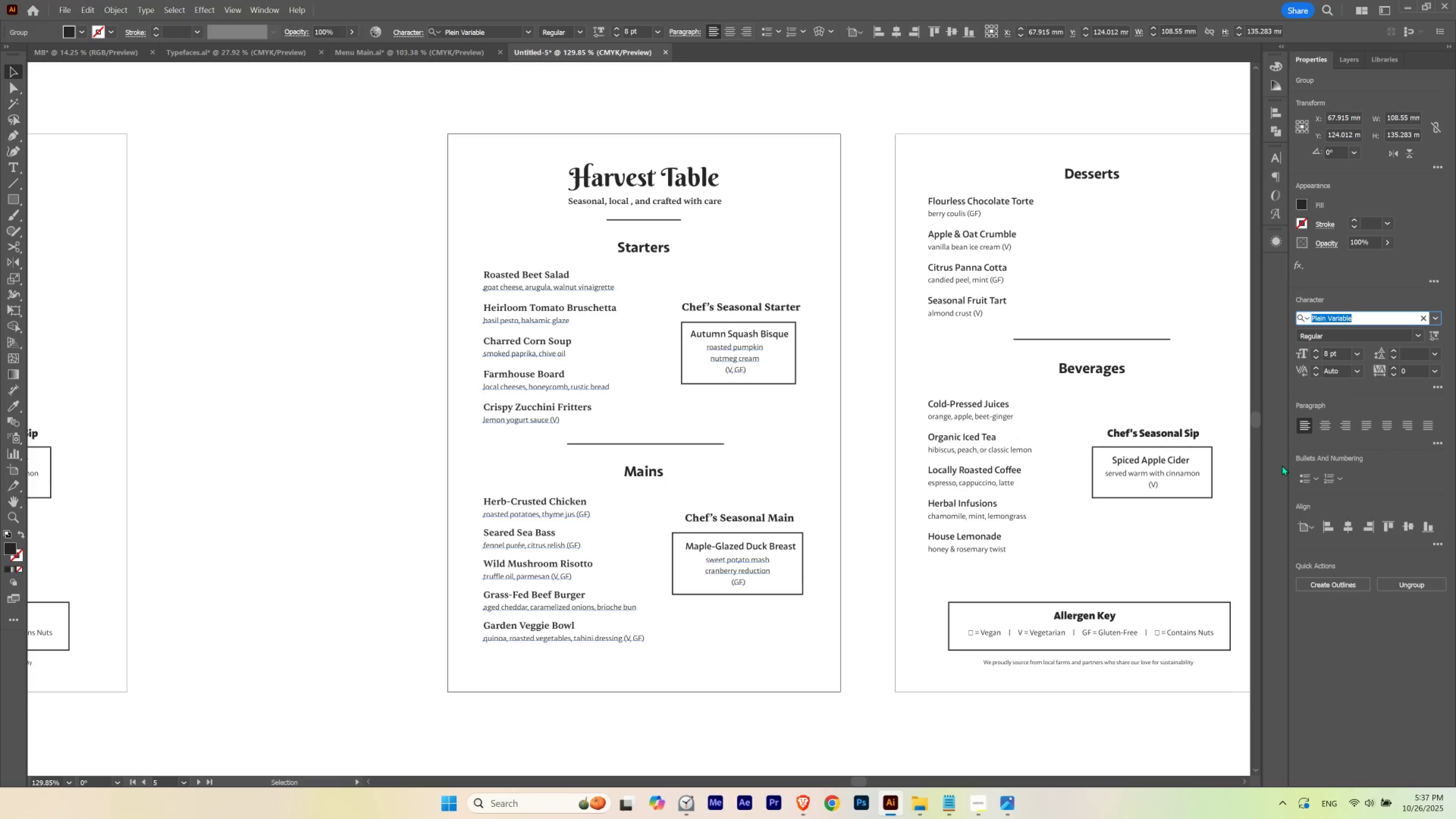 
type(sen)
 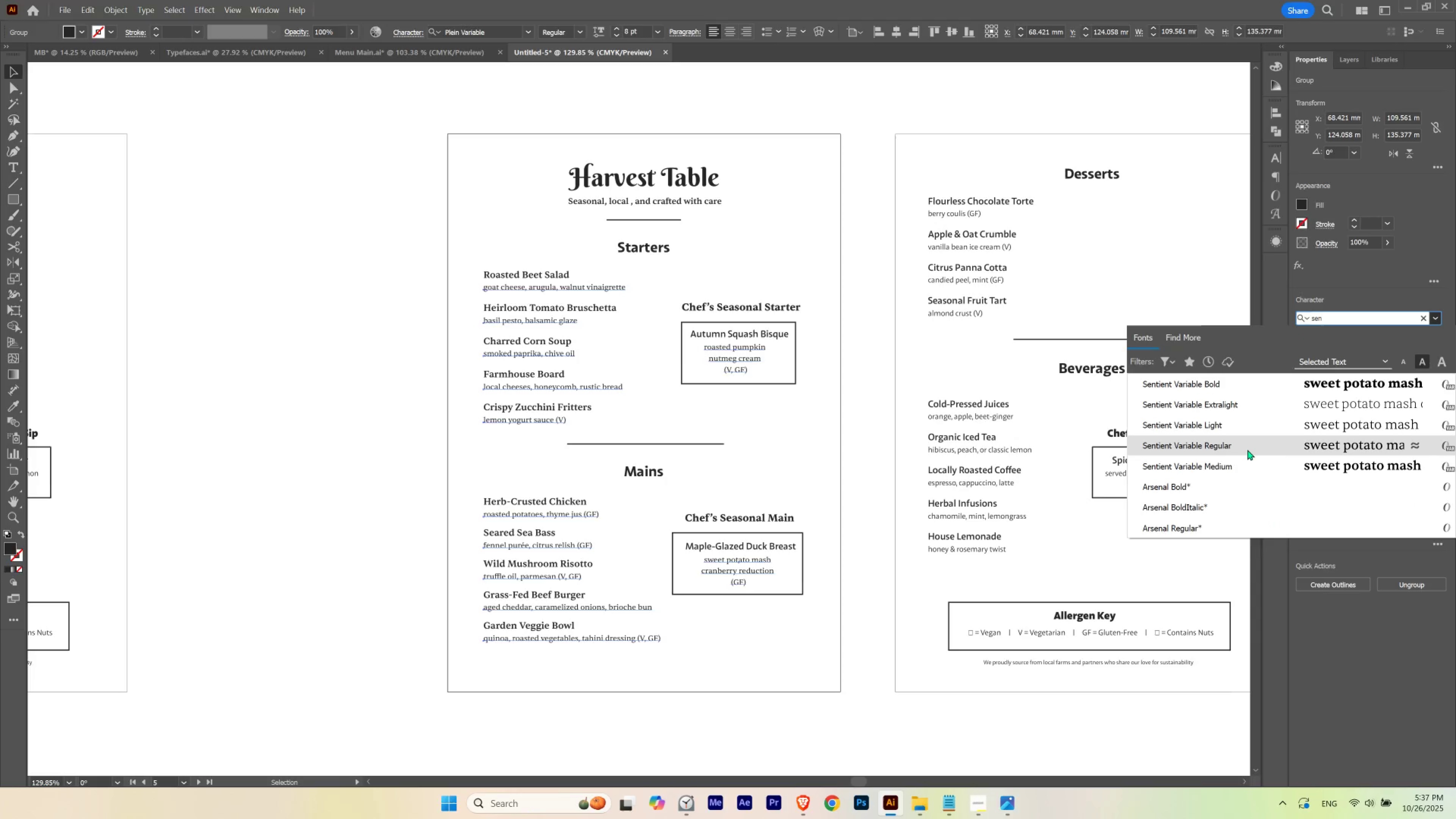 
wait(9.06)
 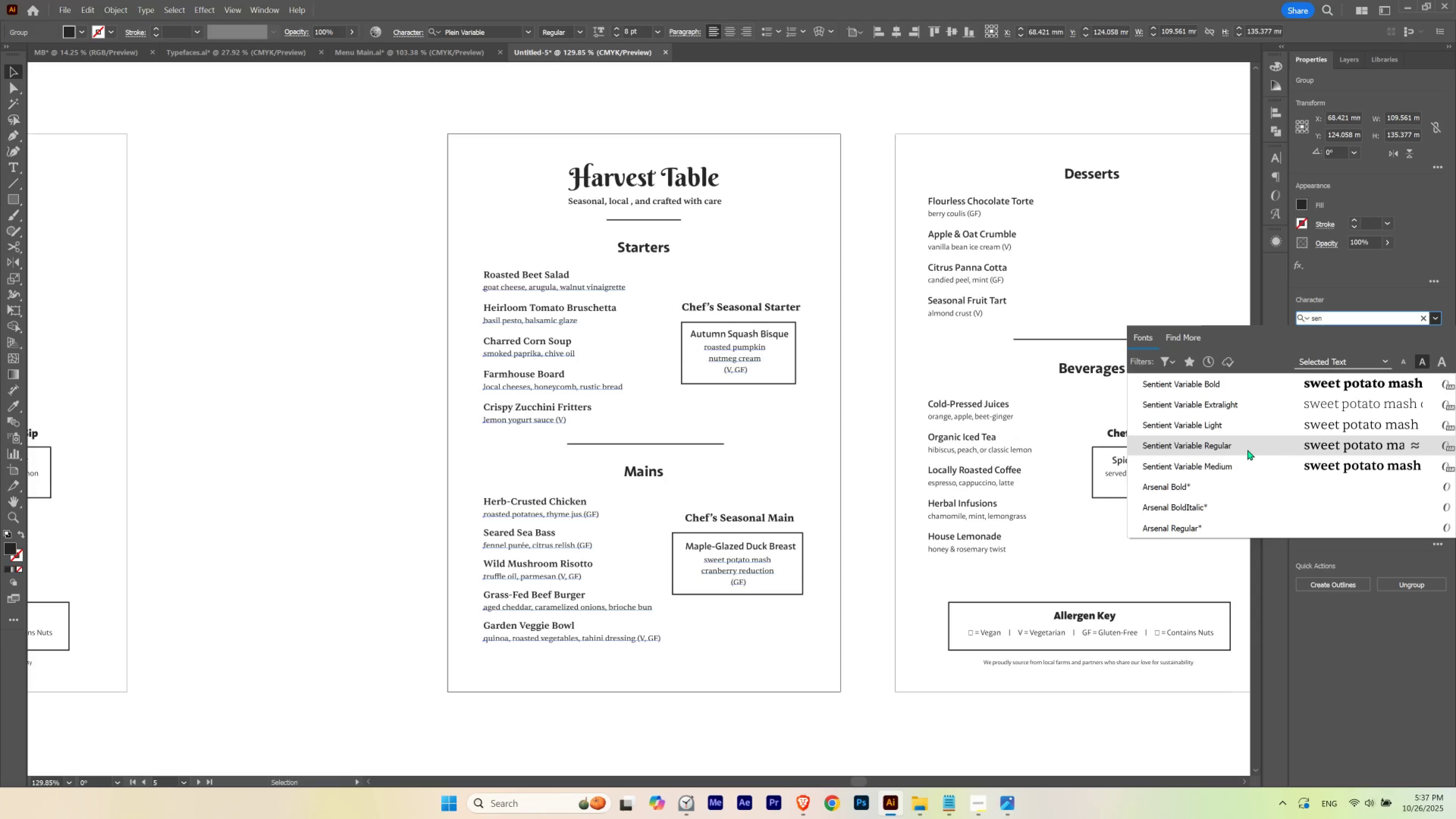 
left_click([1247, 439])
 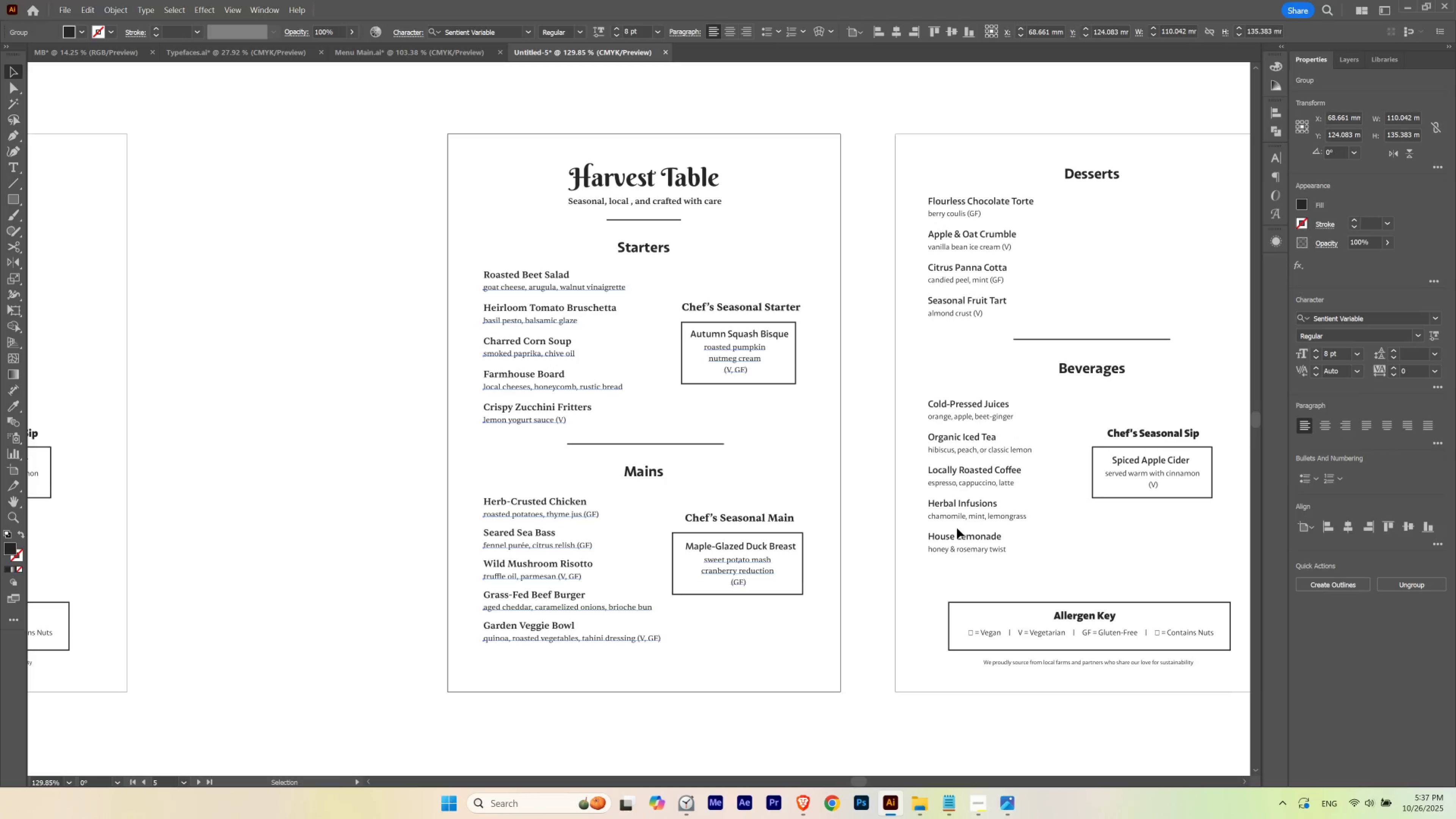 
key(Control+ControlLeft)
 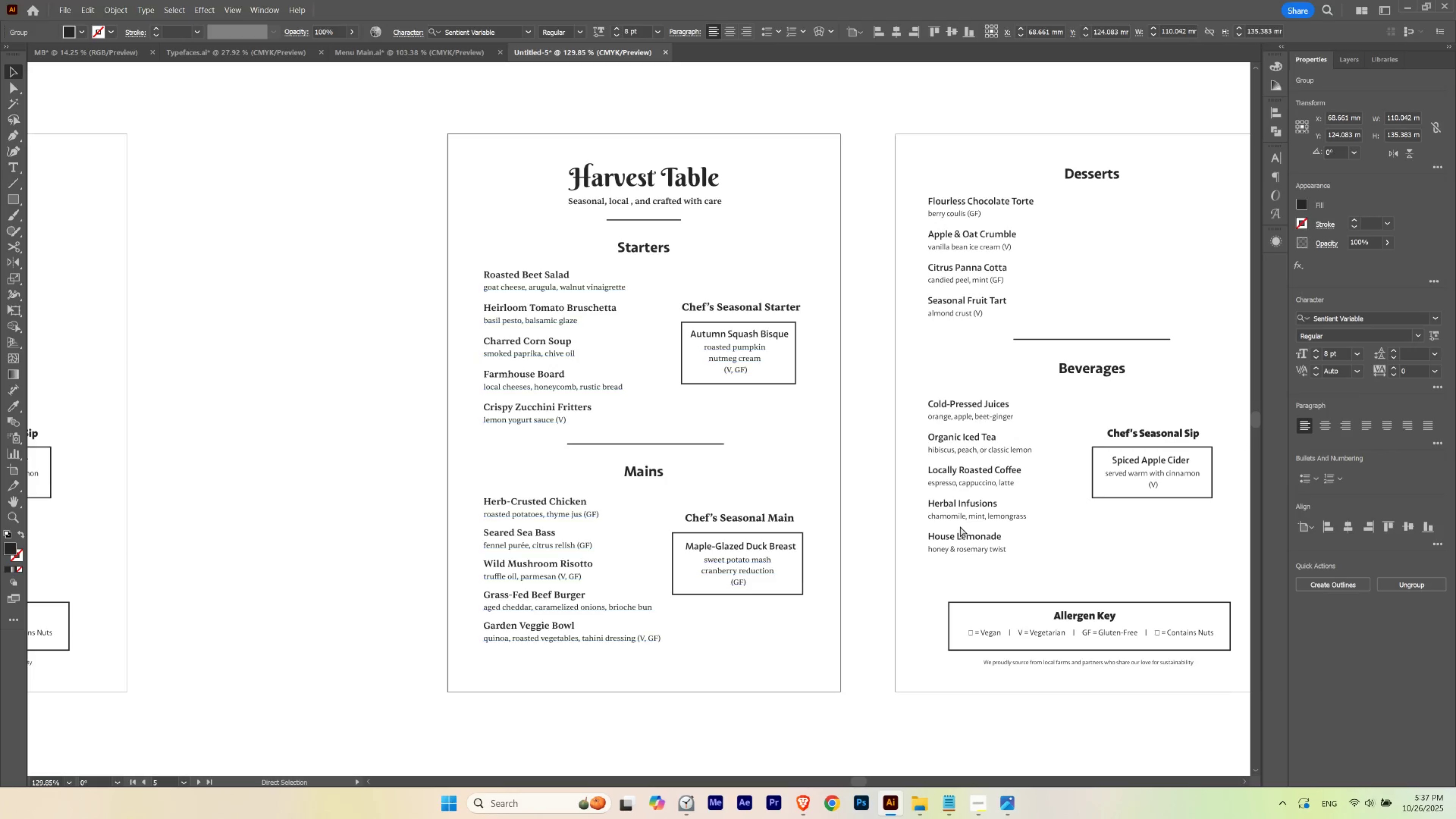 
key(Control+H)
 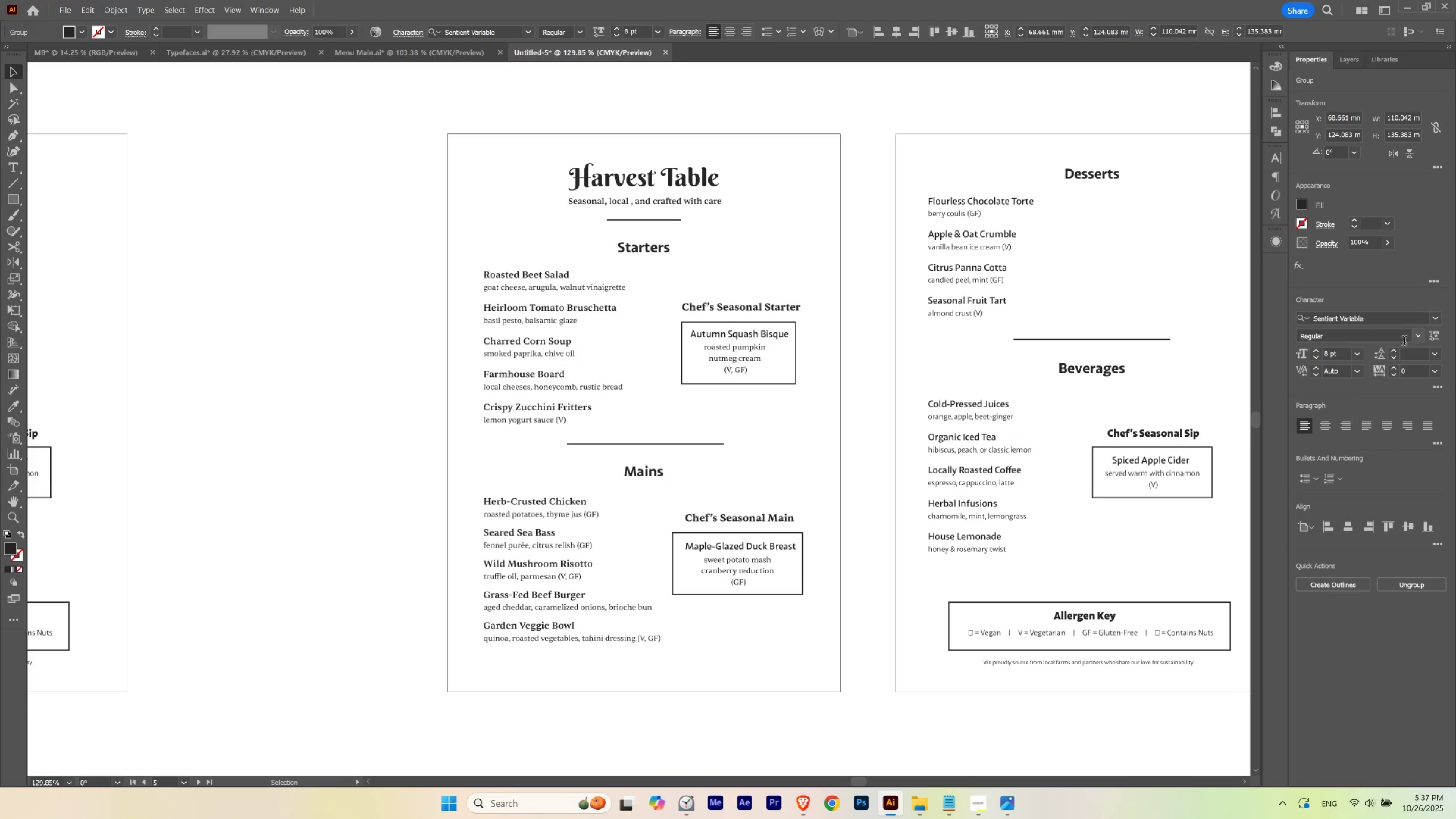 
left_click([1418, 340])
 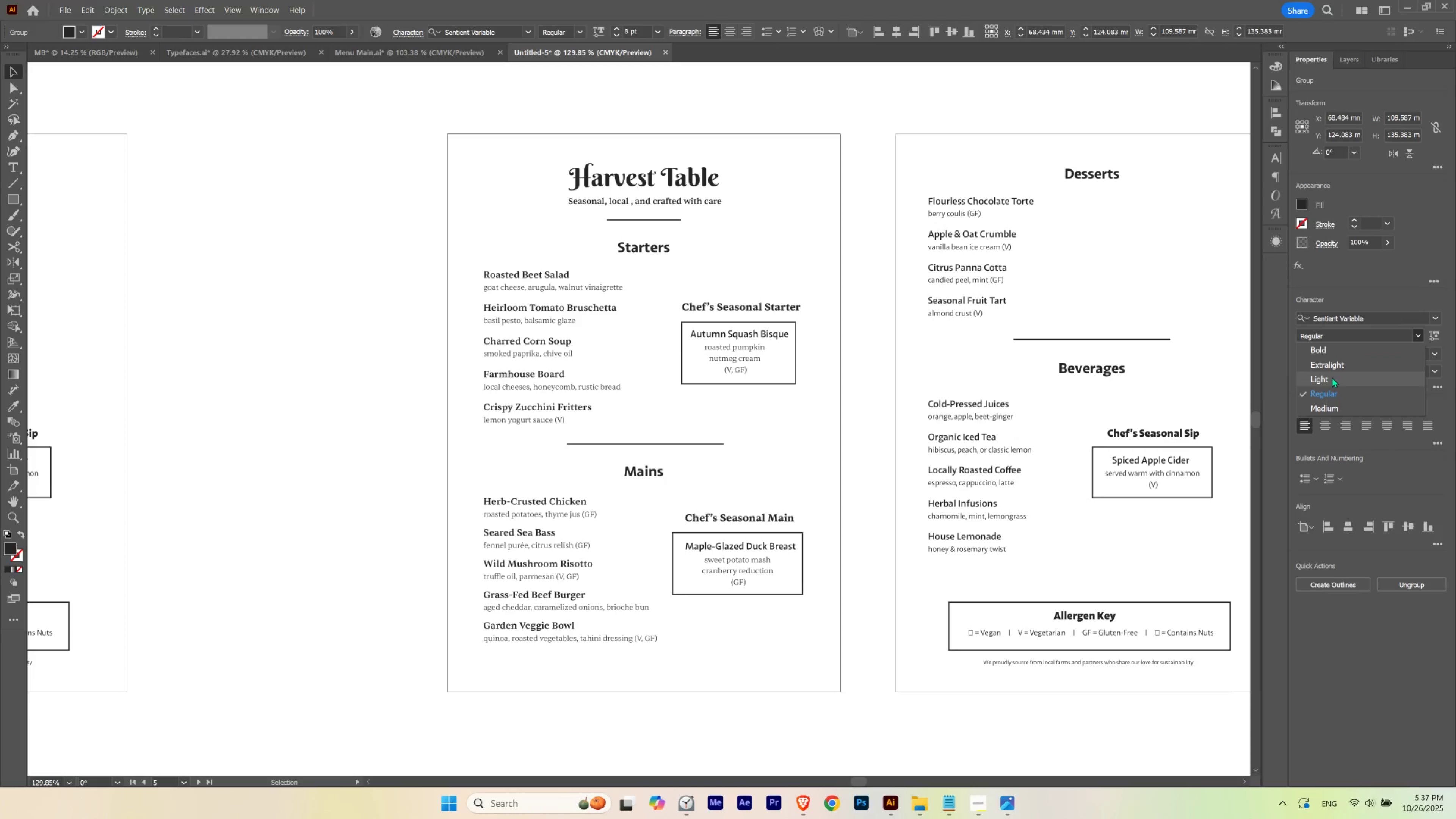 
left_click([1332, 377])
 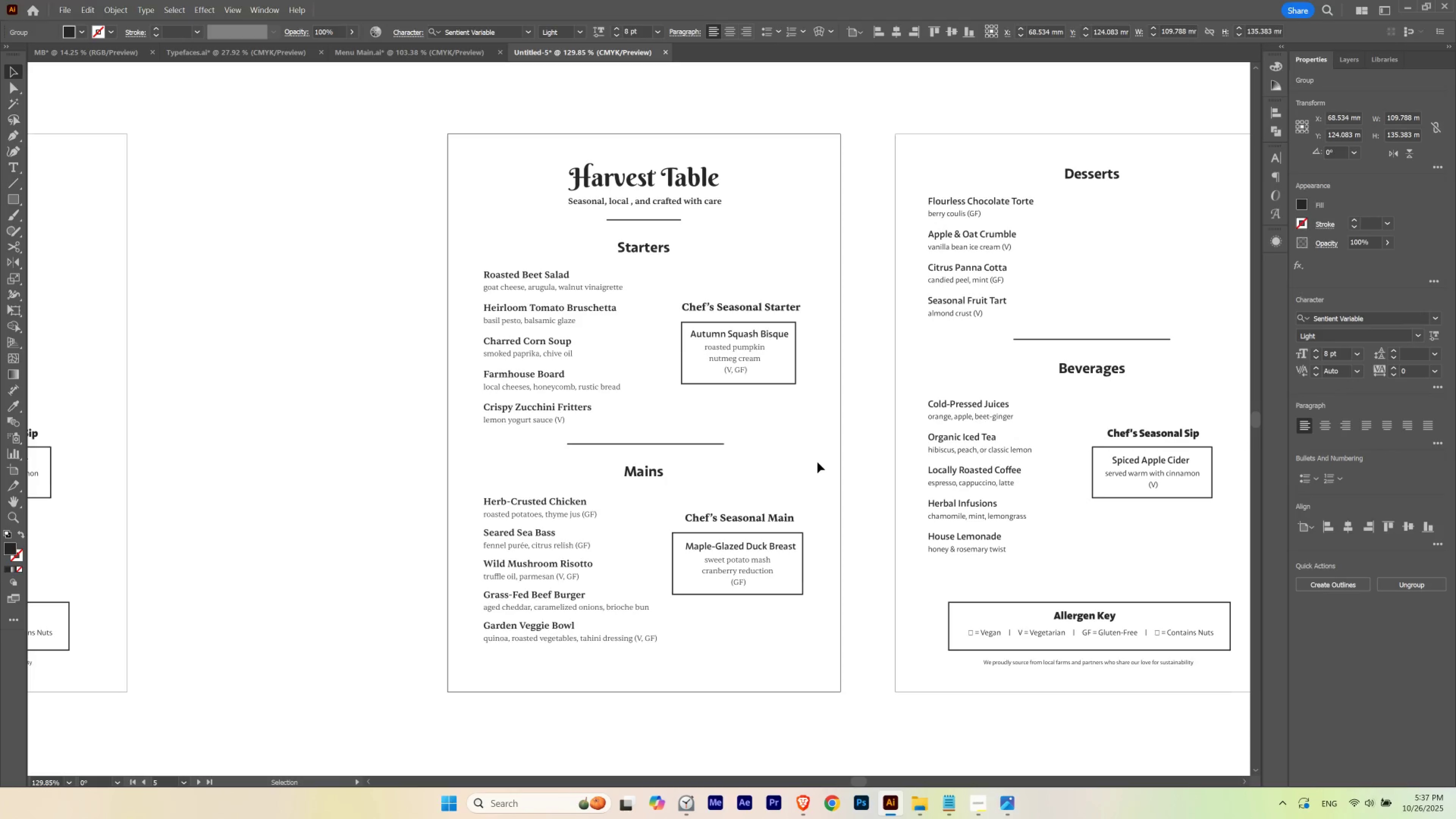 
key(Control+Z)
 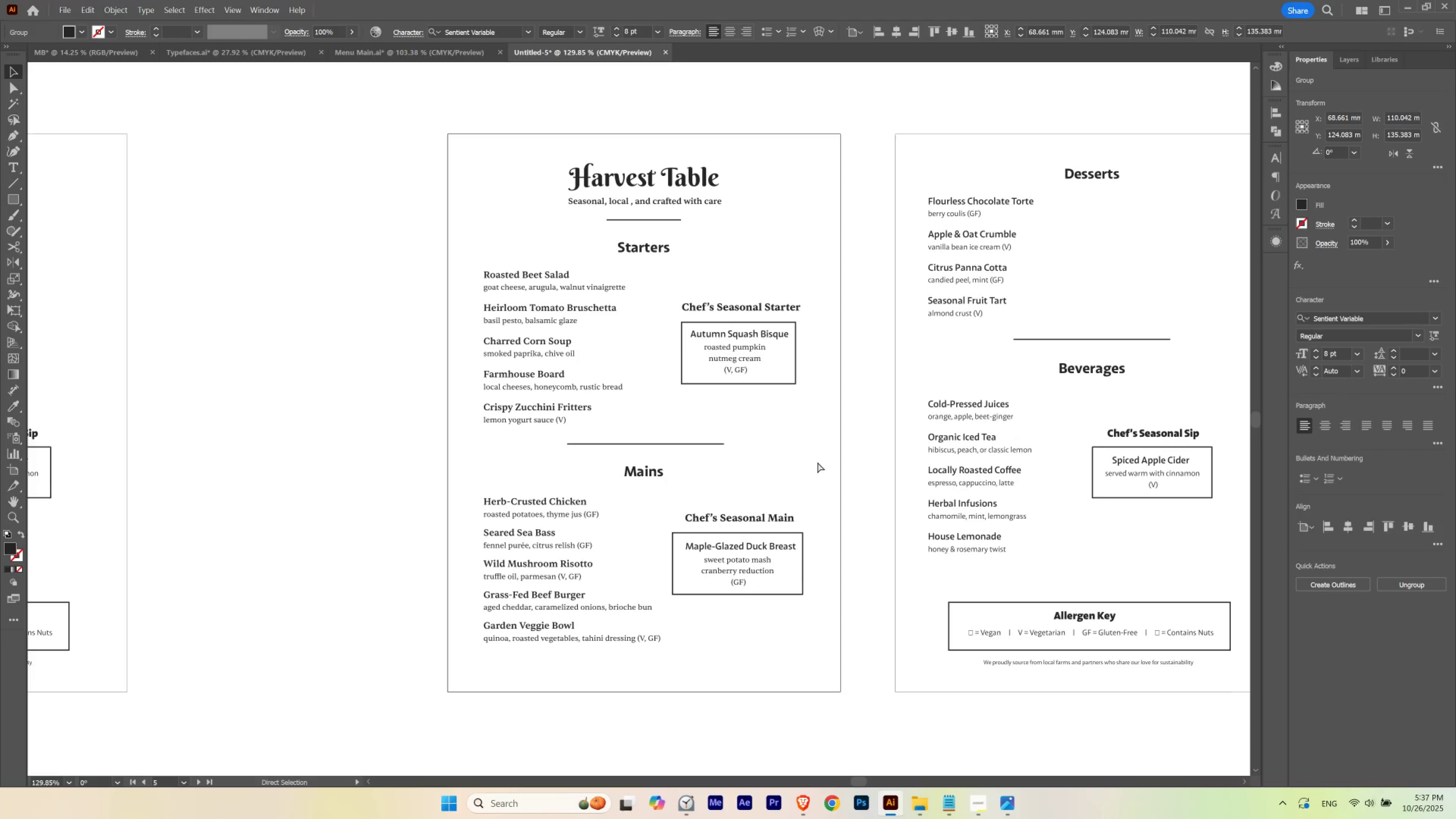 
key(Control+Shift+Z)
 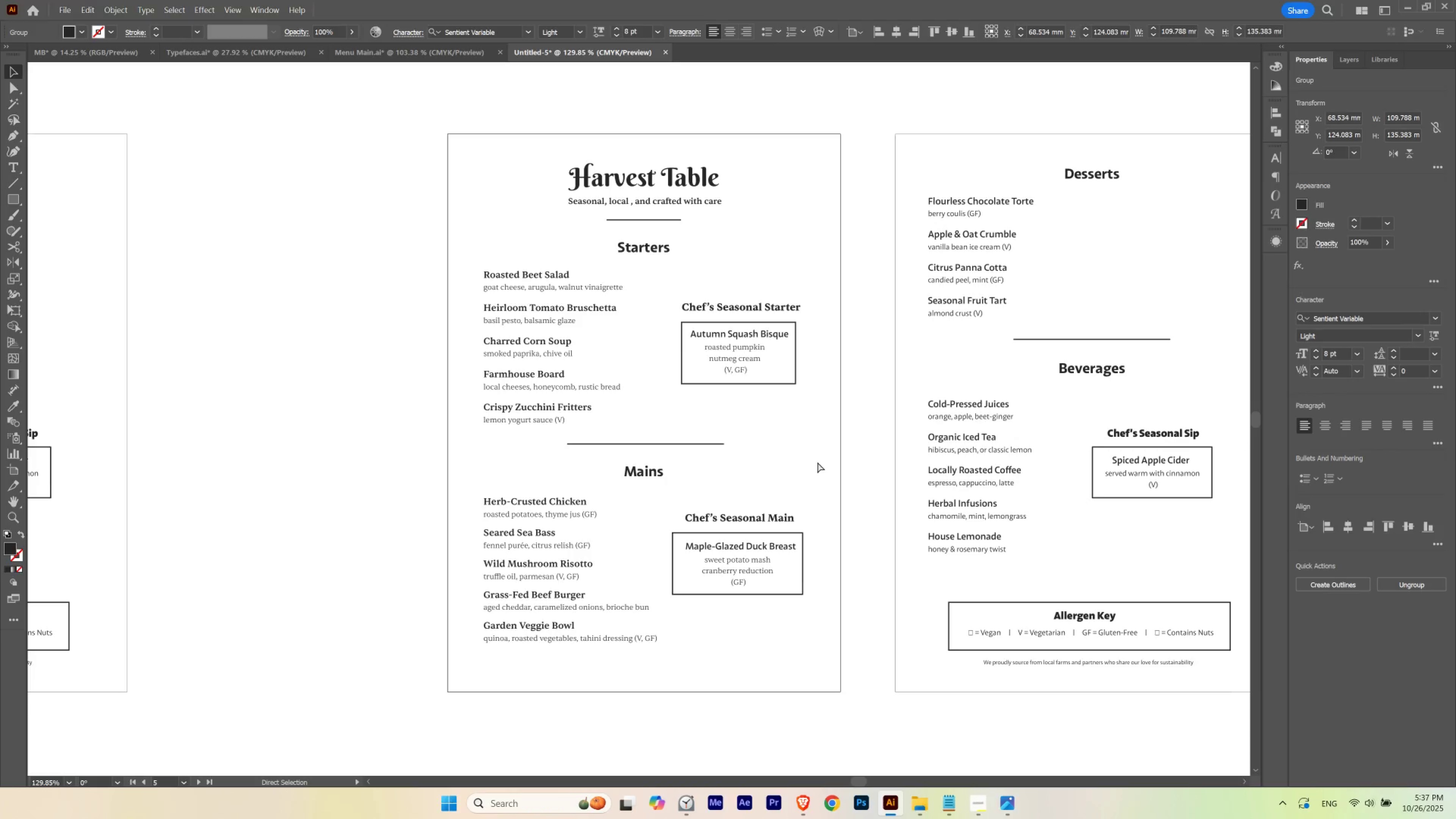 
key(Control+Z)
 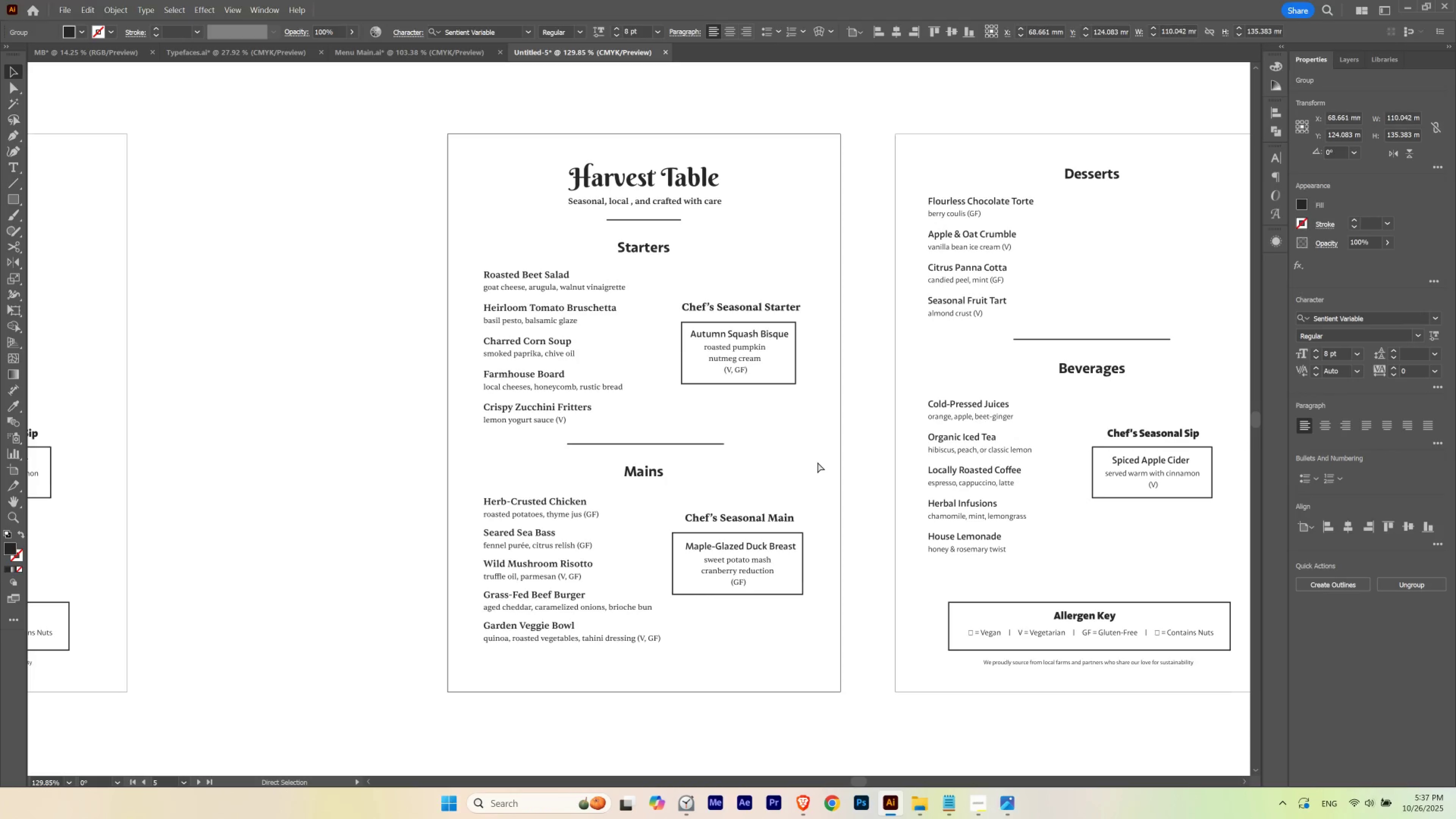 
key(Control+Shift+Z)
 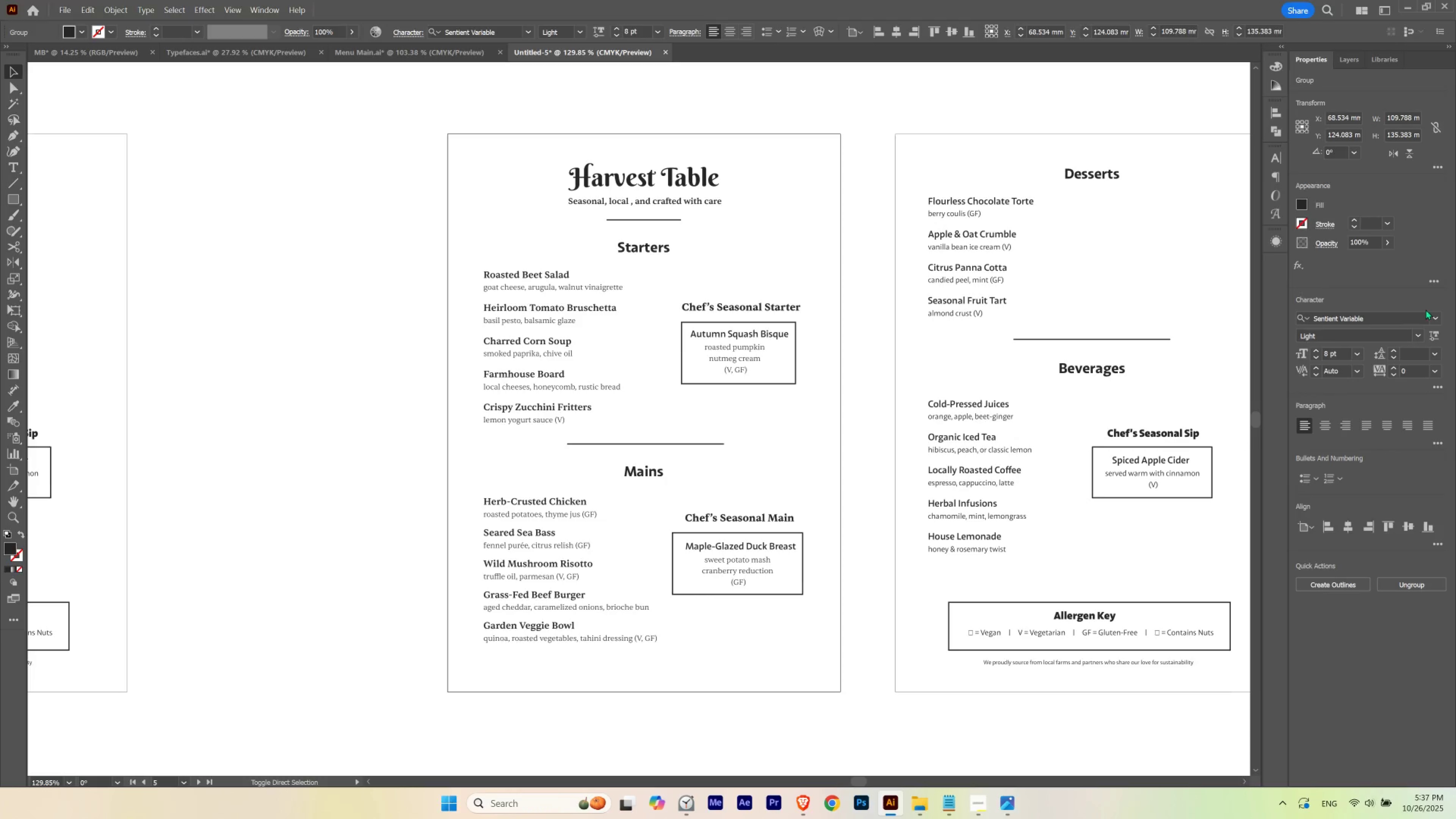 
mouse_move([1436, 333])
 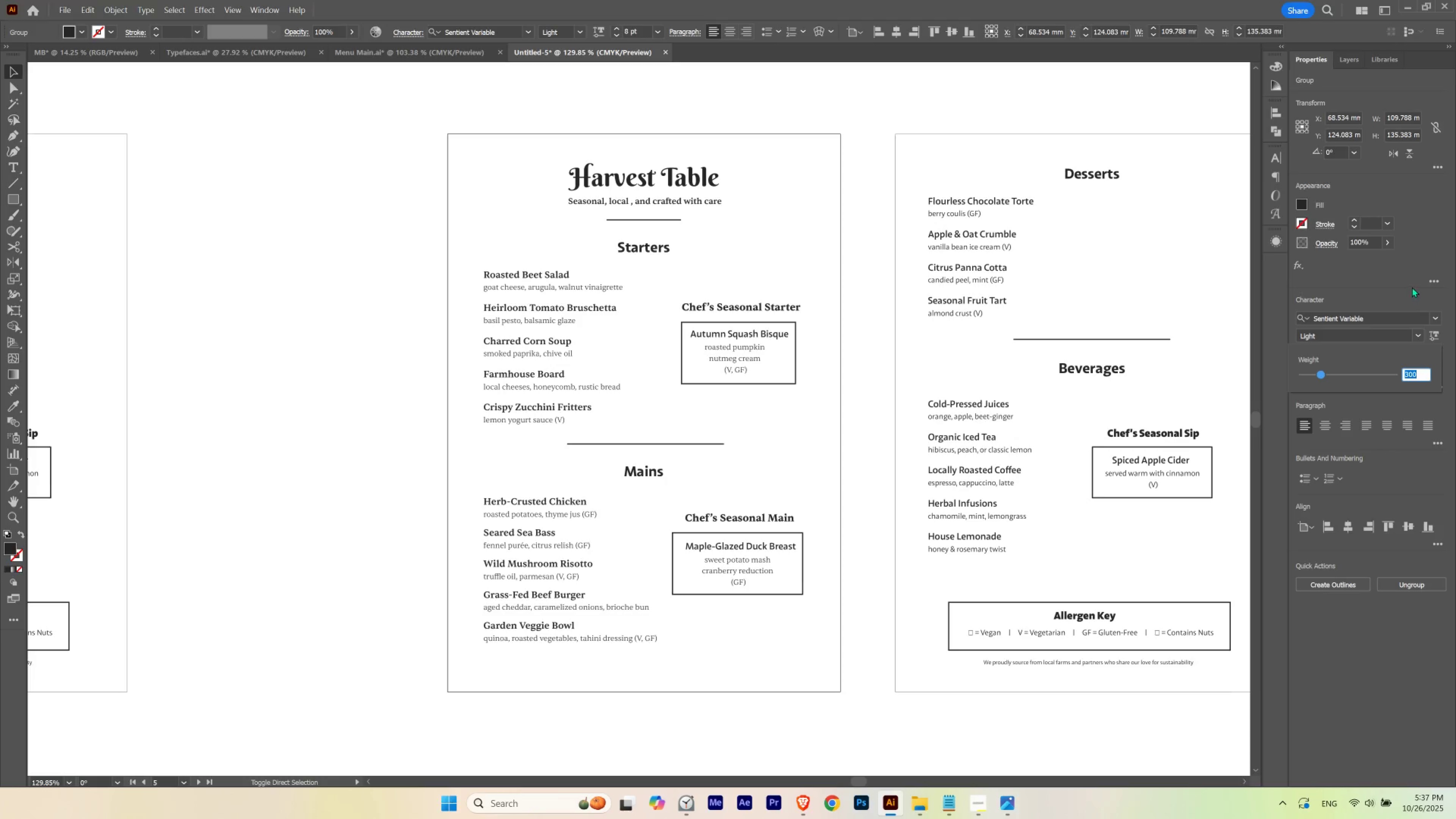 
left_click([1409, 287])
 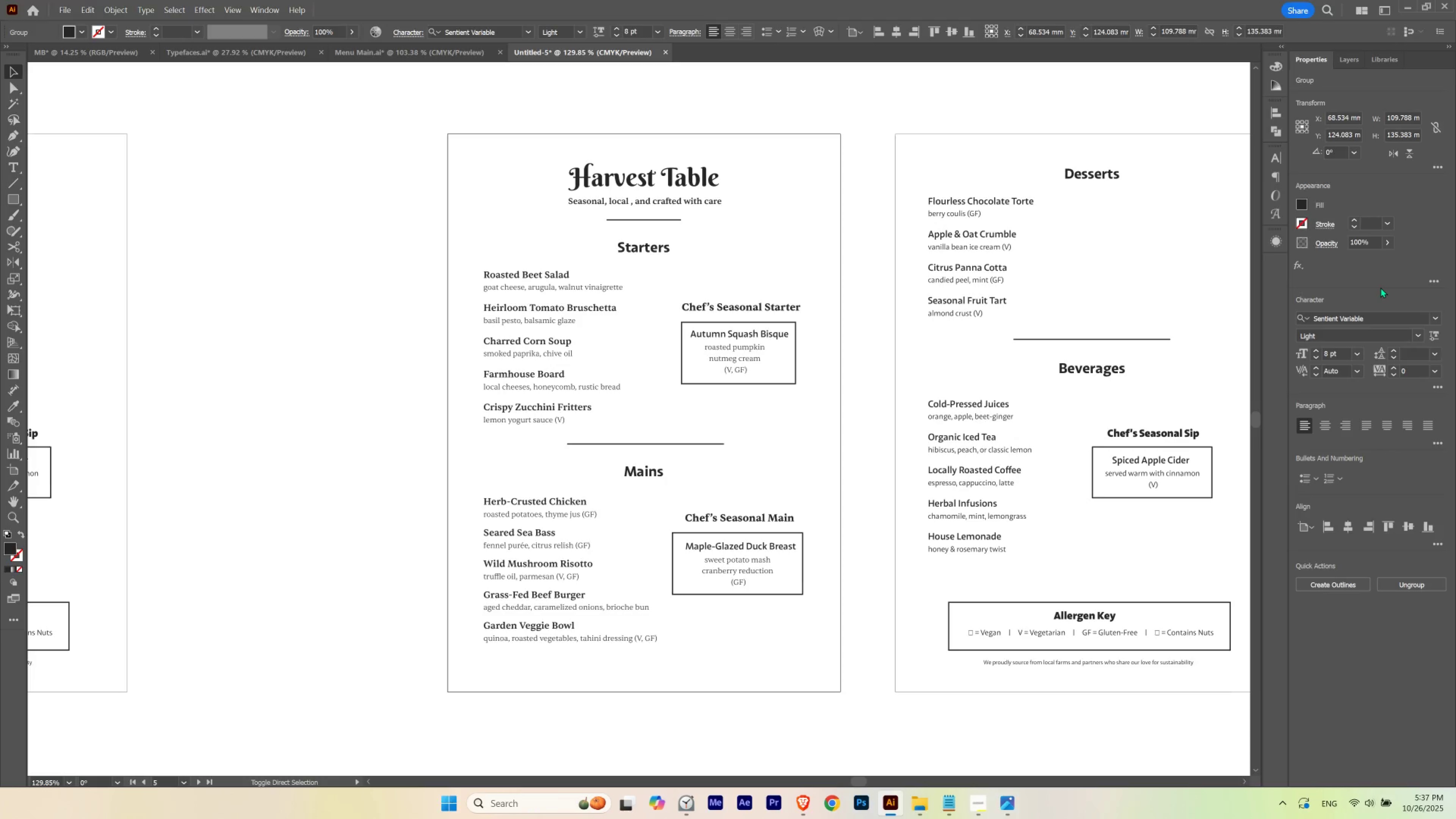 
key(Control+Shift+Z)
 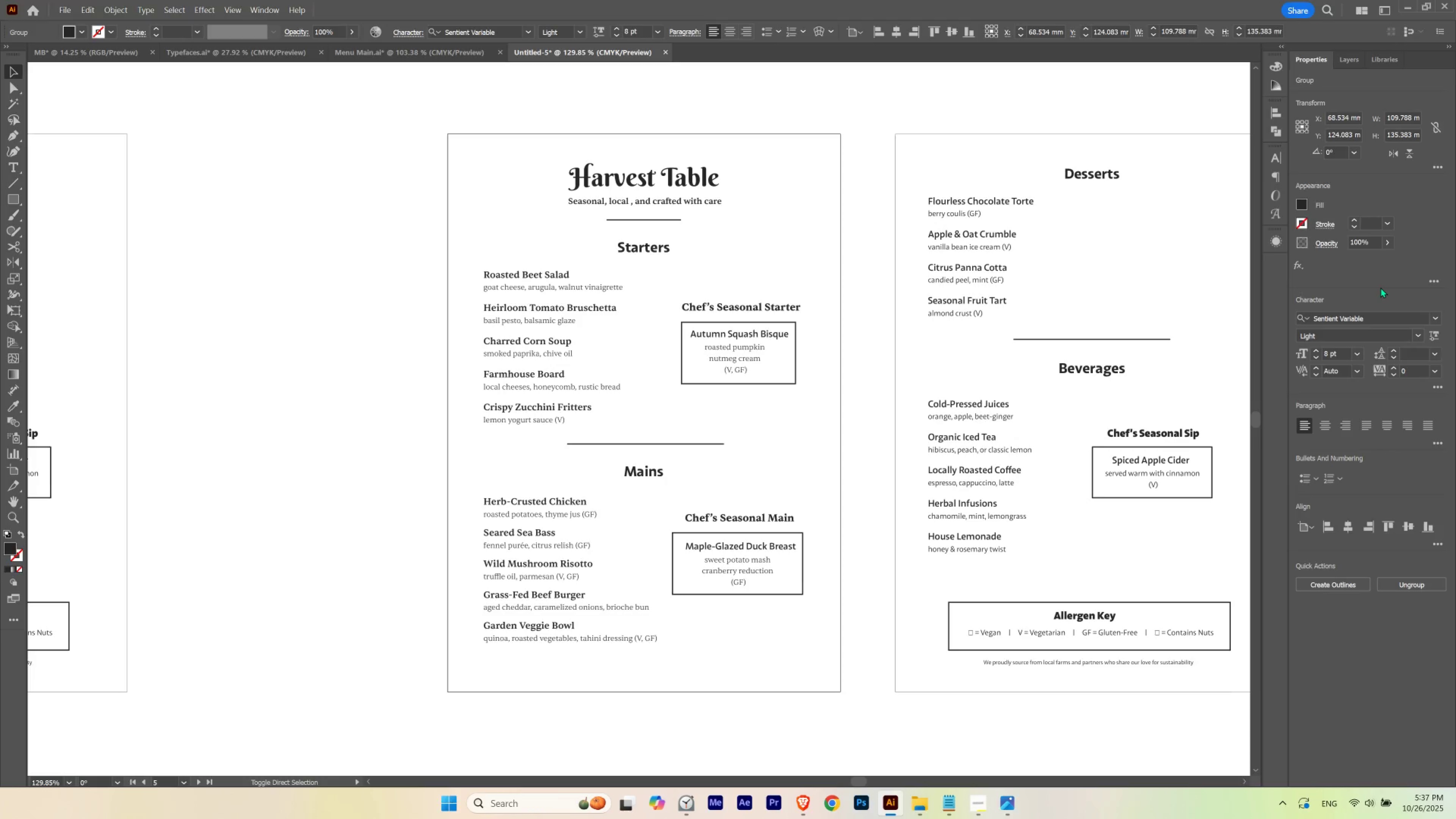 
key(Control+Z)
 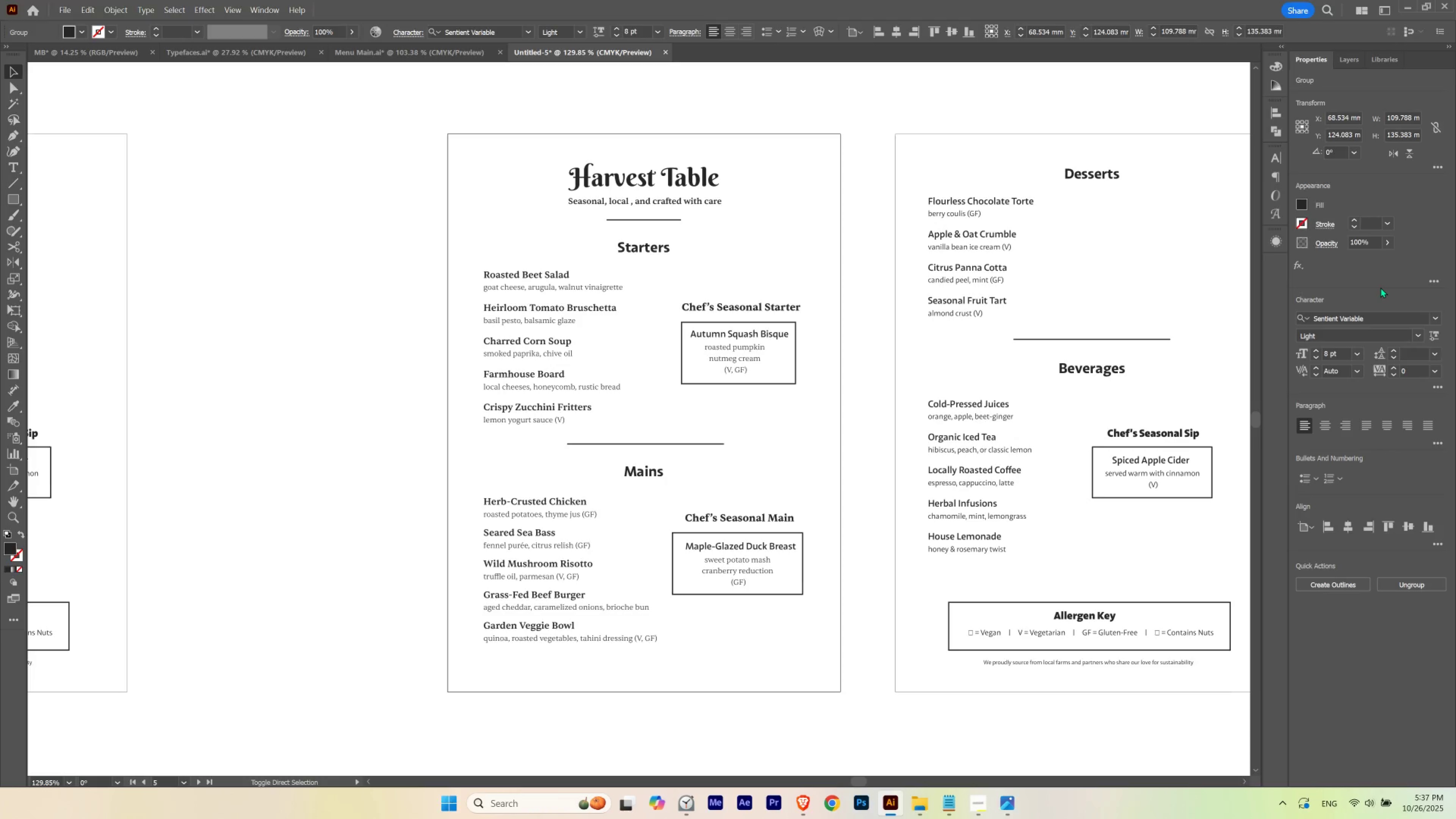 
key(Control+Z)
 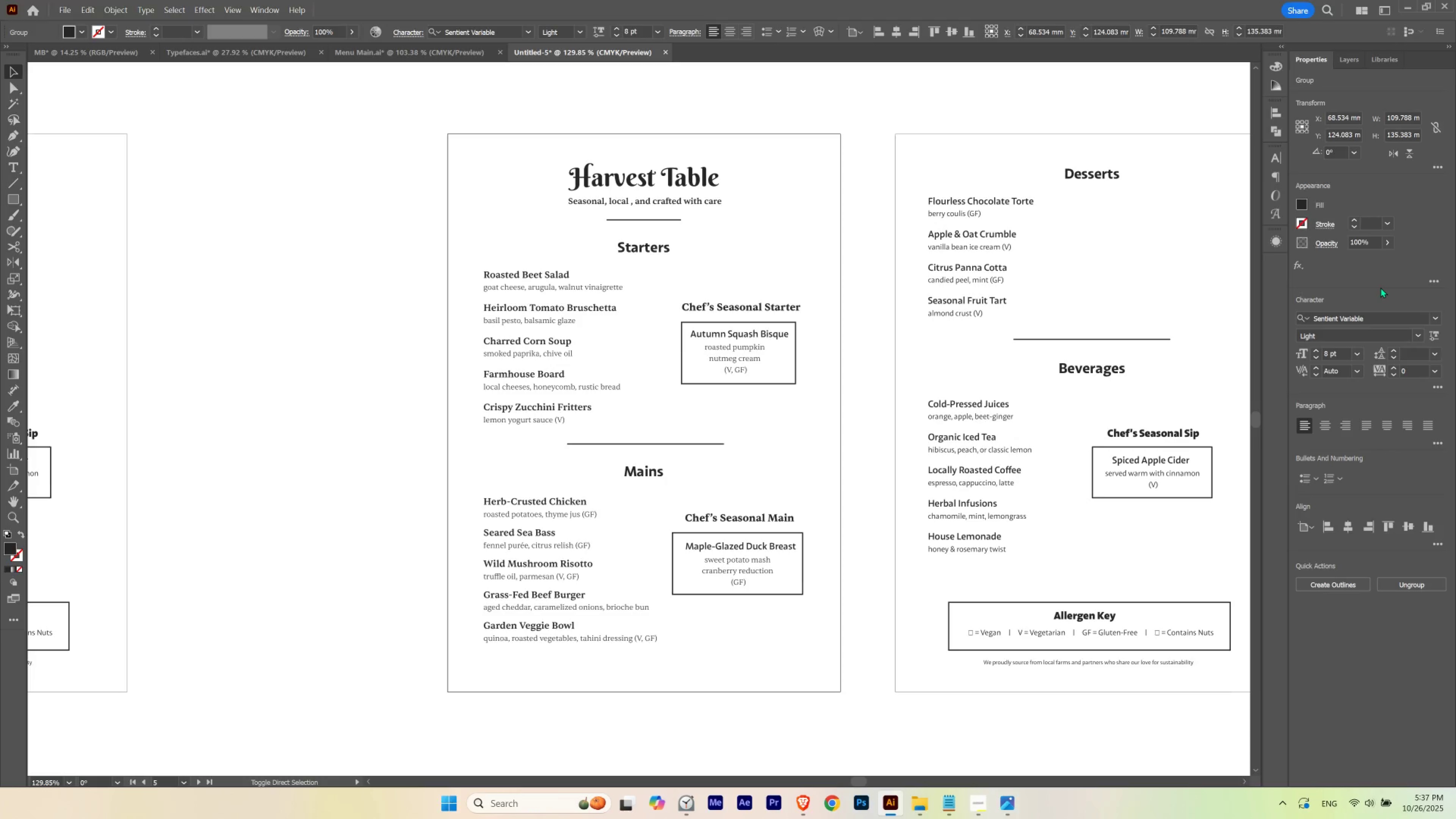 
key(Control+Z)
 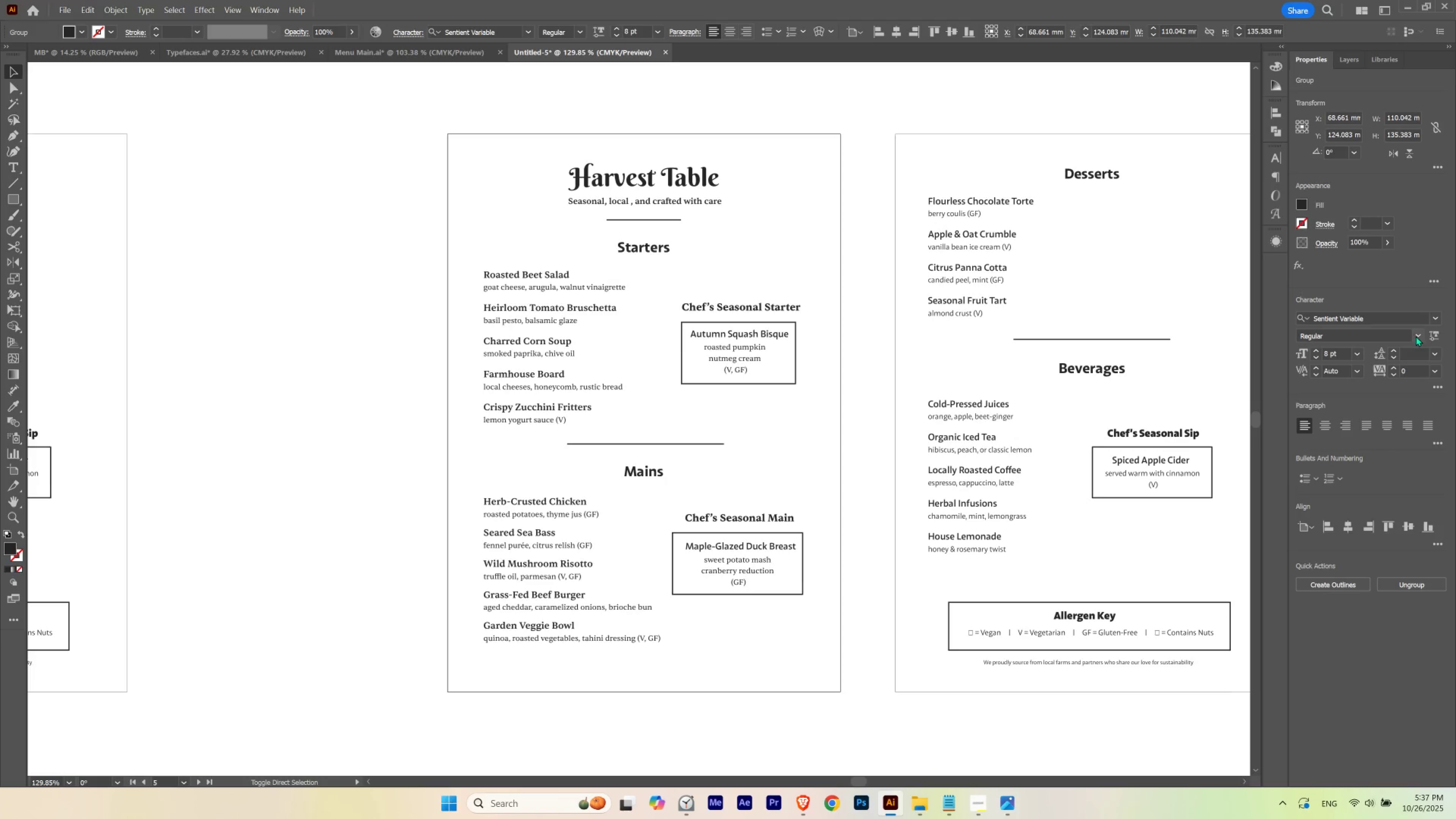 
left_click([1418, 335])
 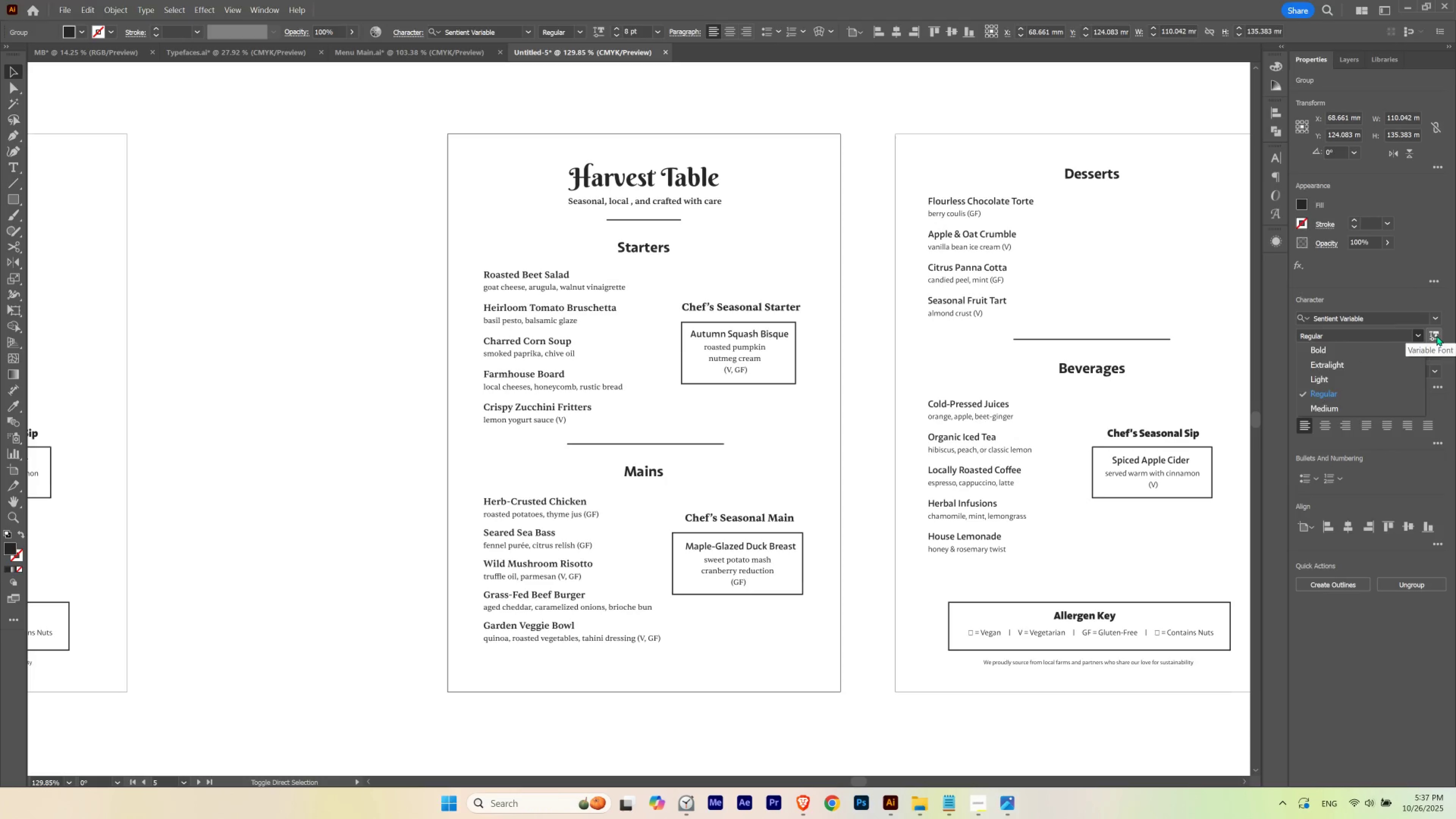 
left_click([1436, 335])
 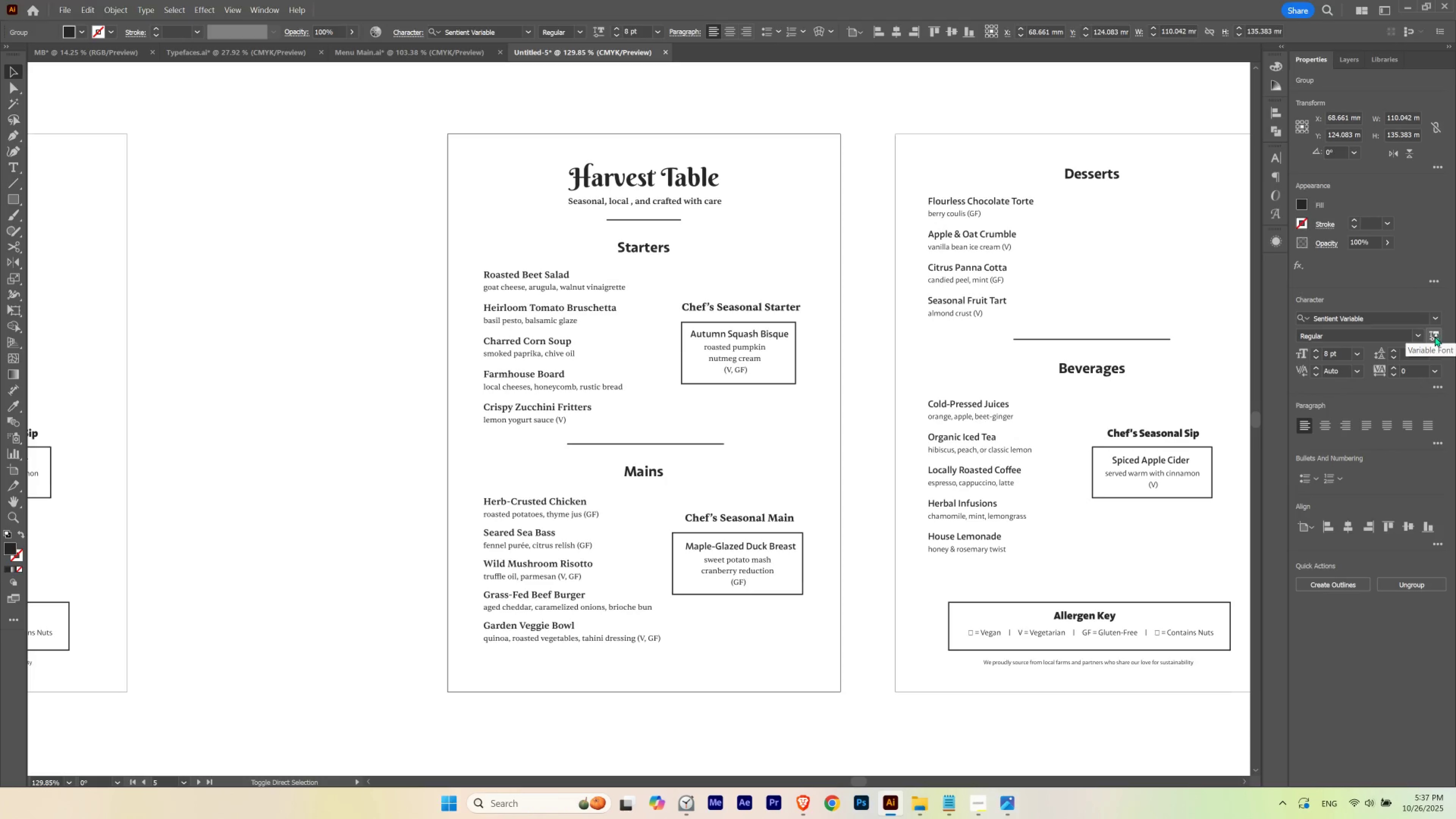 
left_click([1433, 336])
 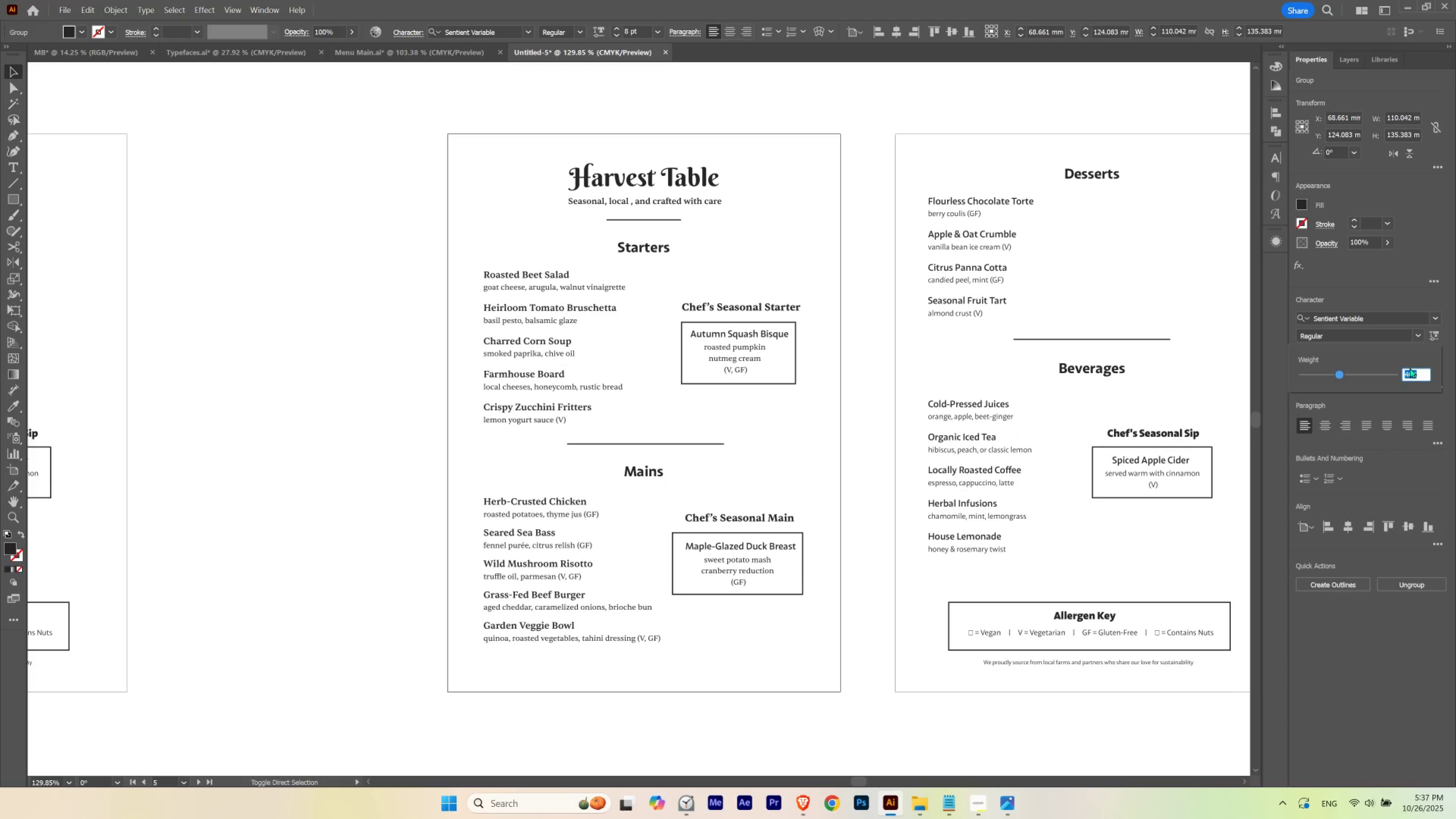 
key(Numpad3)
 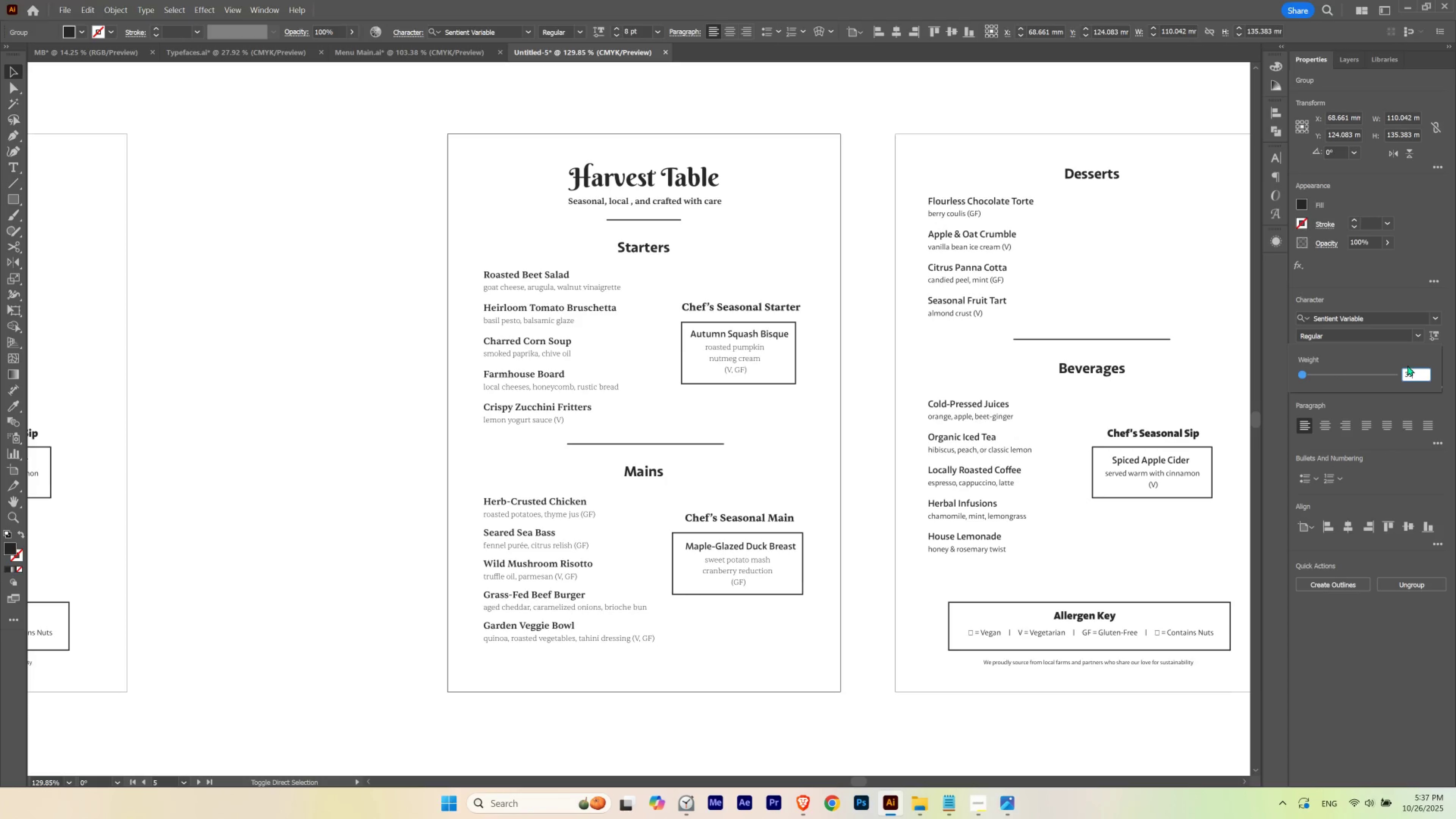 
key(Numpad5)
 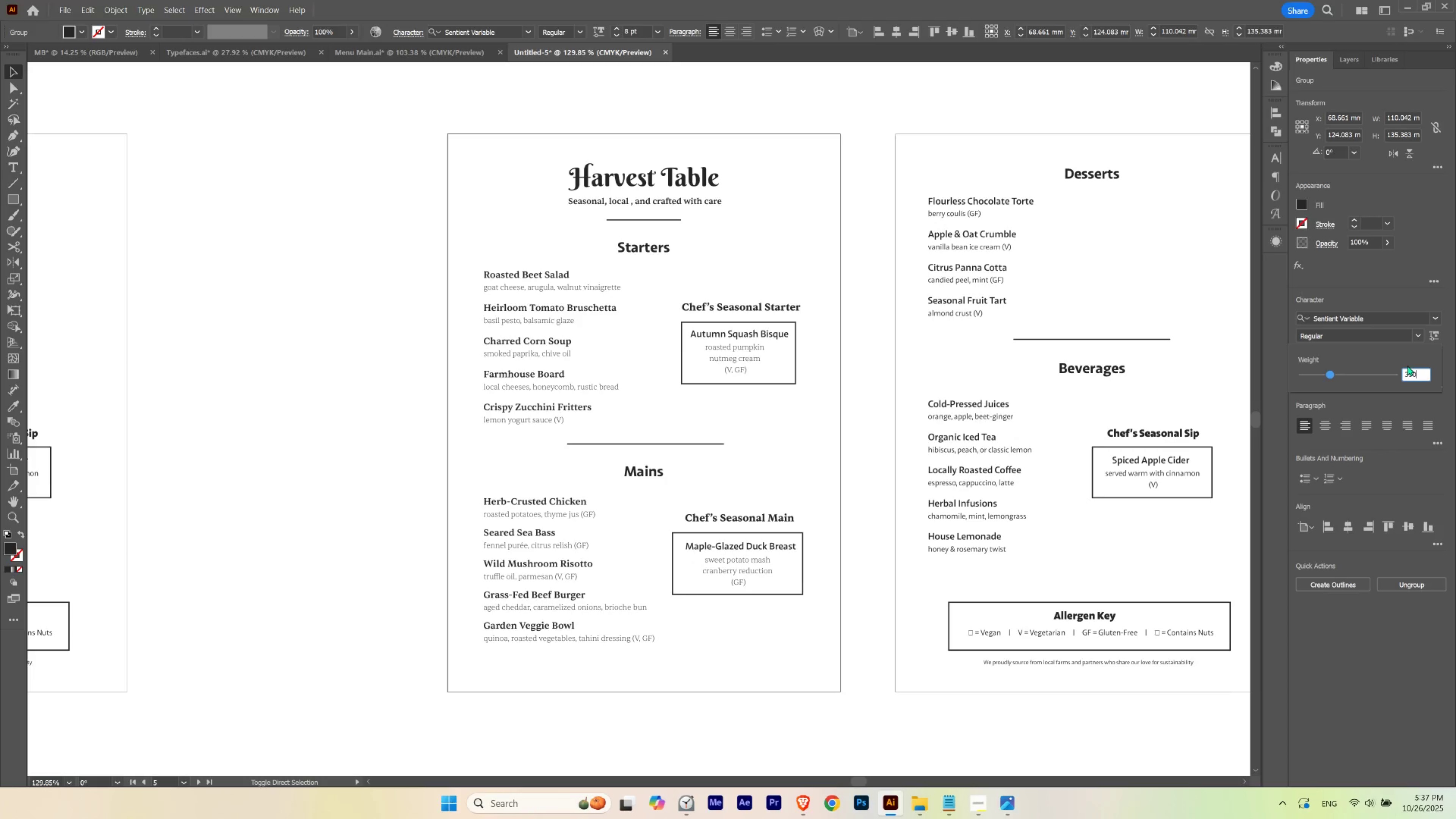 
key(Numpad0)
 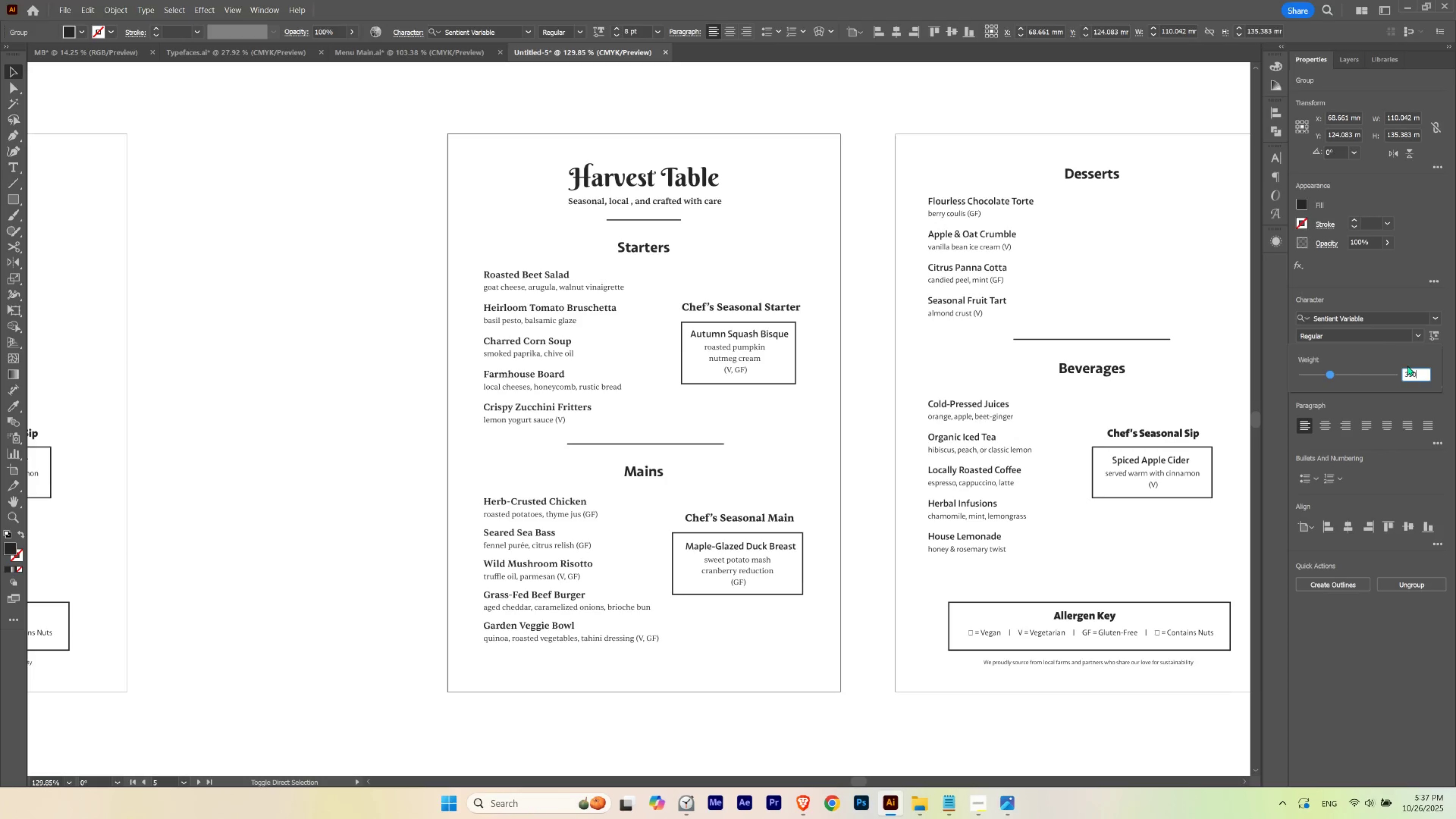 
key(NumpadEnter)
 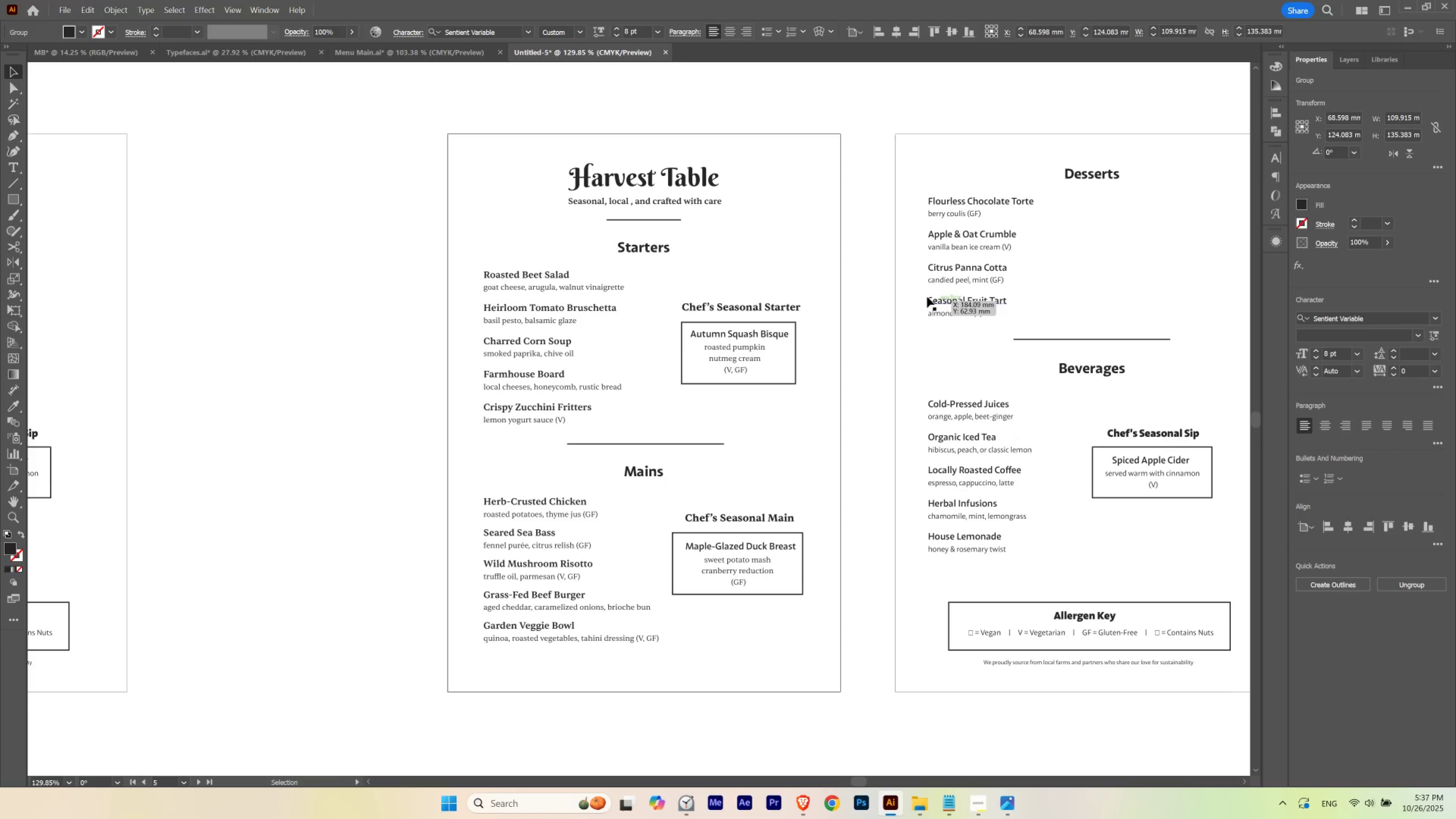 
left_click([865, 288])
 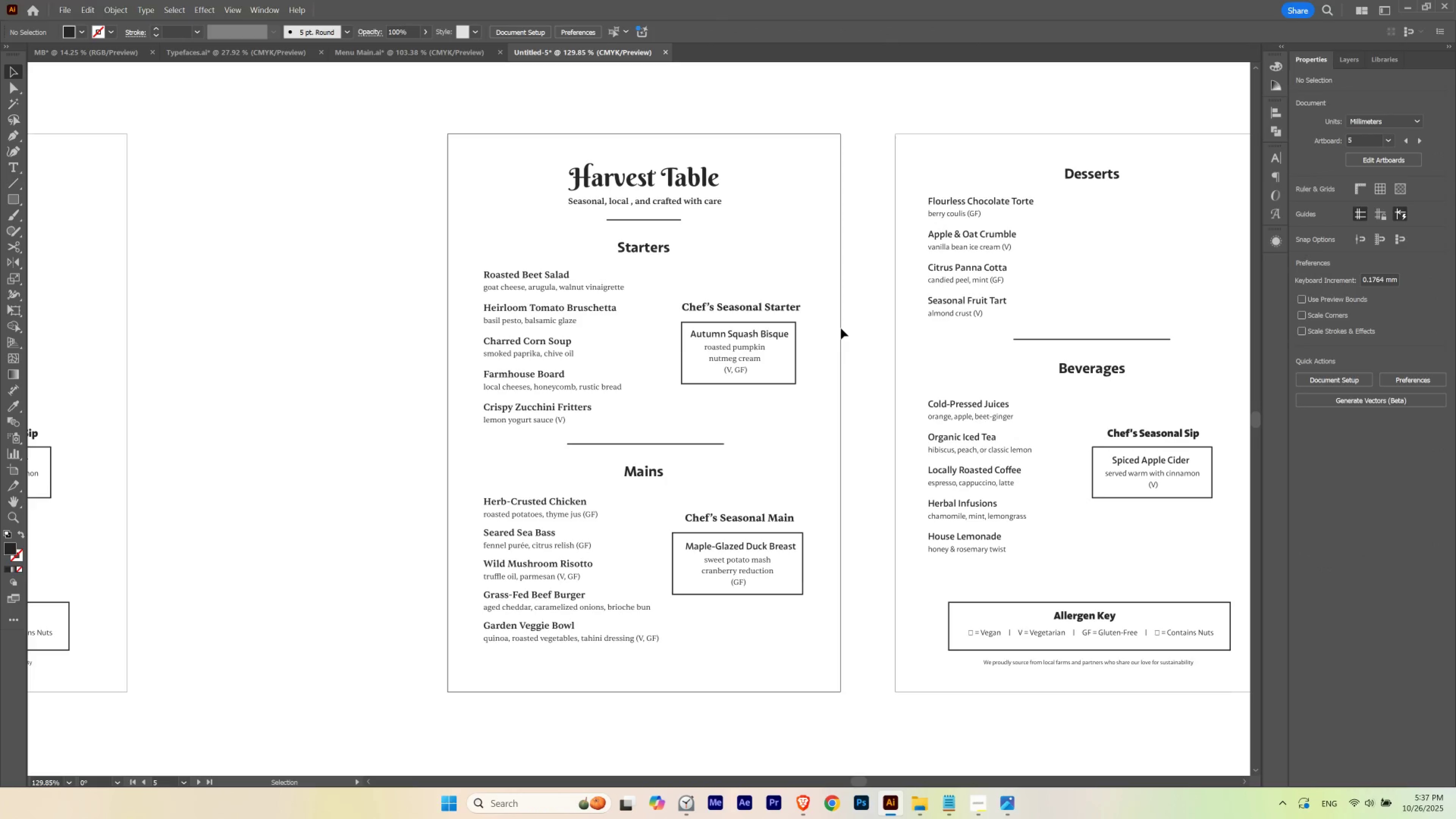 
hold_key(key=Space, duration=0.64)
 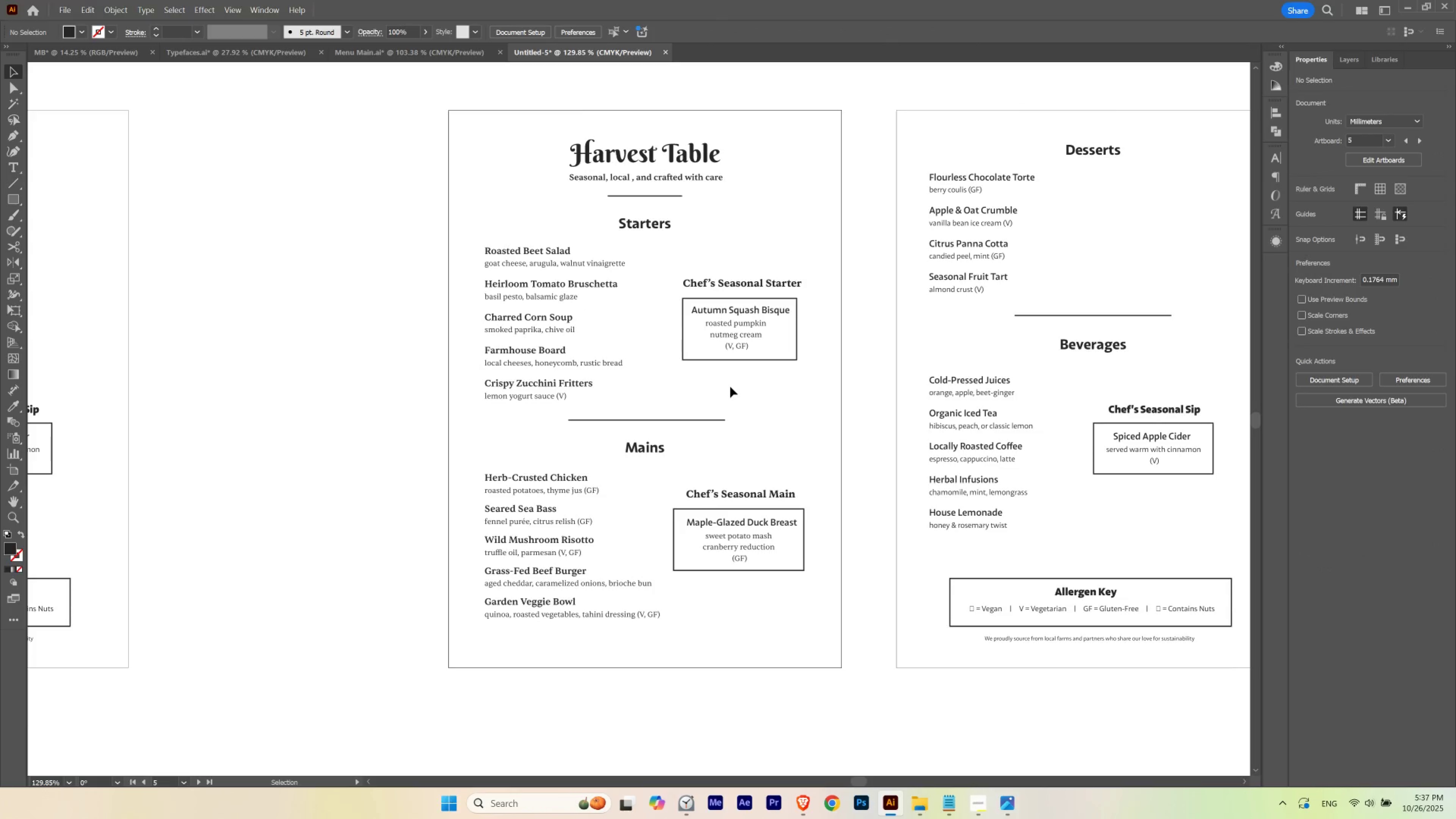 
left_click([730, 387])
 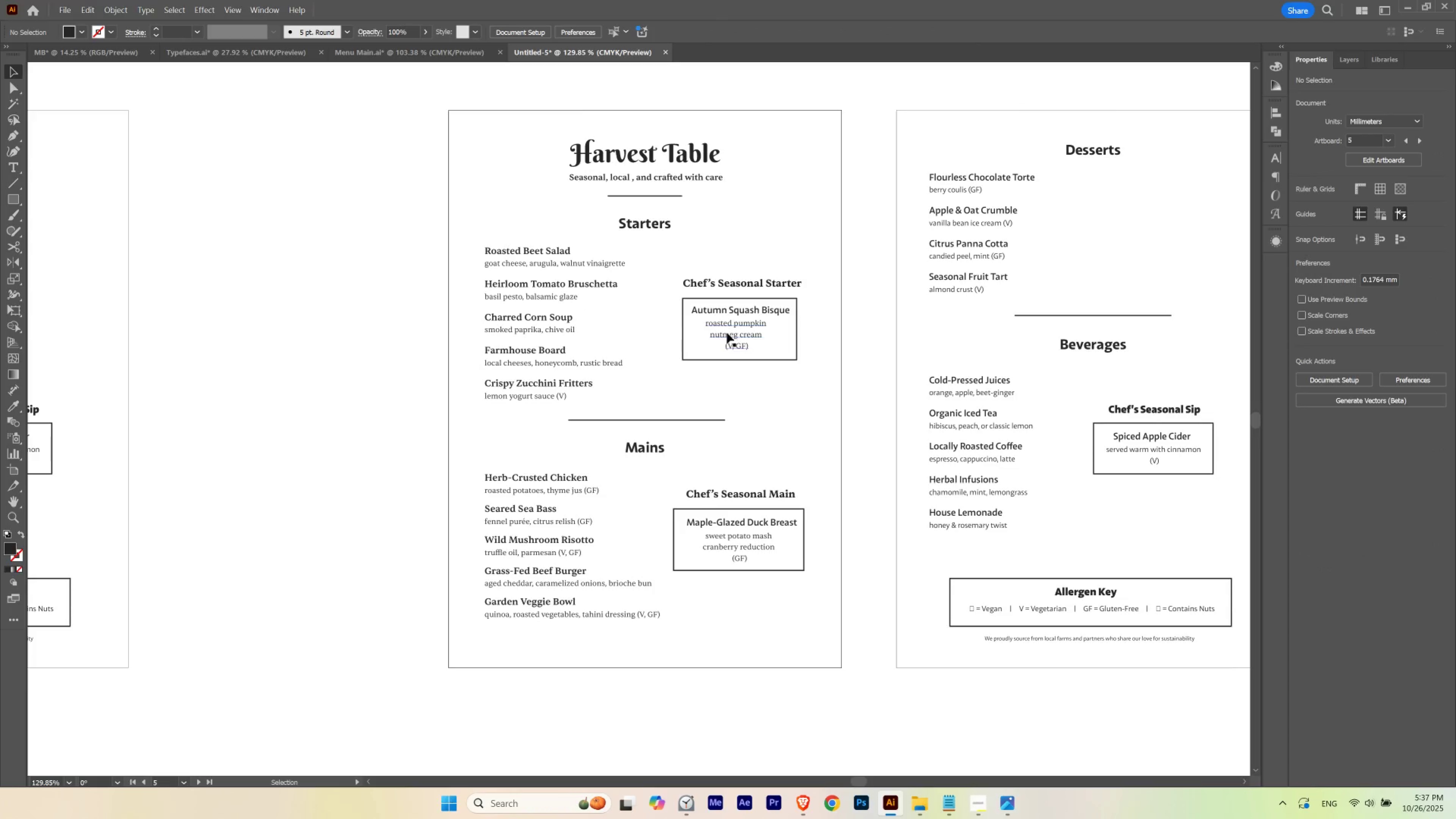 
left_click([726, 336])
 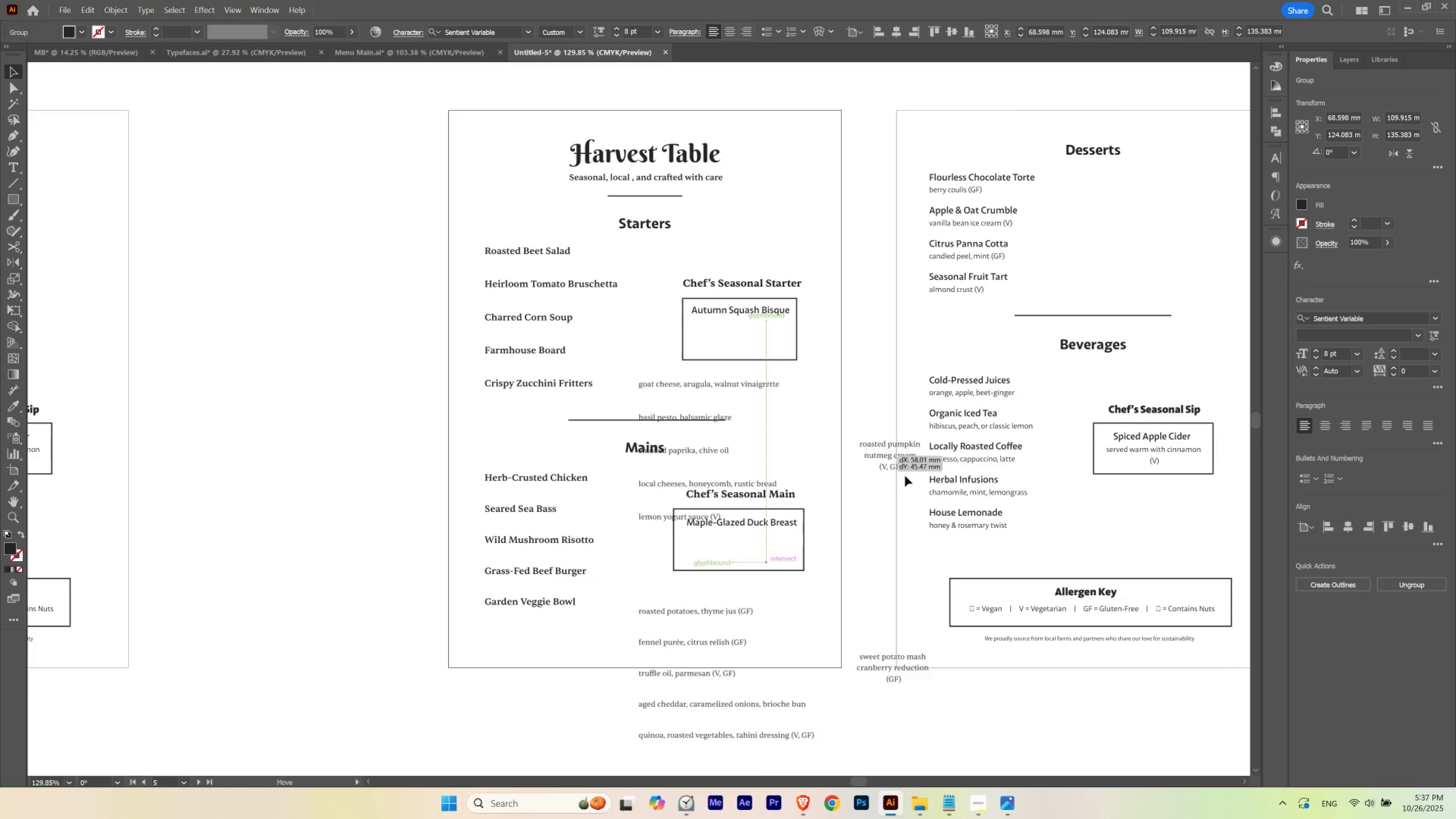 
key(Control+Z)
 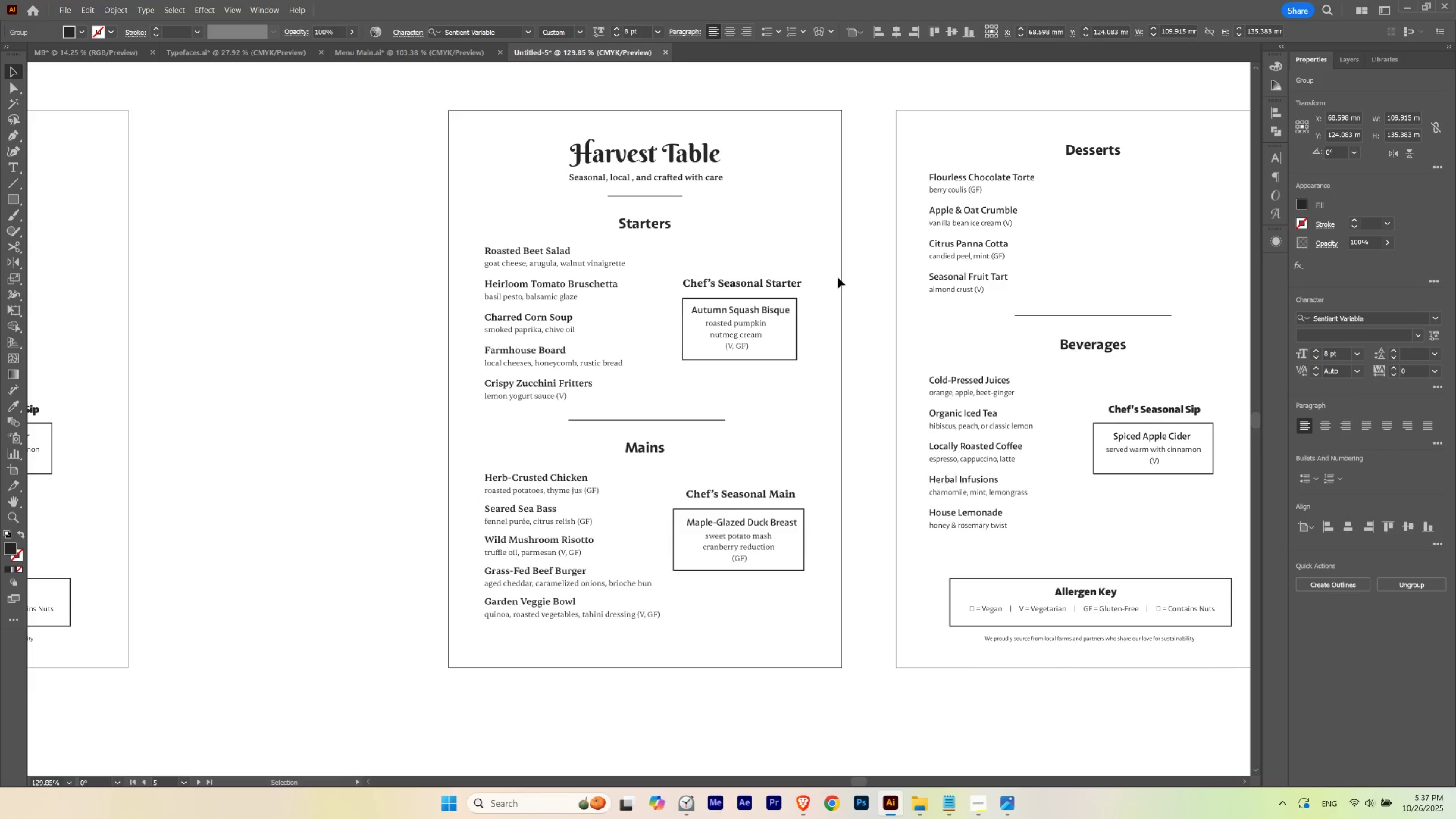 
left_click([838, 277])
 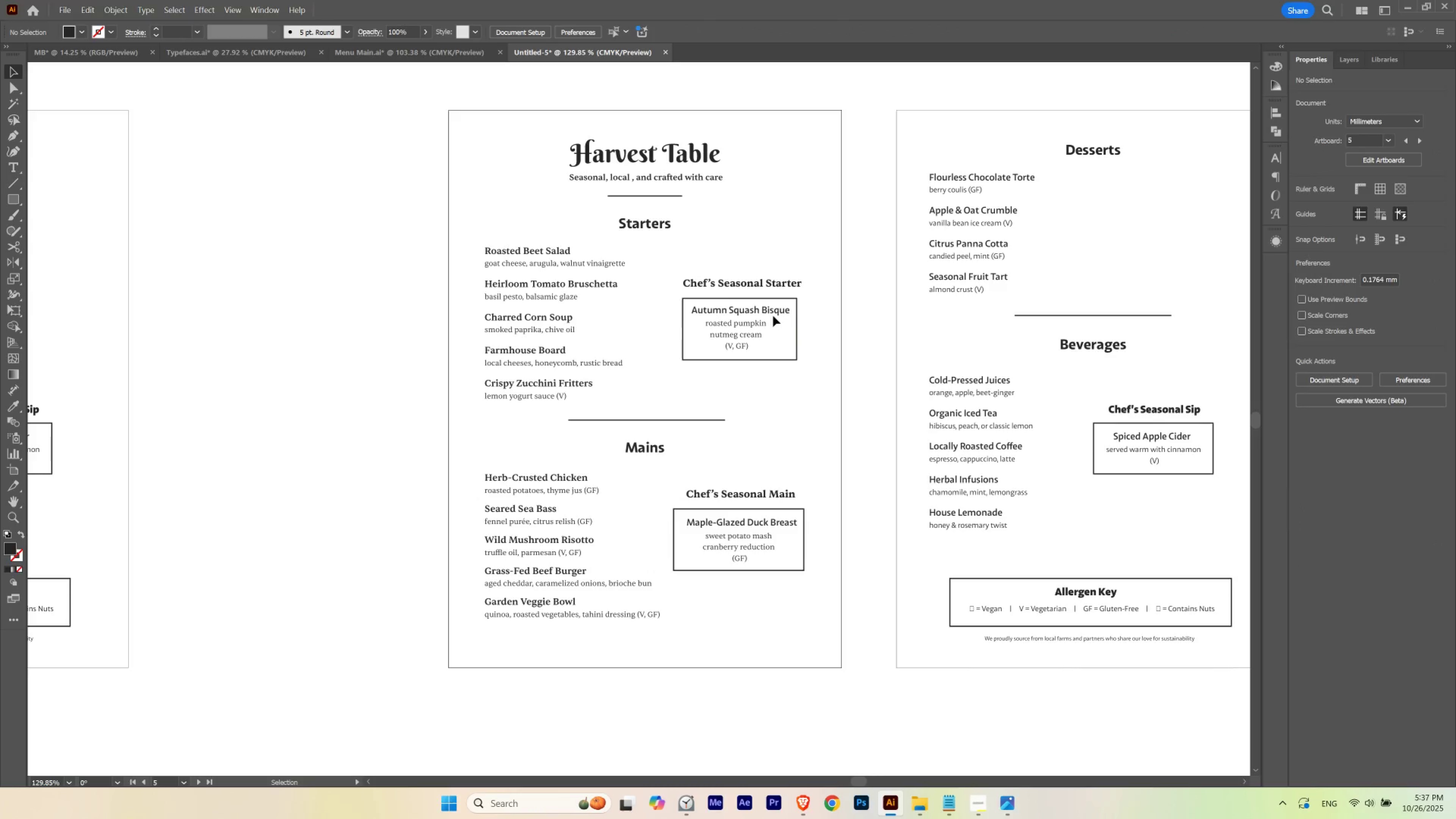 
left_click([774, 312])
 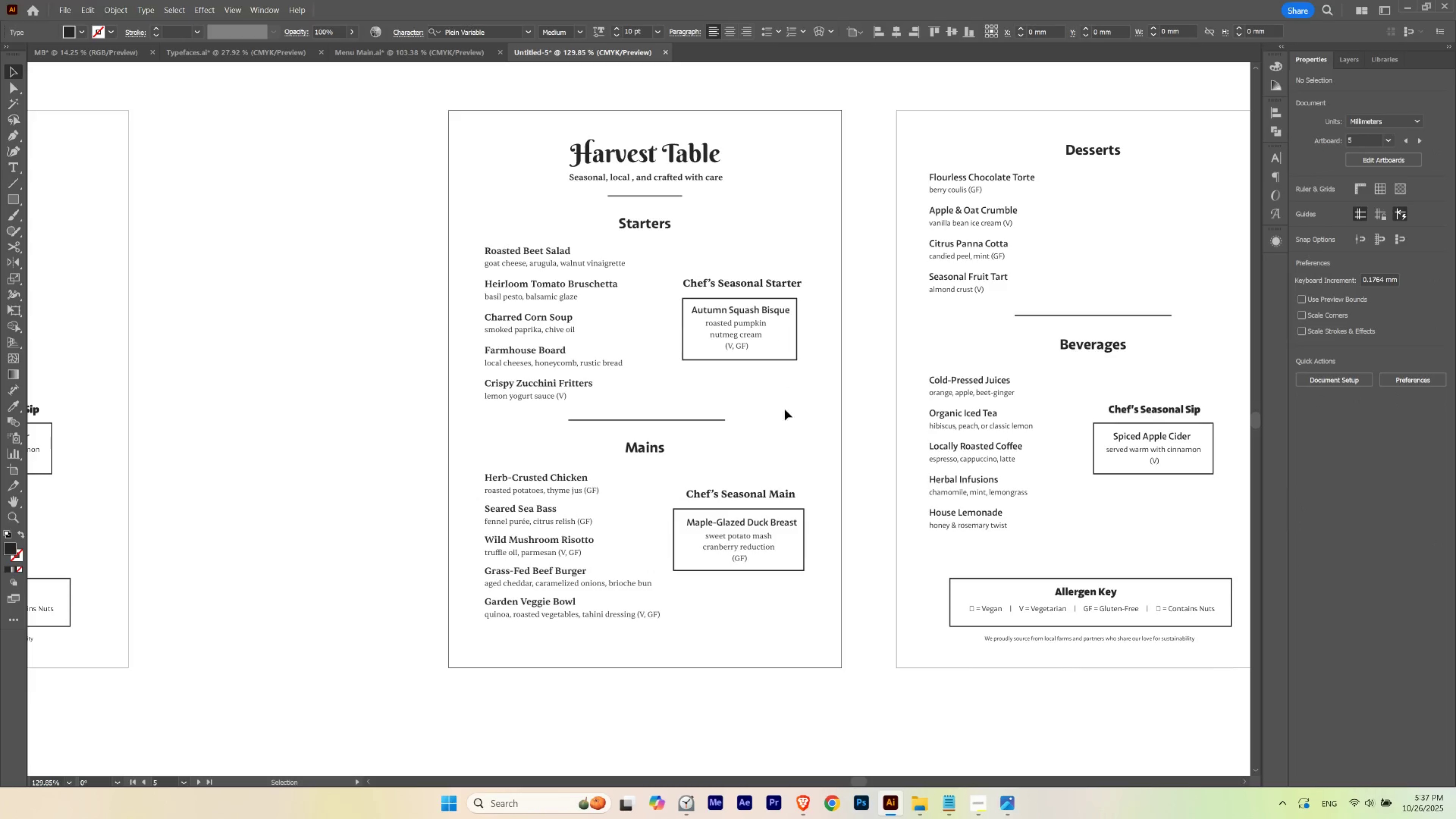 
key(Control+ControlLeft)
 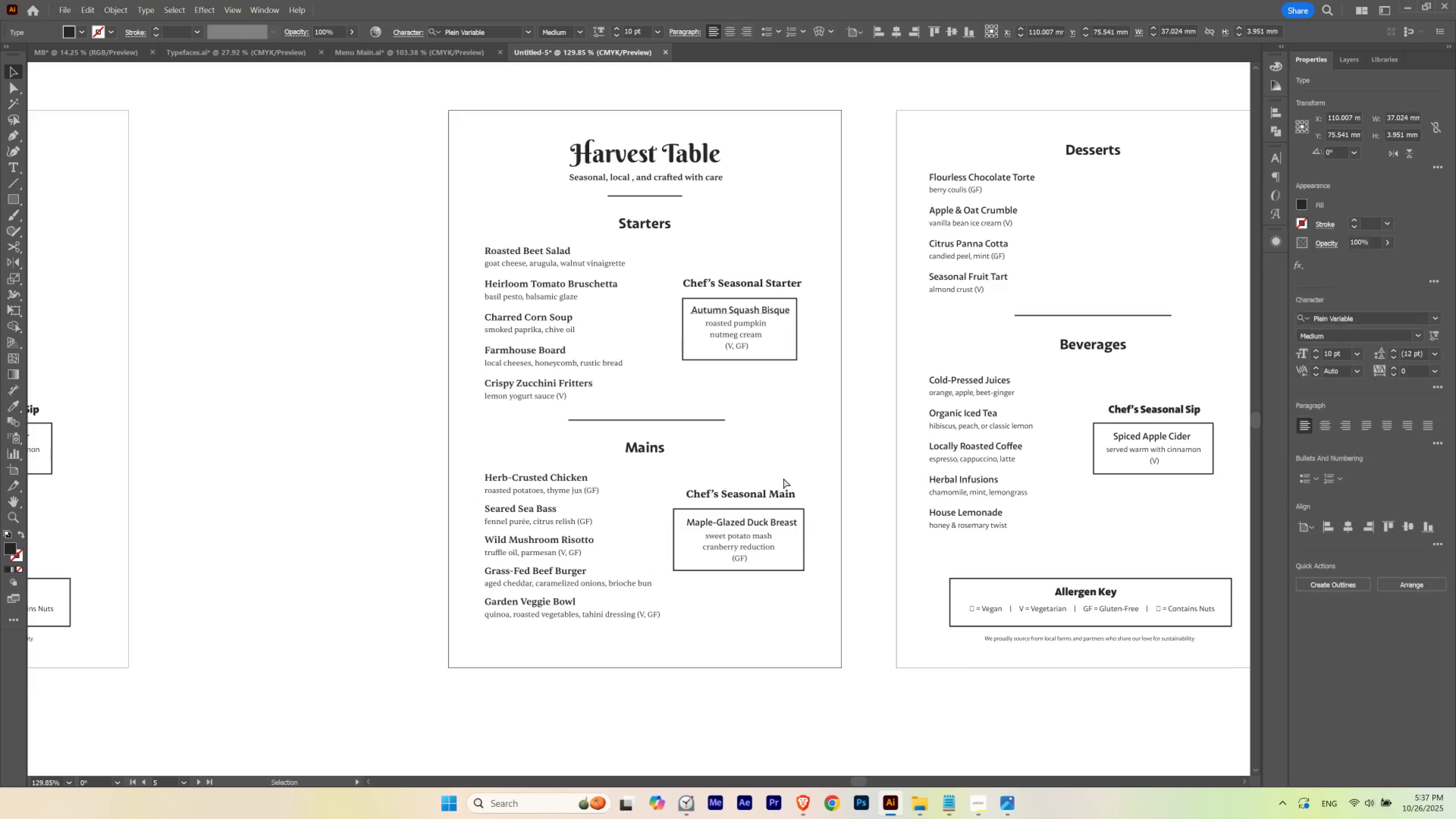 
key(Control+H)
 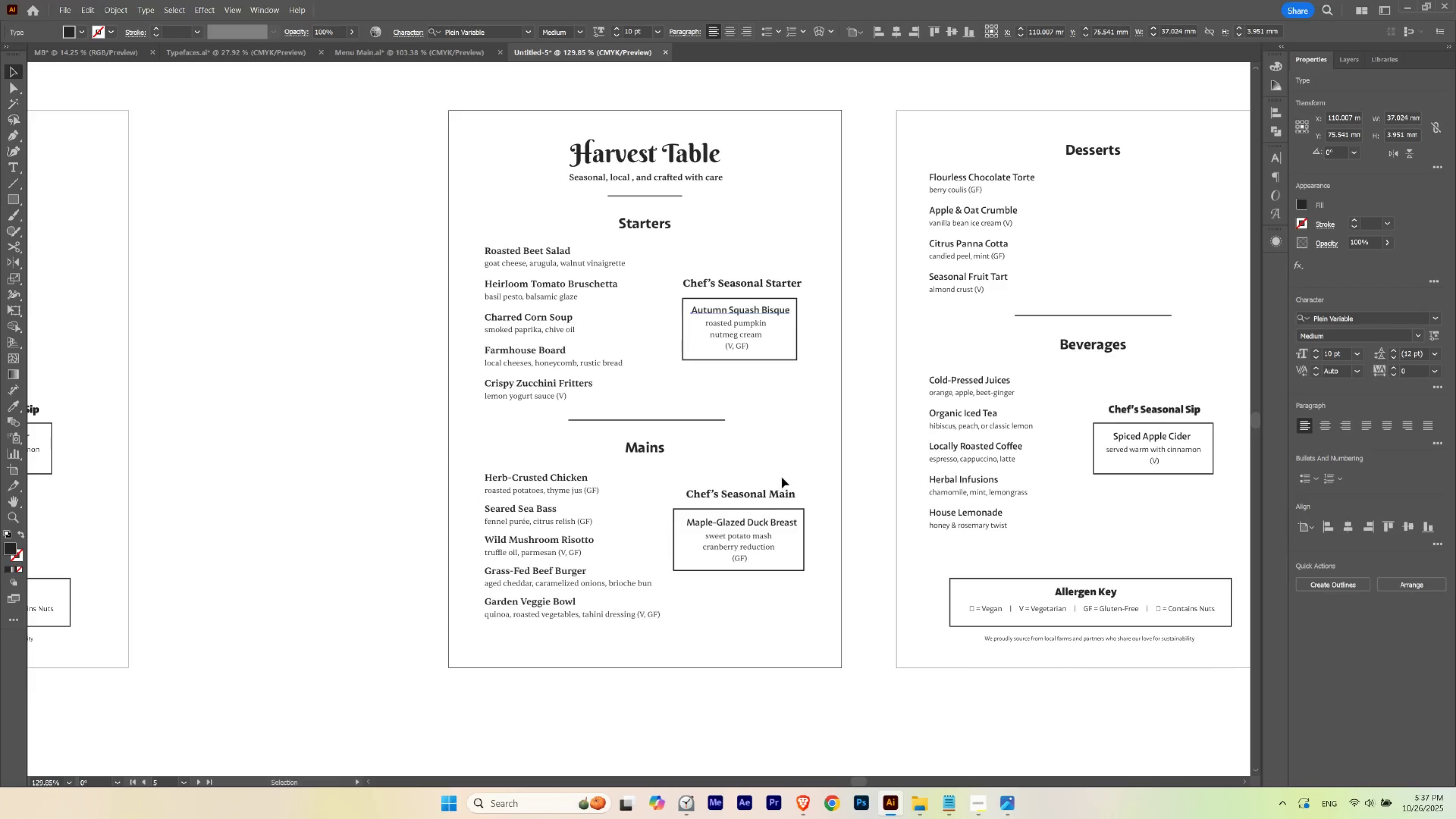 
hold_key(key=ShiftLeft, duration=1.53)
 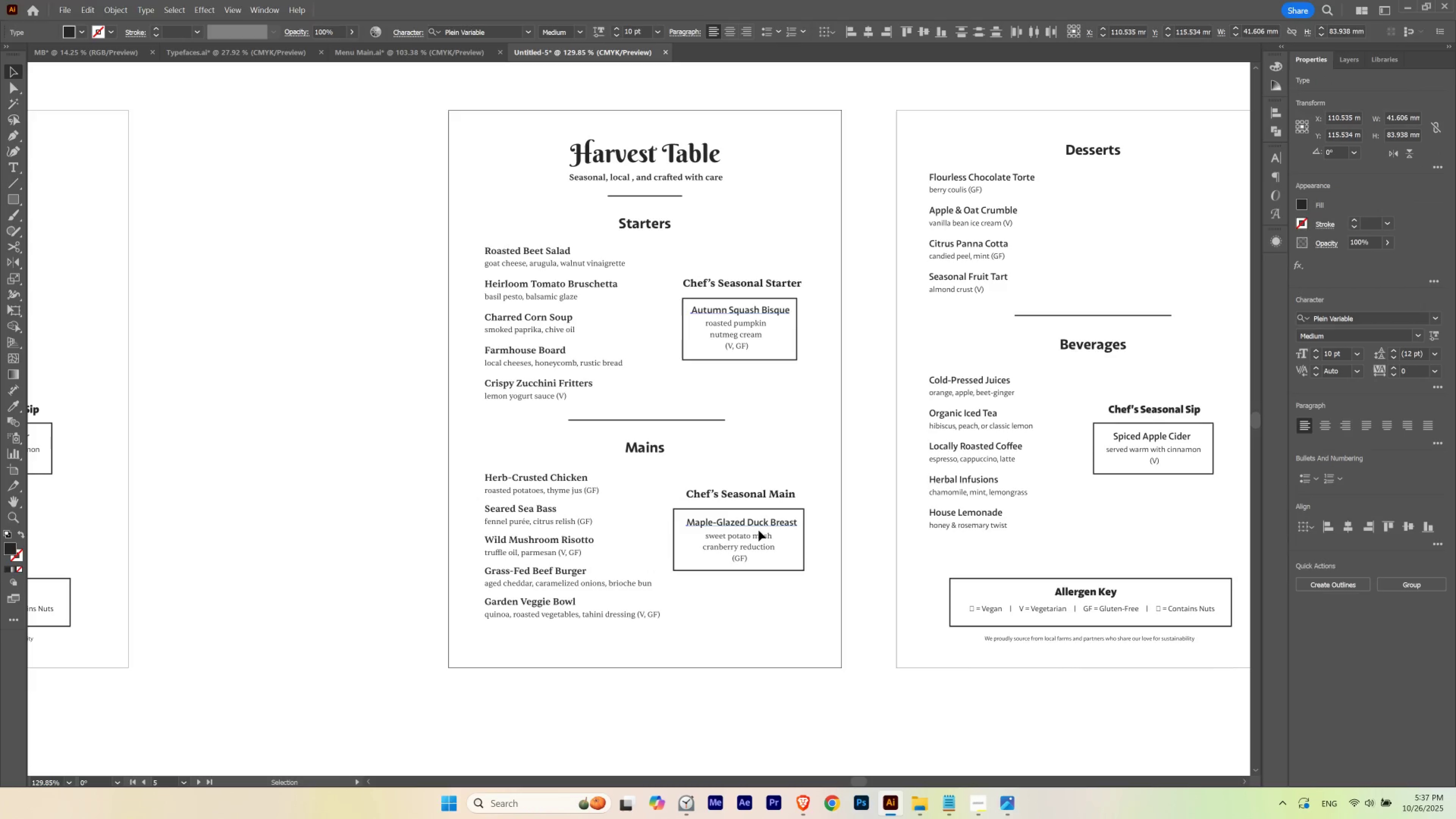 
hold_key(key=ShiftLeft, duration=0.3)
left_click([754, 522])
 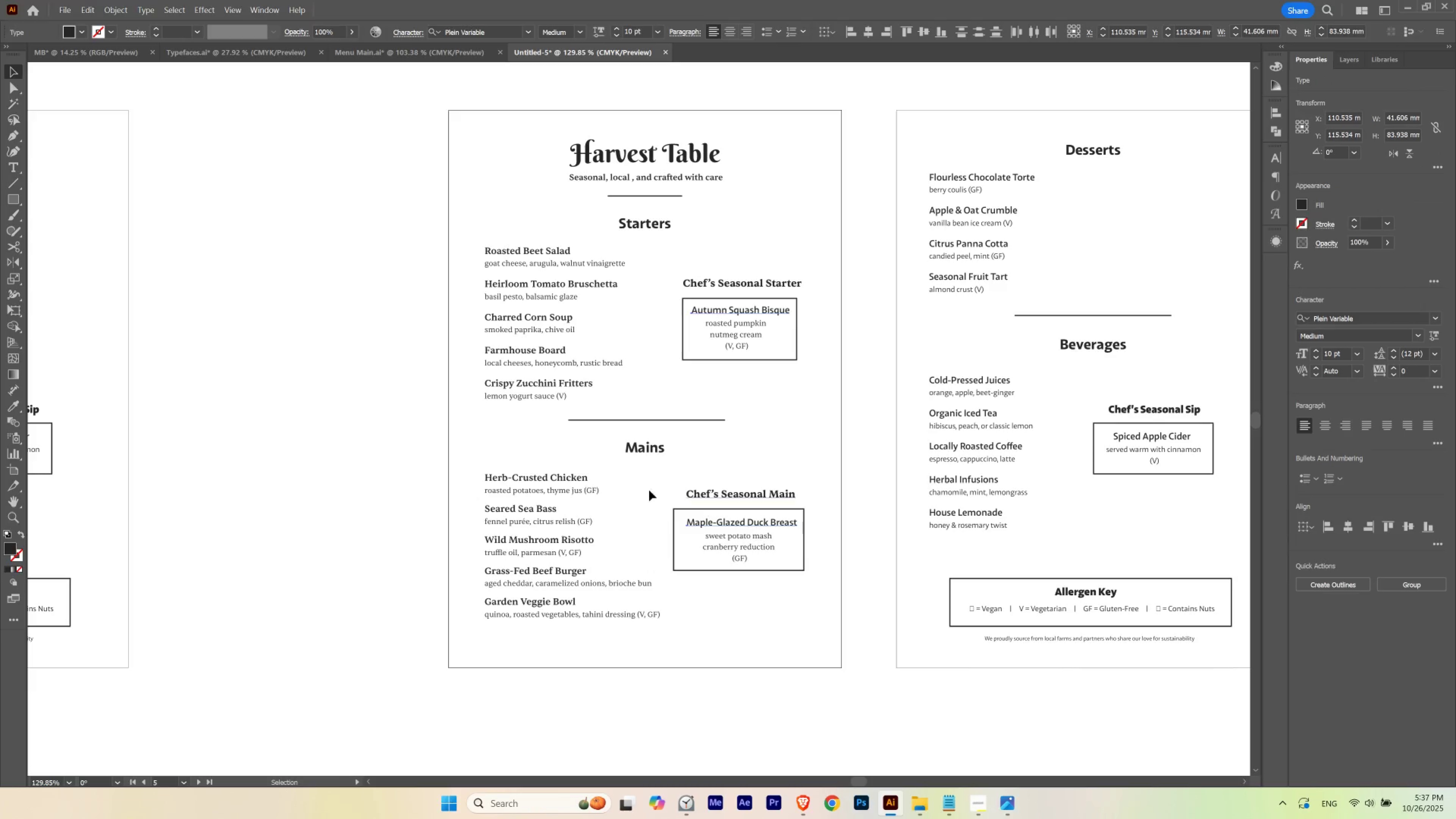 
key(I)
 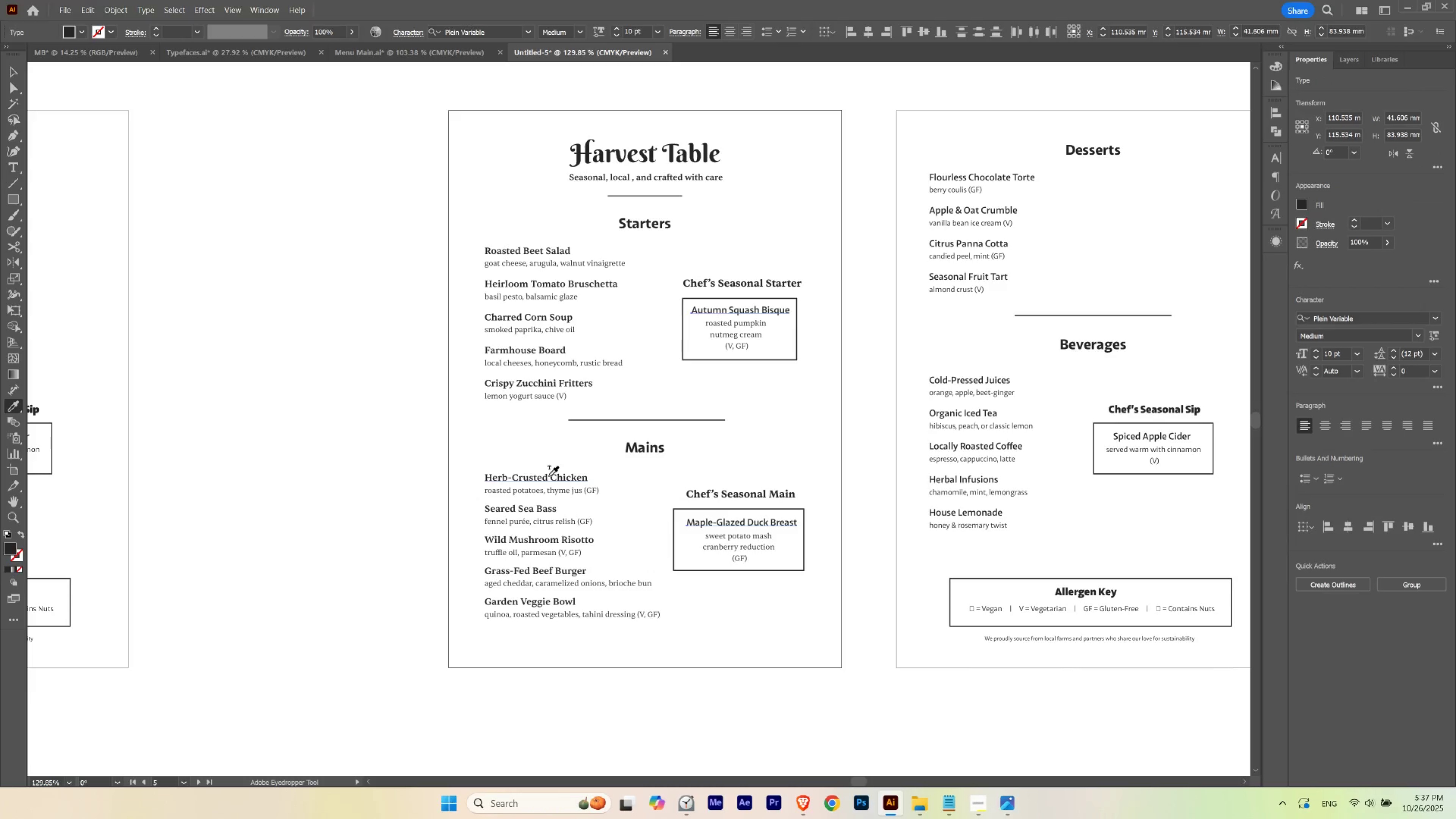 
left_click([549, 476])
 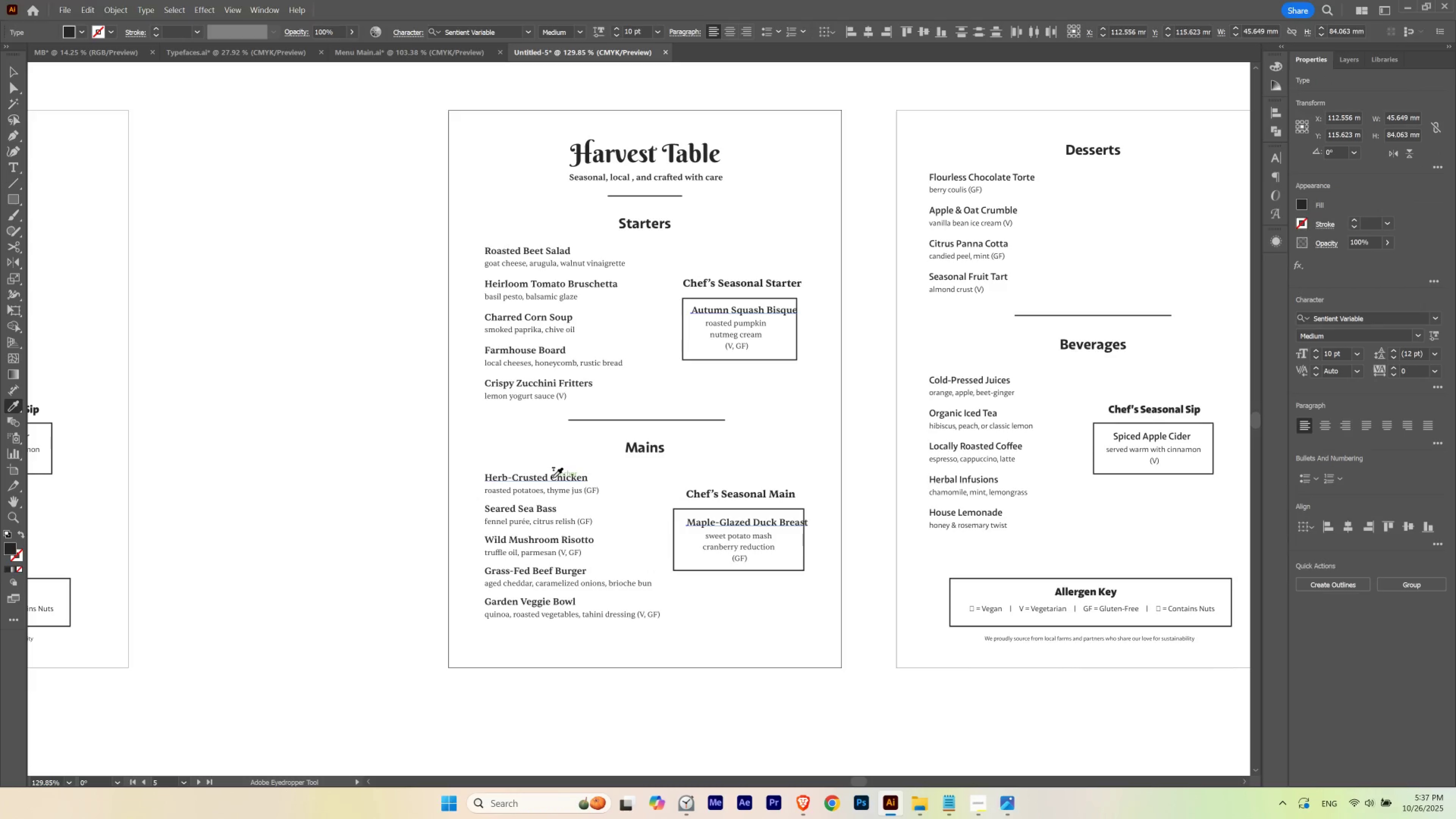 
key(V)
 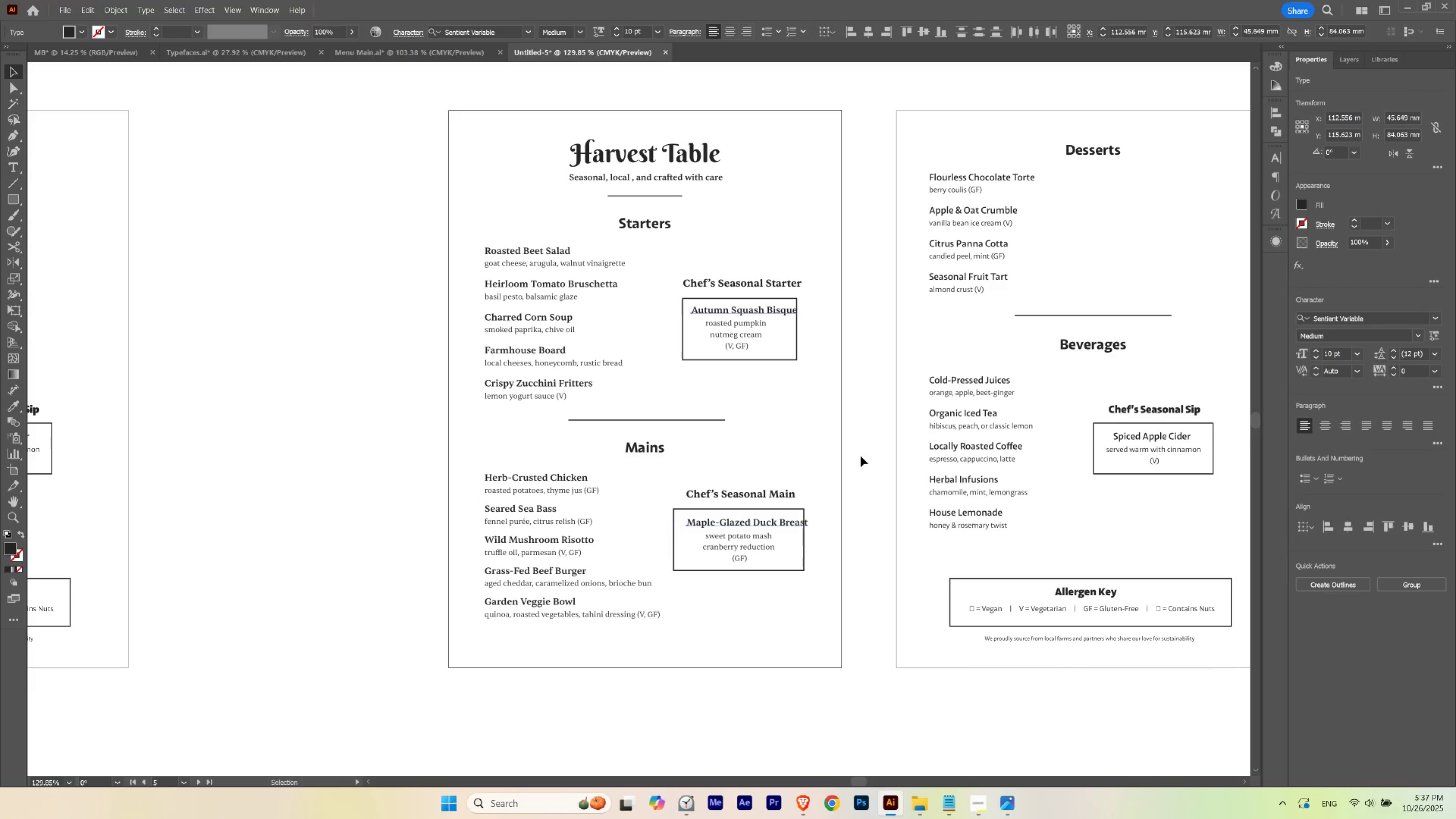 
left_click([860, 456])
 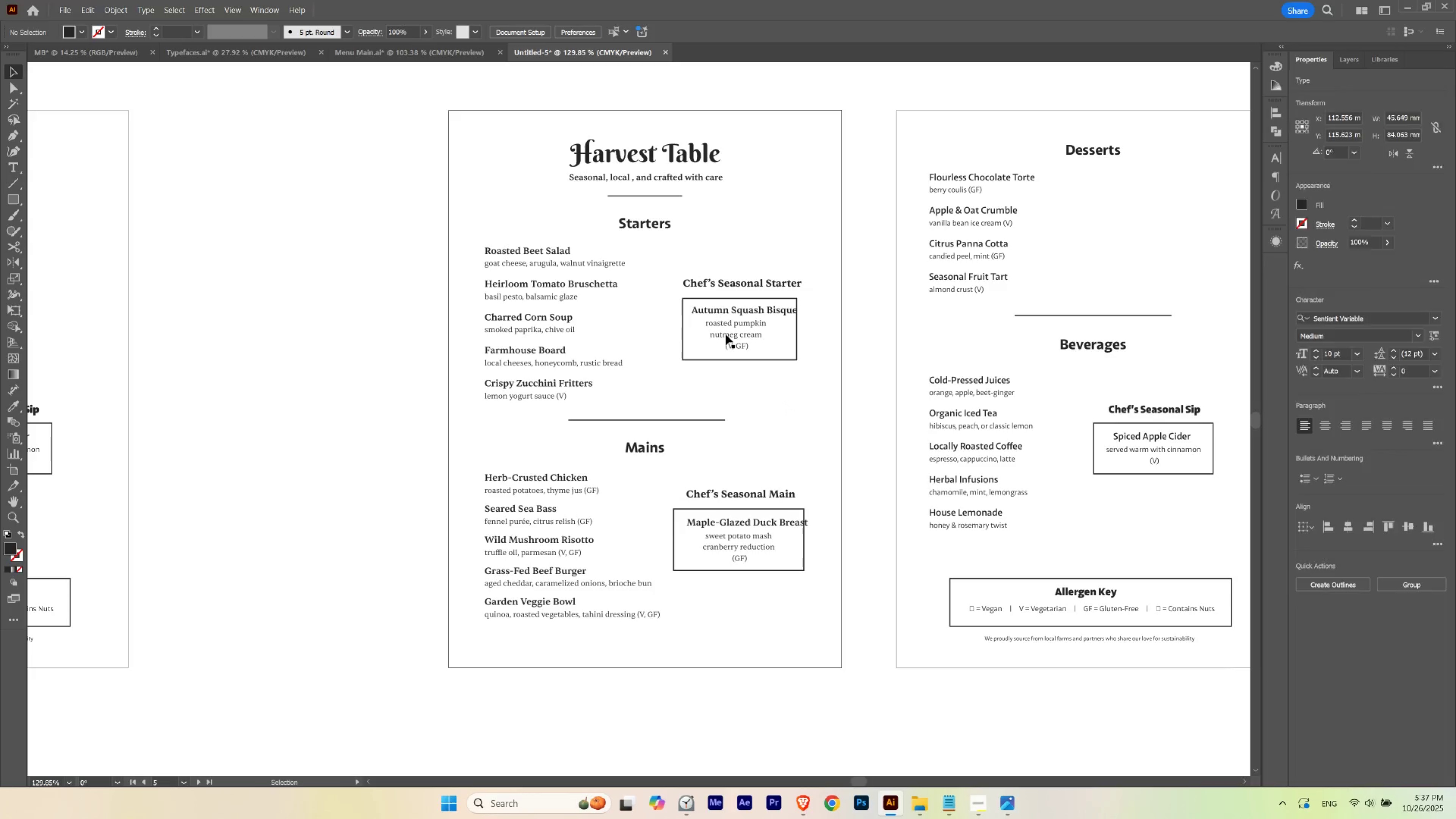 
hold_key(key=ControlLeft, duration=0.74)
 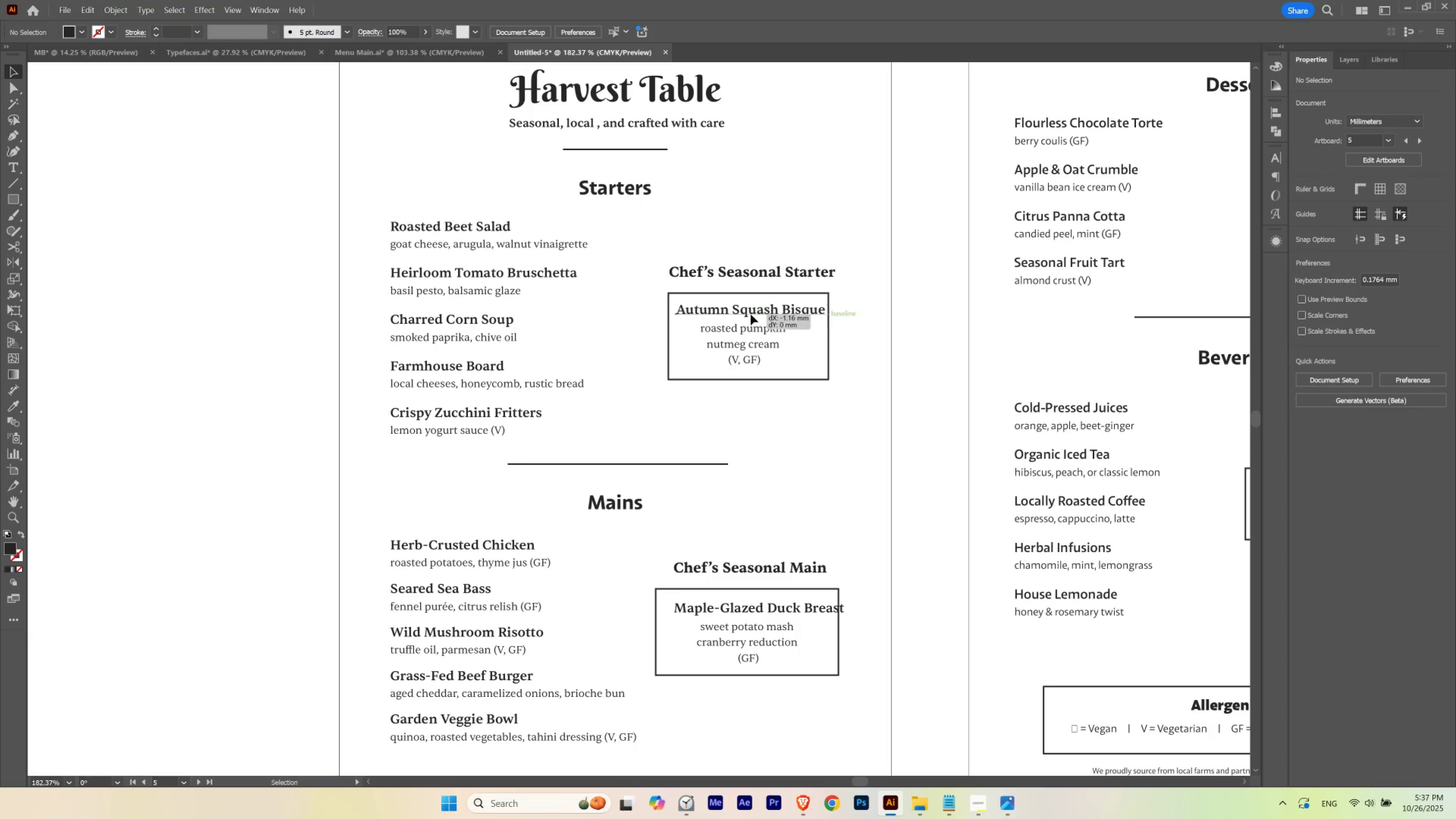 
hold_key(key=Space, duration=0.71)
 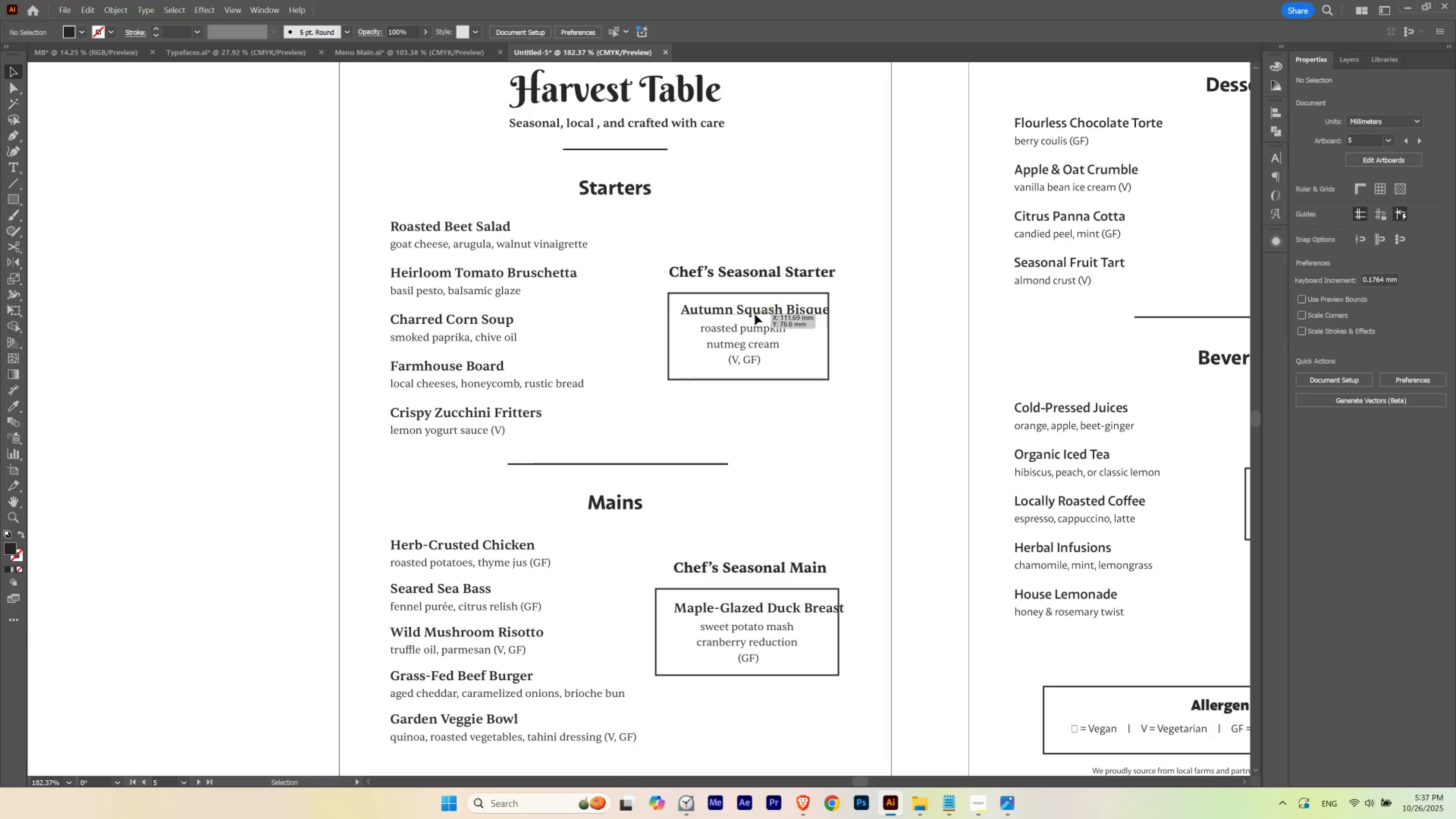 
hold_key(key=ShiftLeft, duration=1.08)
 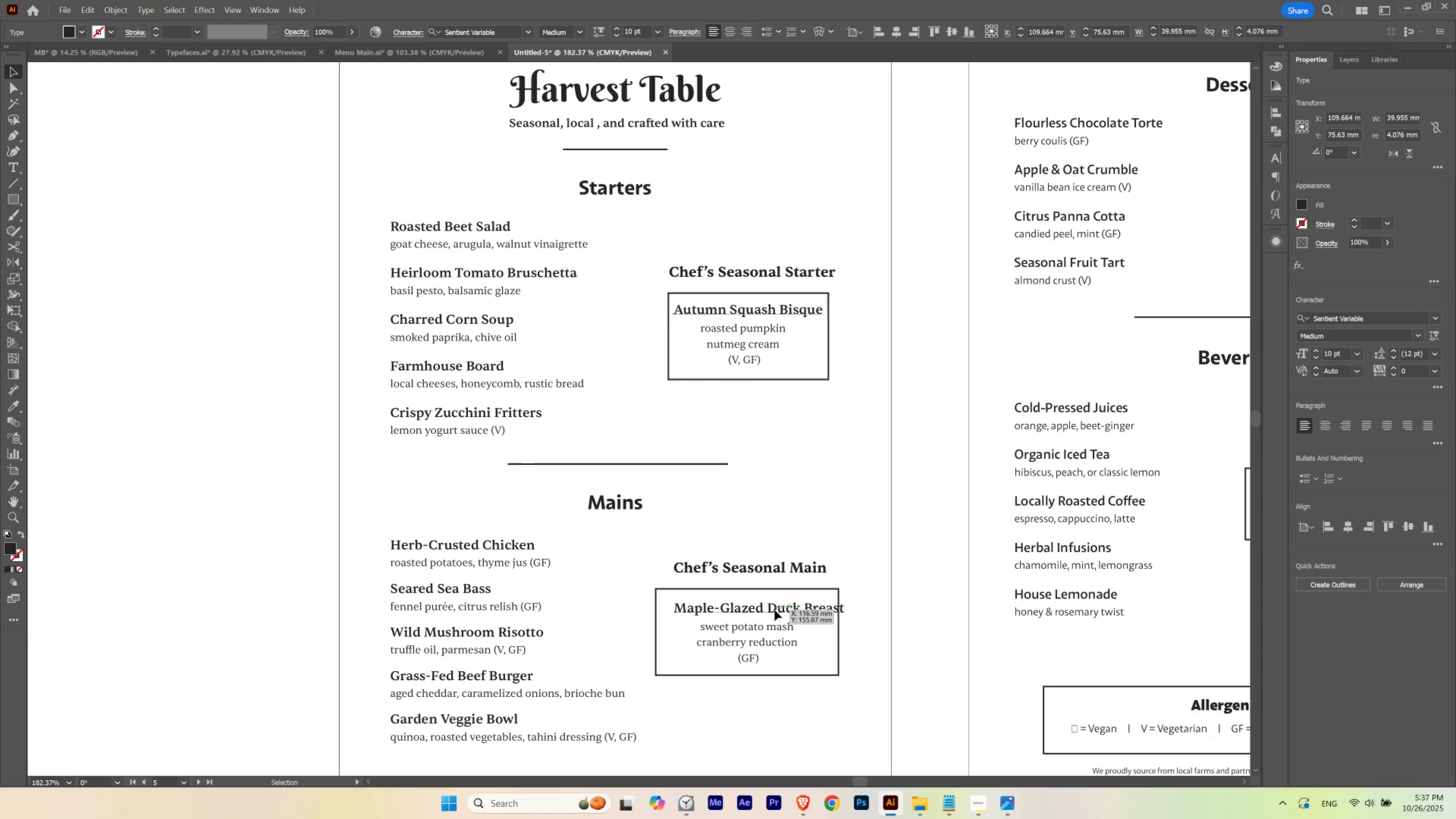 
hold_key(key=ShiftLeft, duration=1.42)
 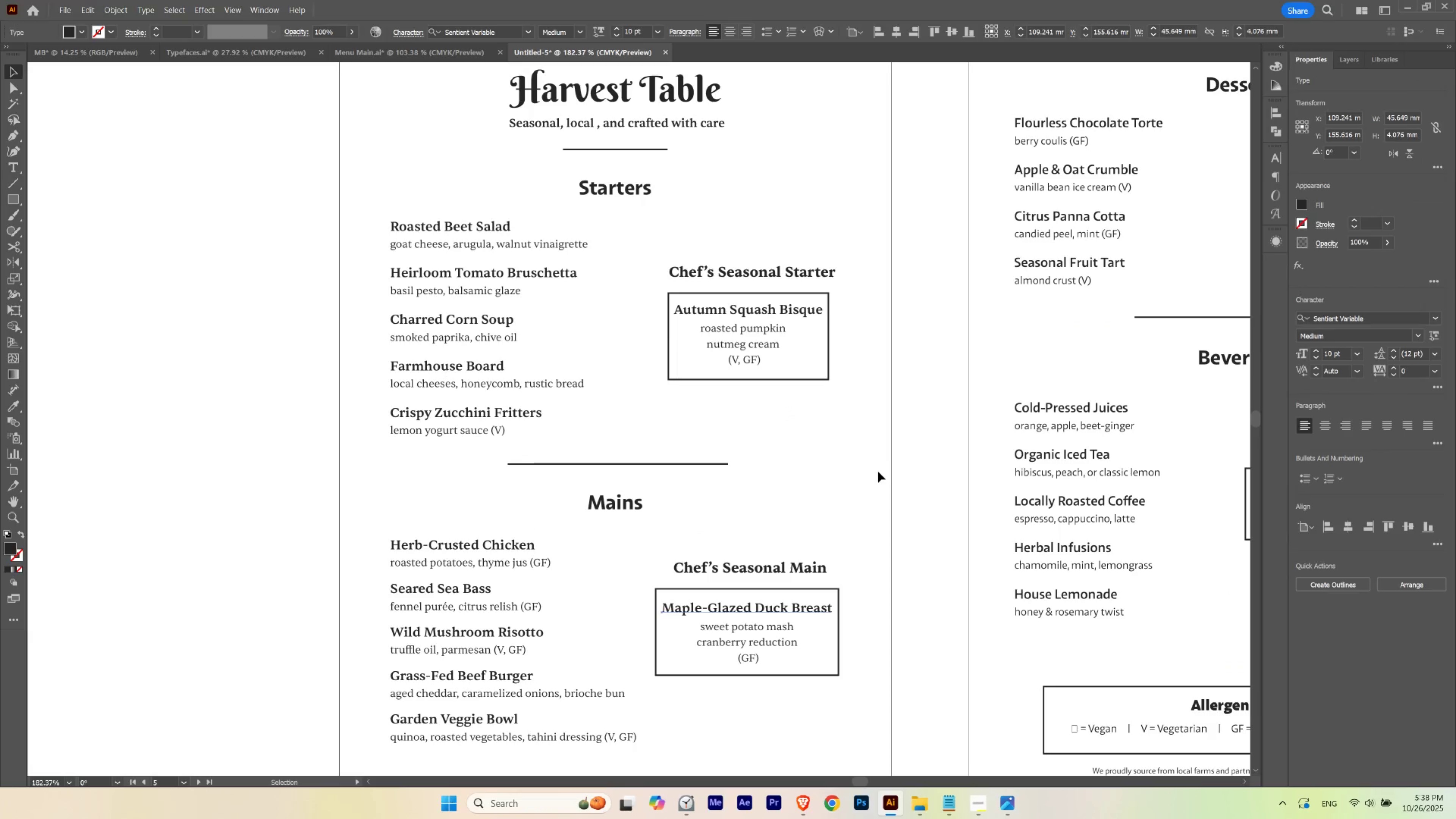 
left_click([878, 471])
 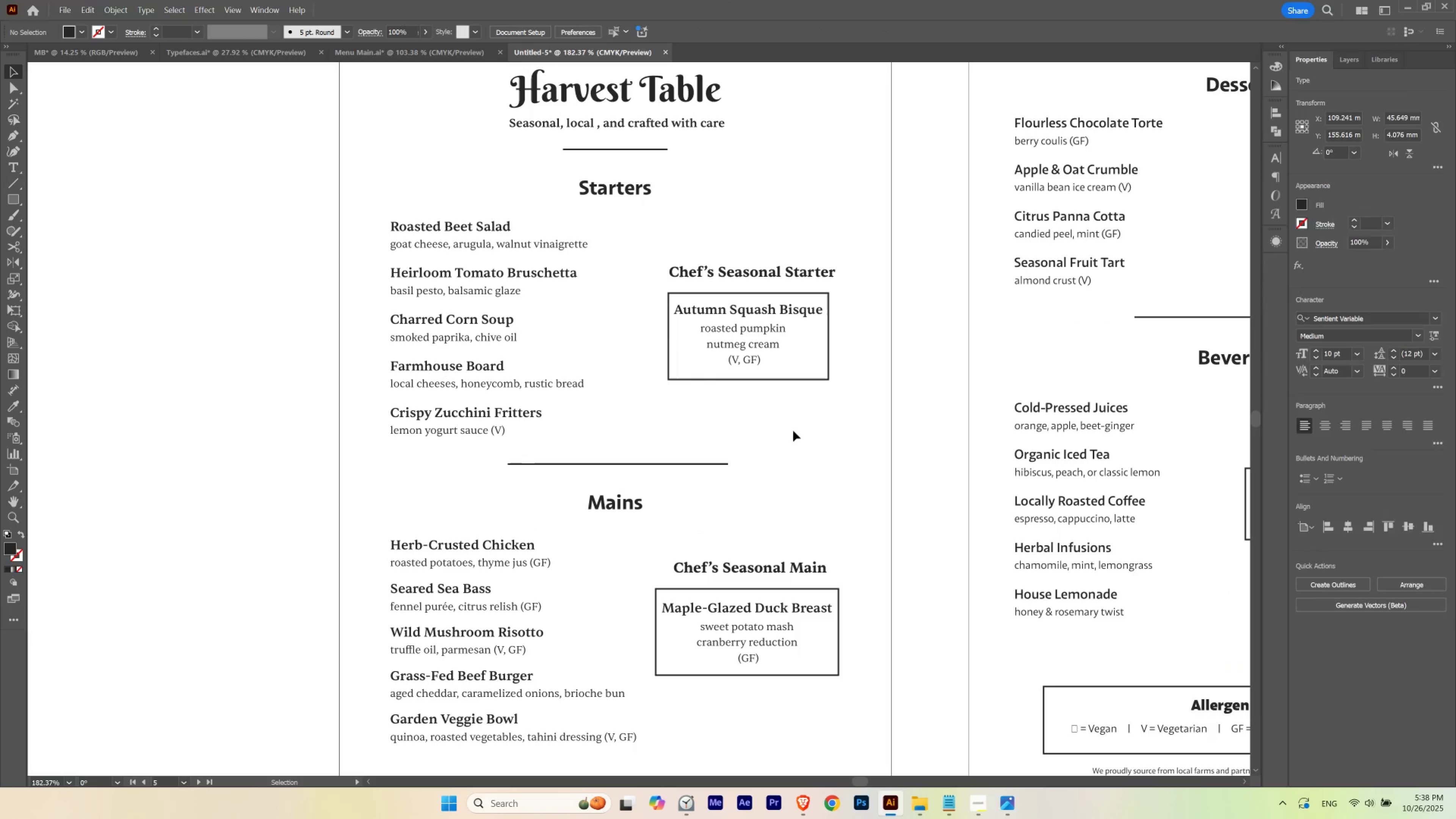 
hold_key(key=Space, duration=2.09)
 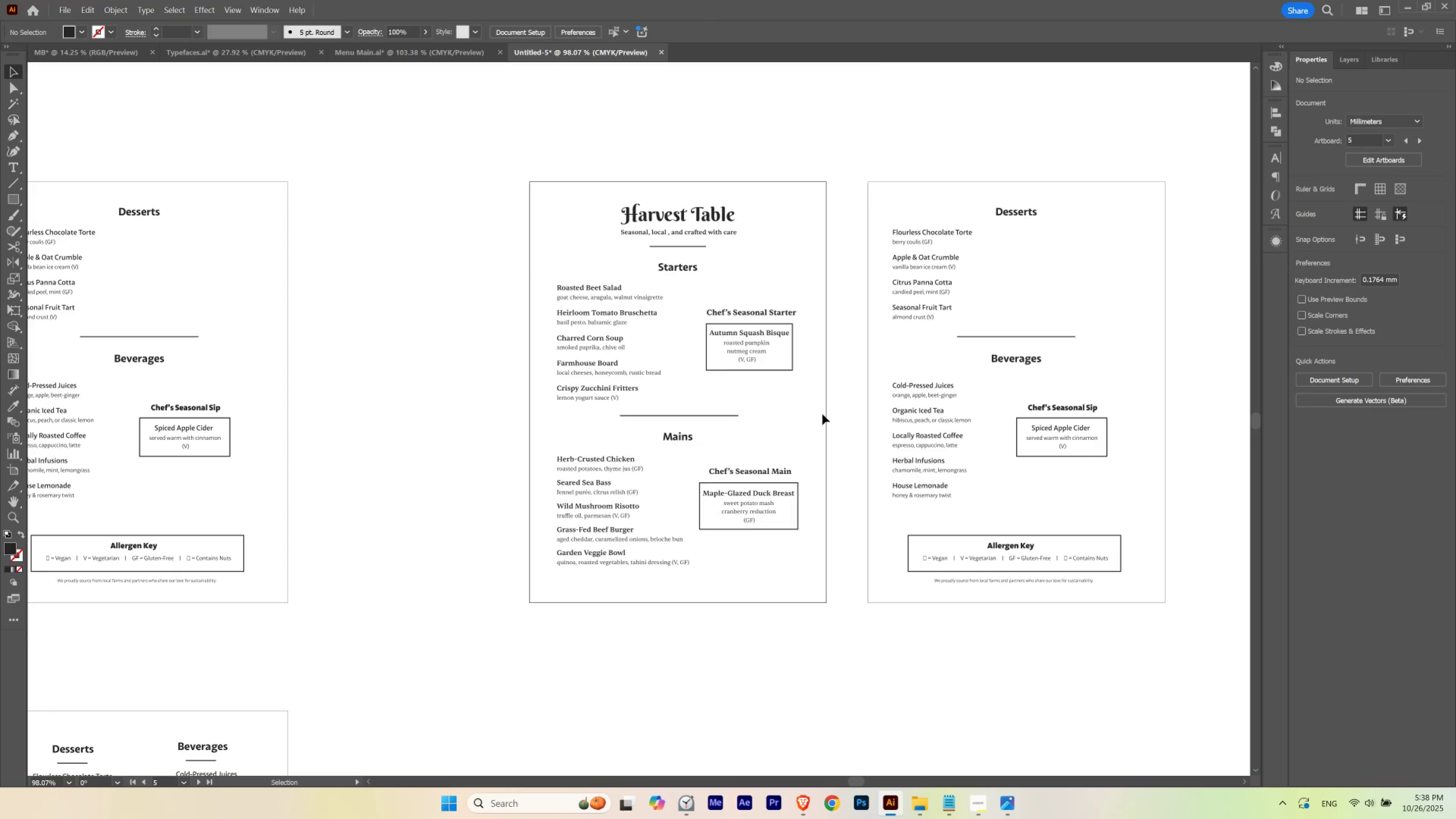 
hold_key(key=ControlLeft, duration=1.07)
 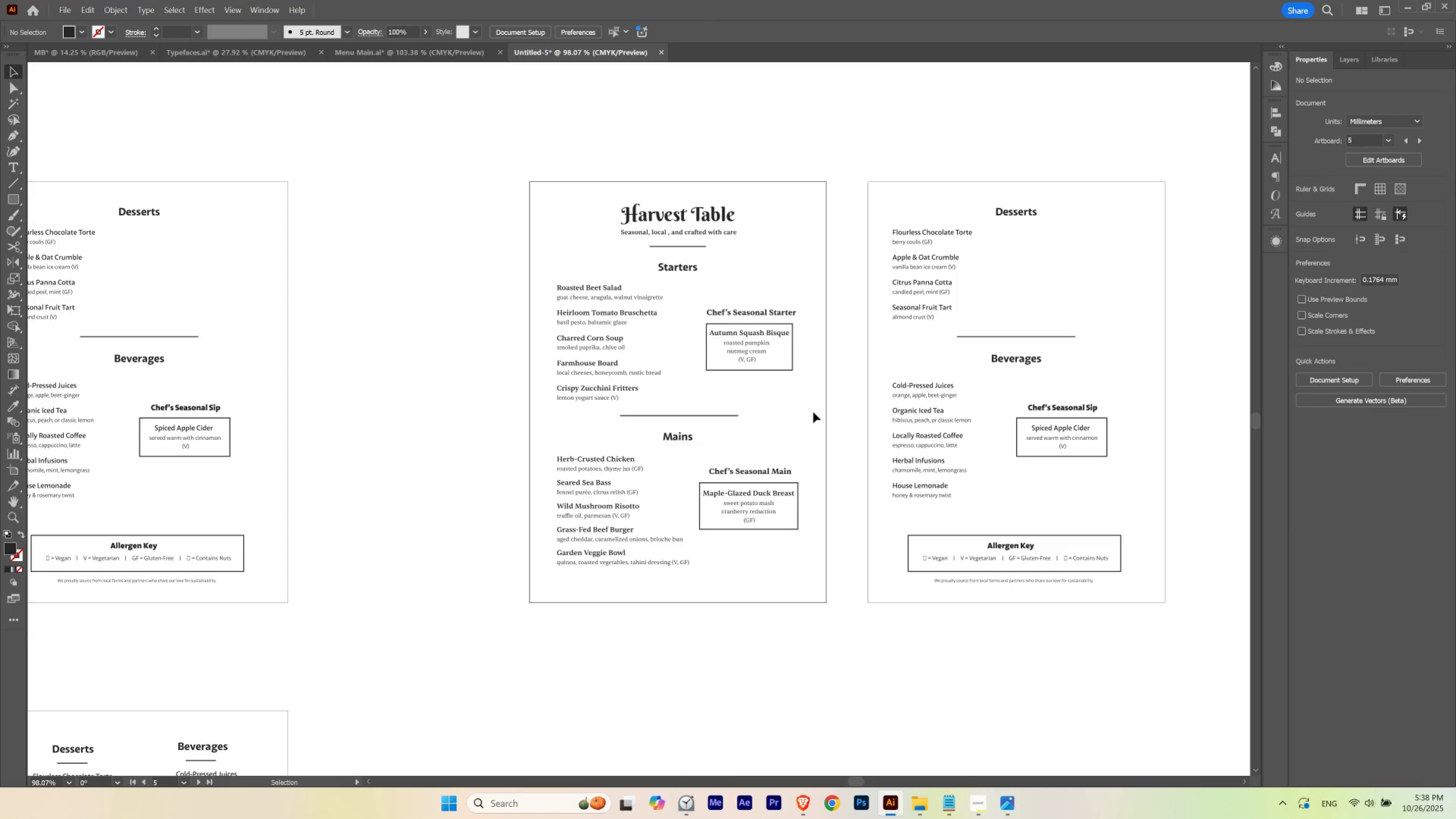 
left_click([821, 414])
 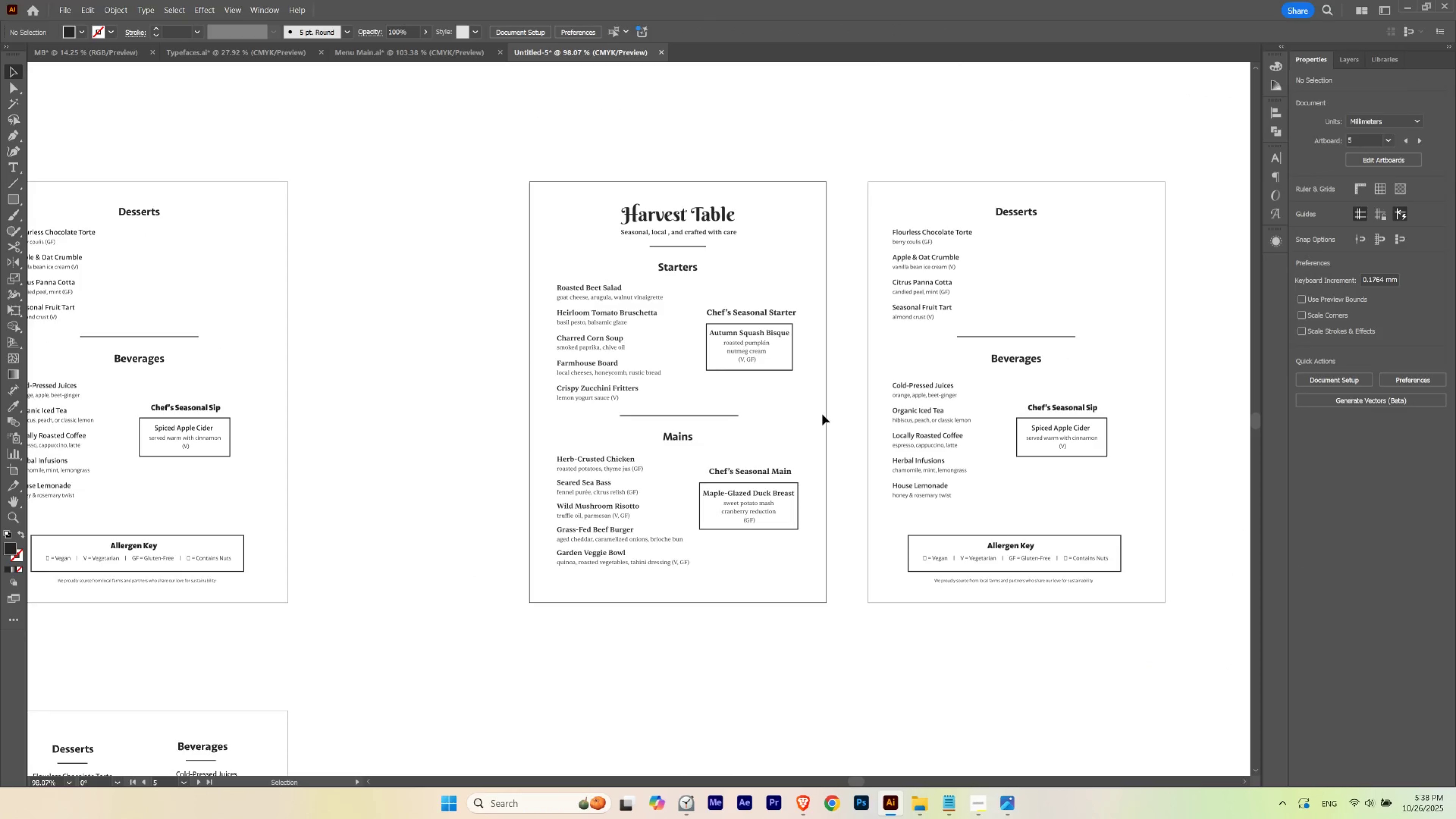 
hold_key(key=Space, duration=1.48)
 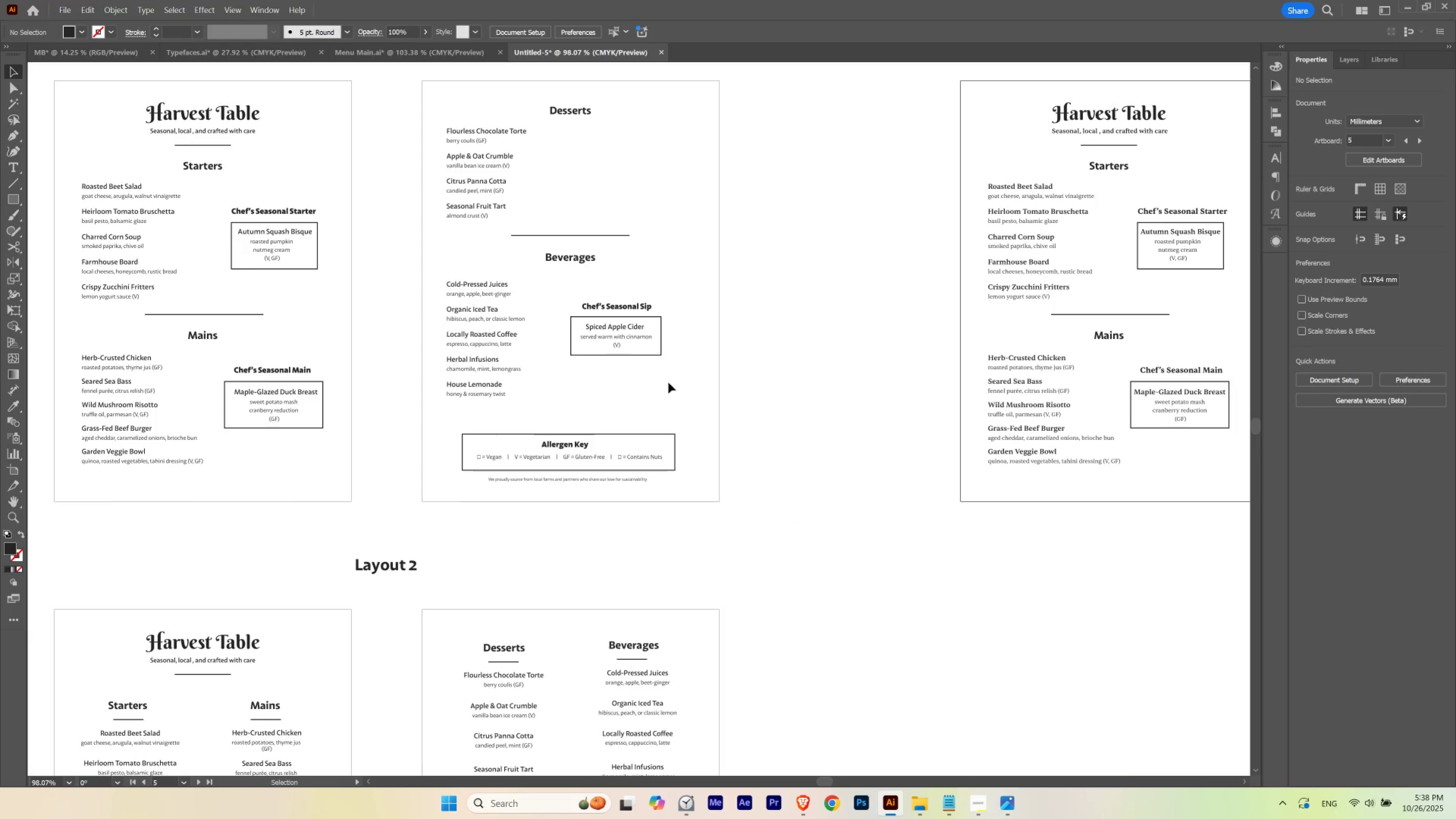 
hold_key(key=Space, duration=1.43)
 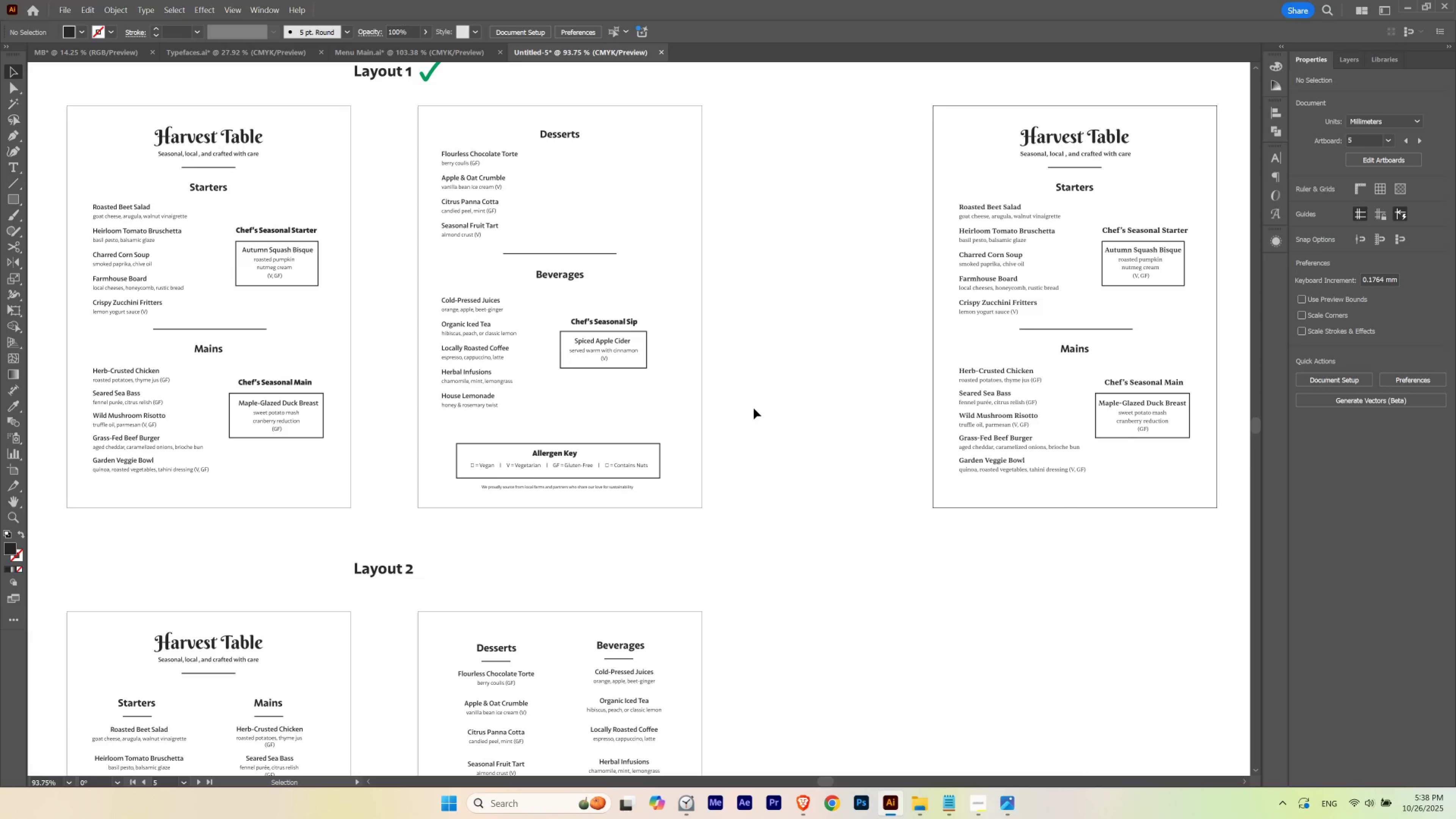 
hold_key(key=ControlLeft, duration=0.44)
 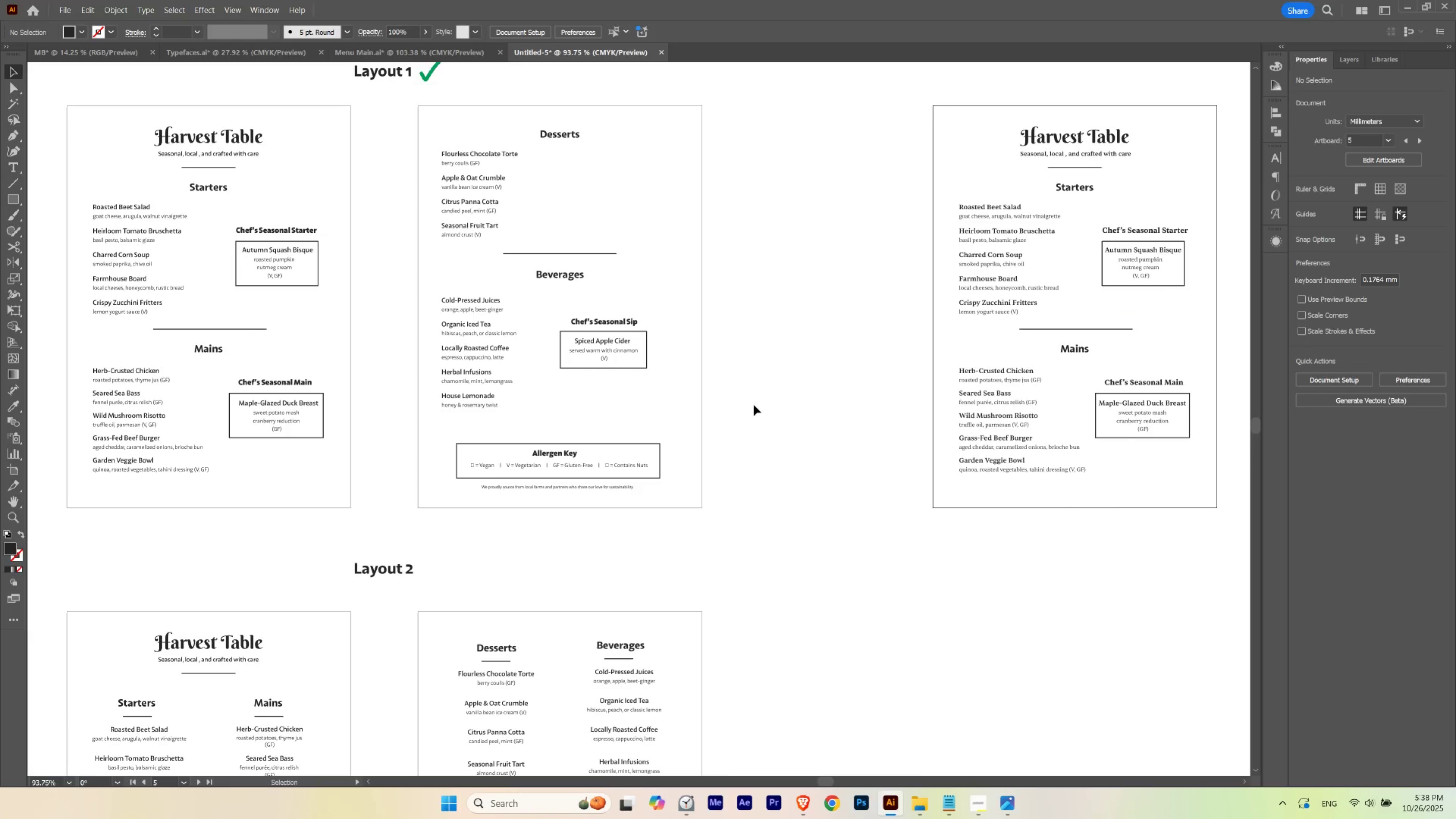 
left_click([754, 408])
 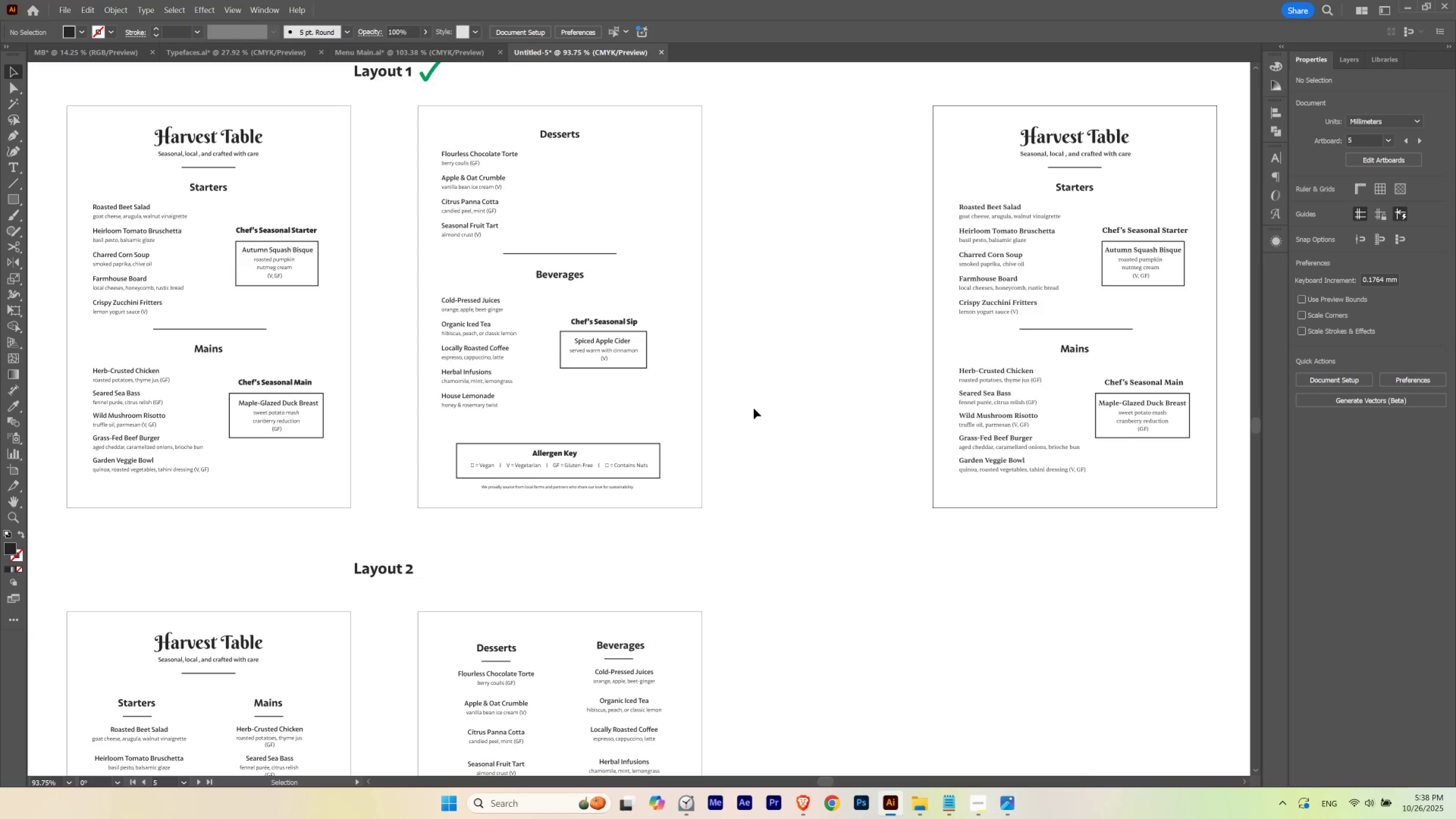 
wait(6.96)
 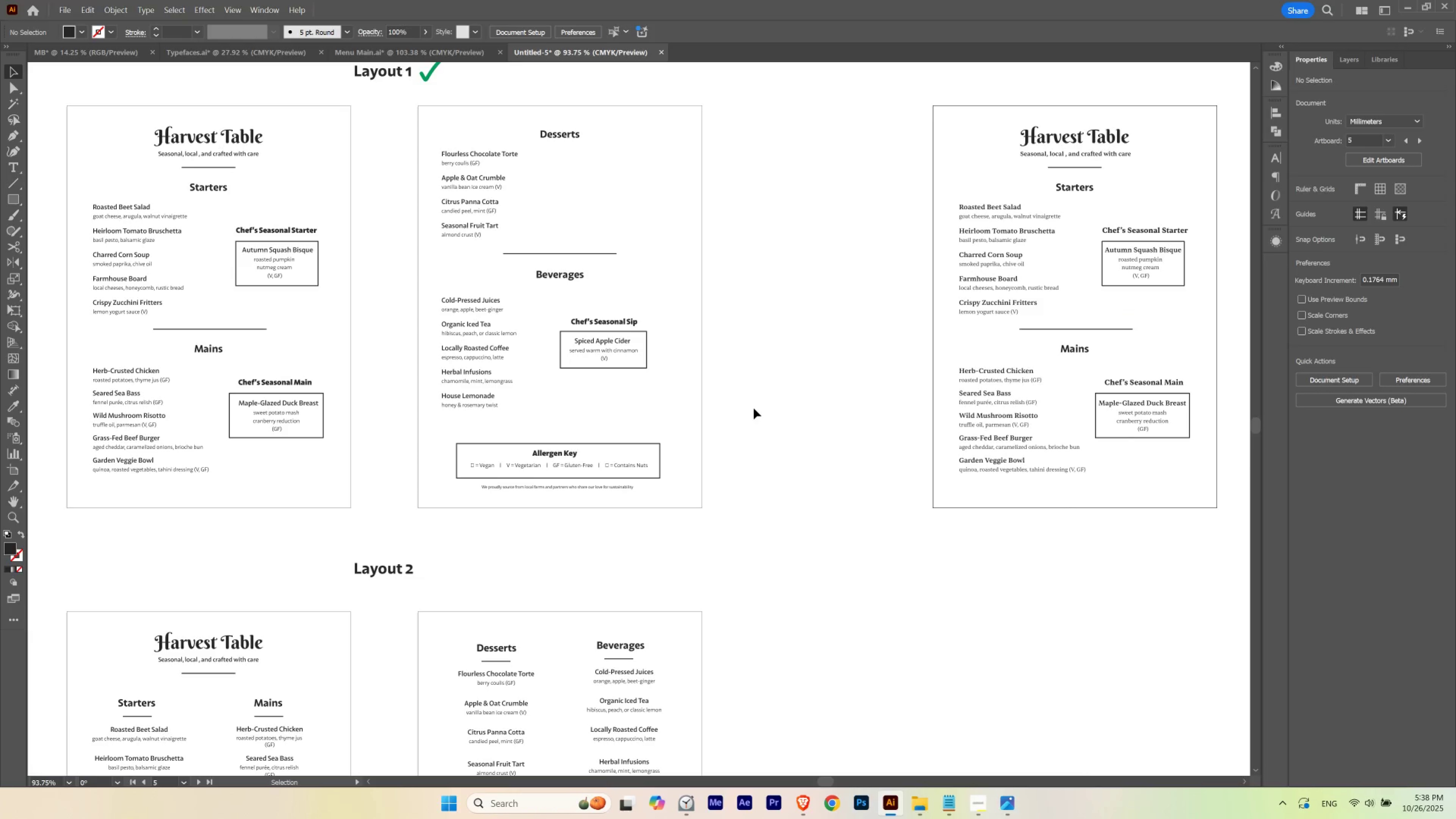 
hold_key(key=ControlLeft, duration=0.53)
 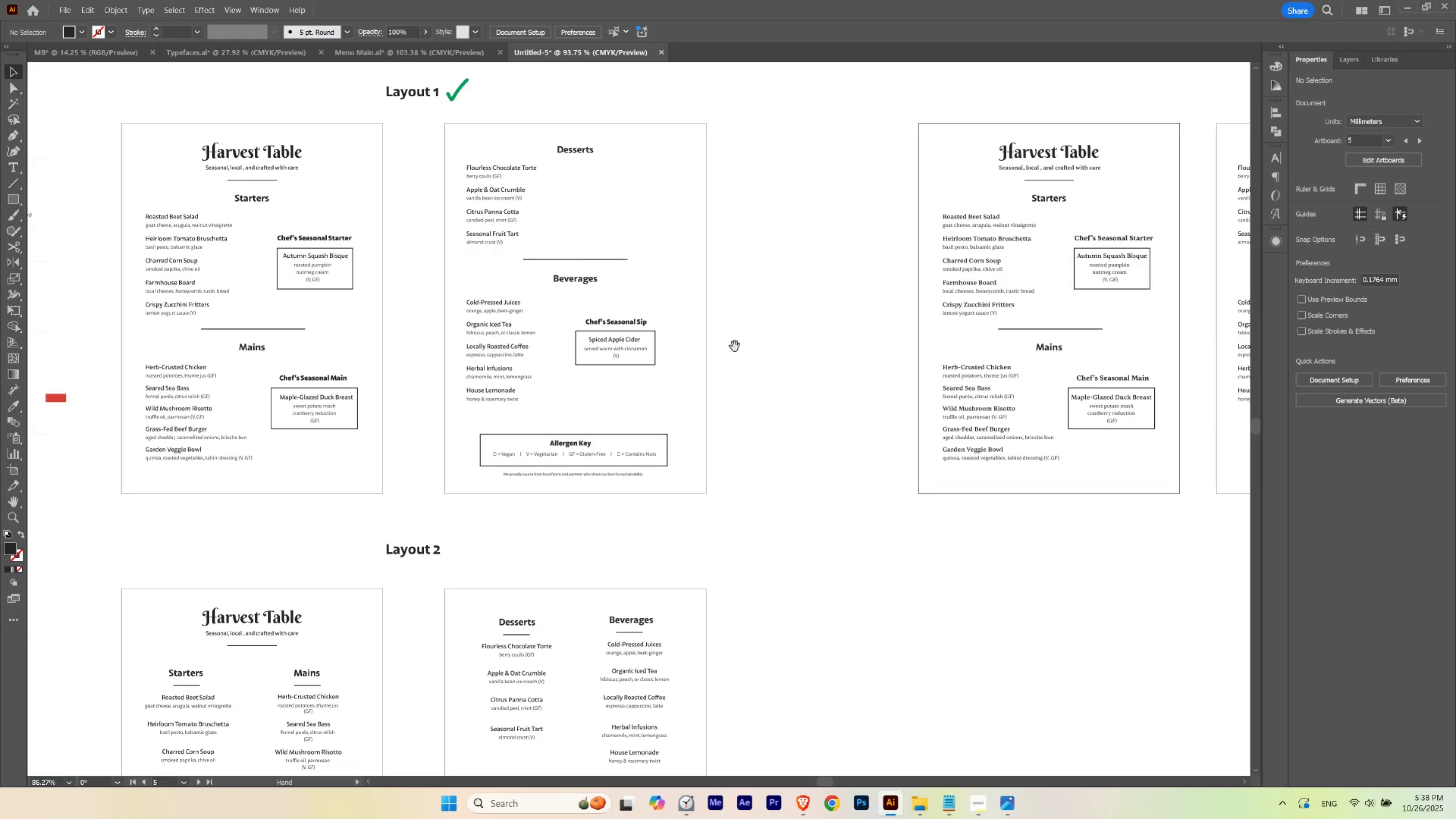 
hold_key(key=Space, duration=1.52)
 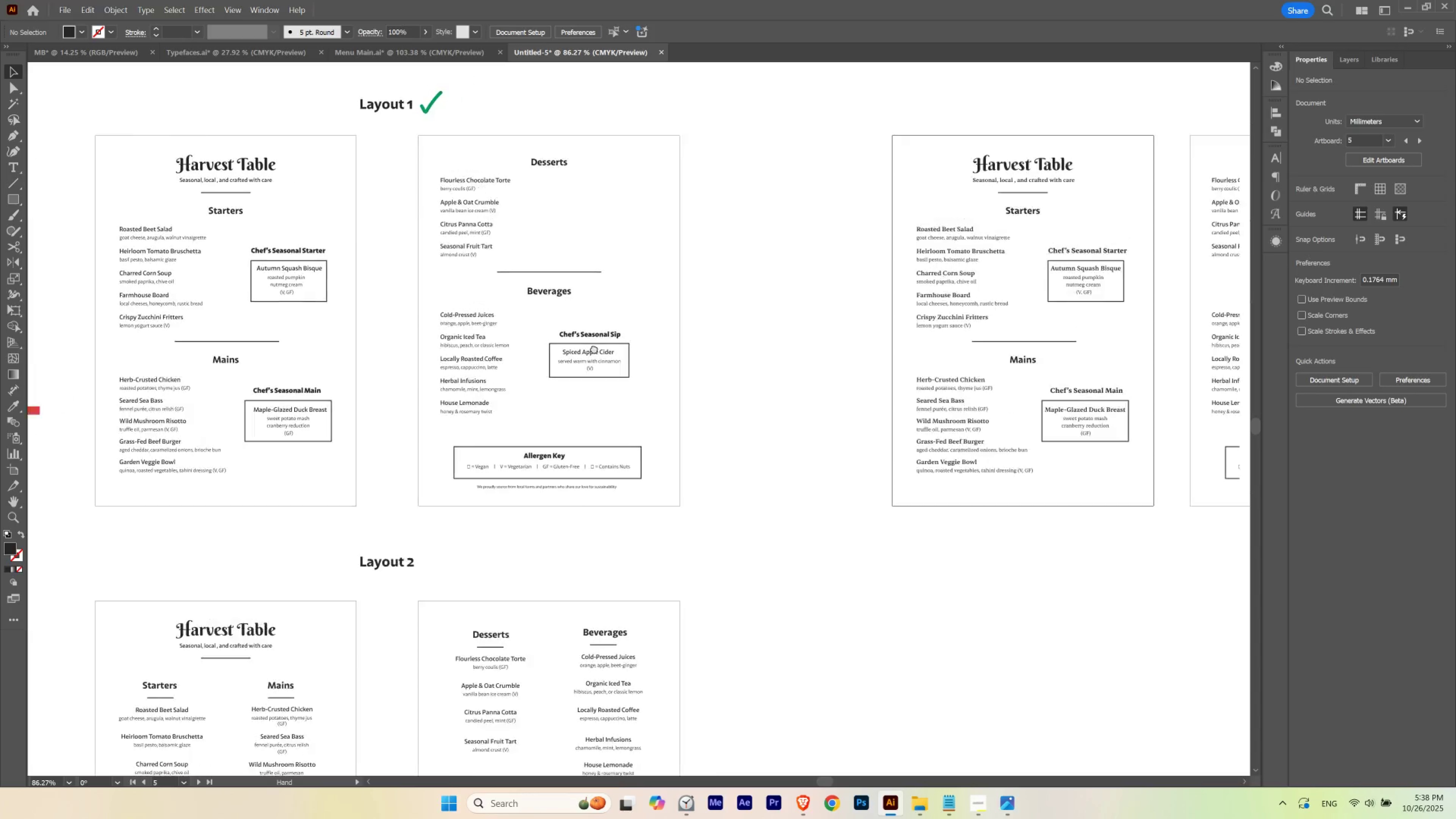 
hold_key(key=Space, duration=4.32)
 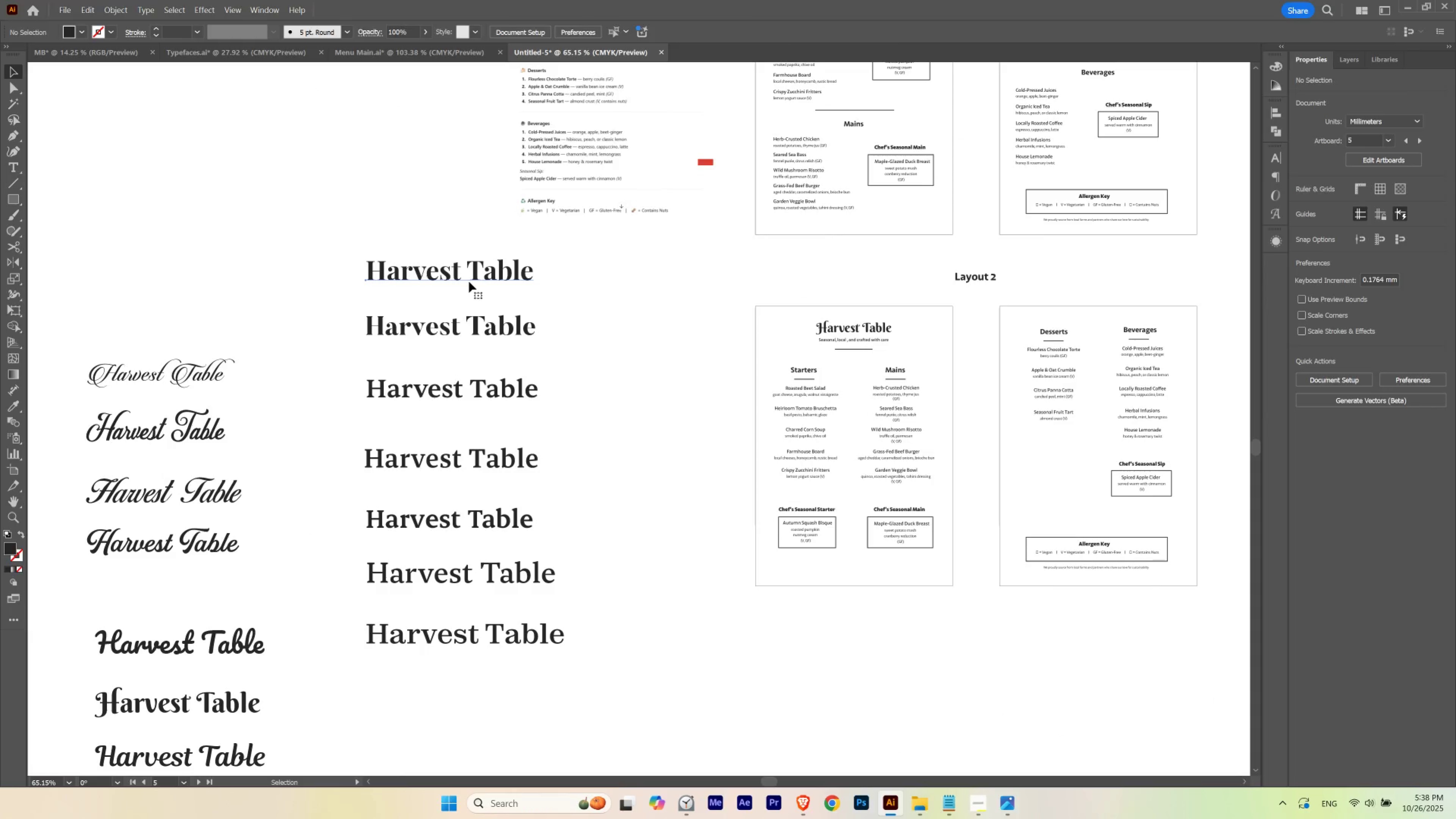 
hold_key(key=ControlLeft, duration=0.58)
 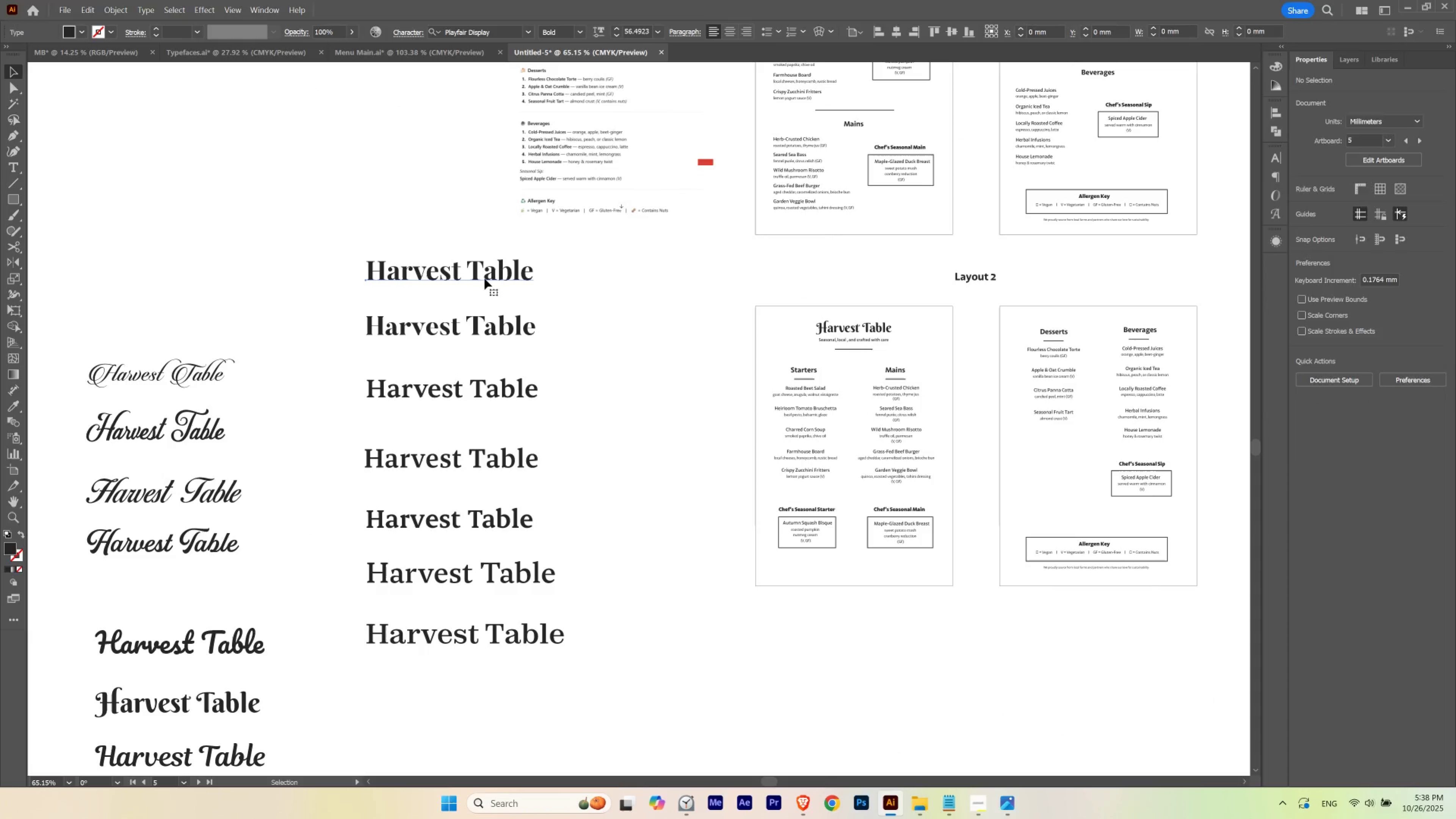 
left_click([586, 312])
 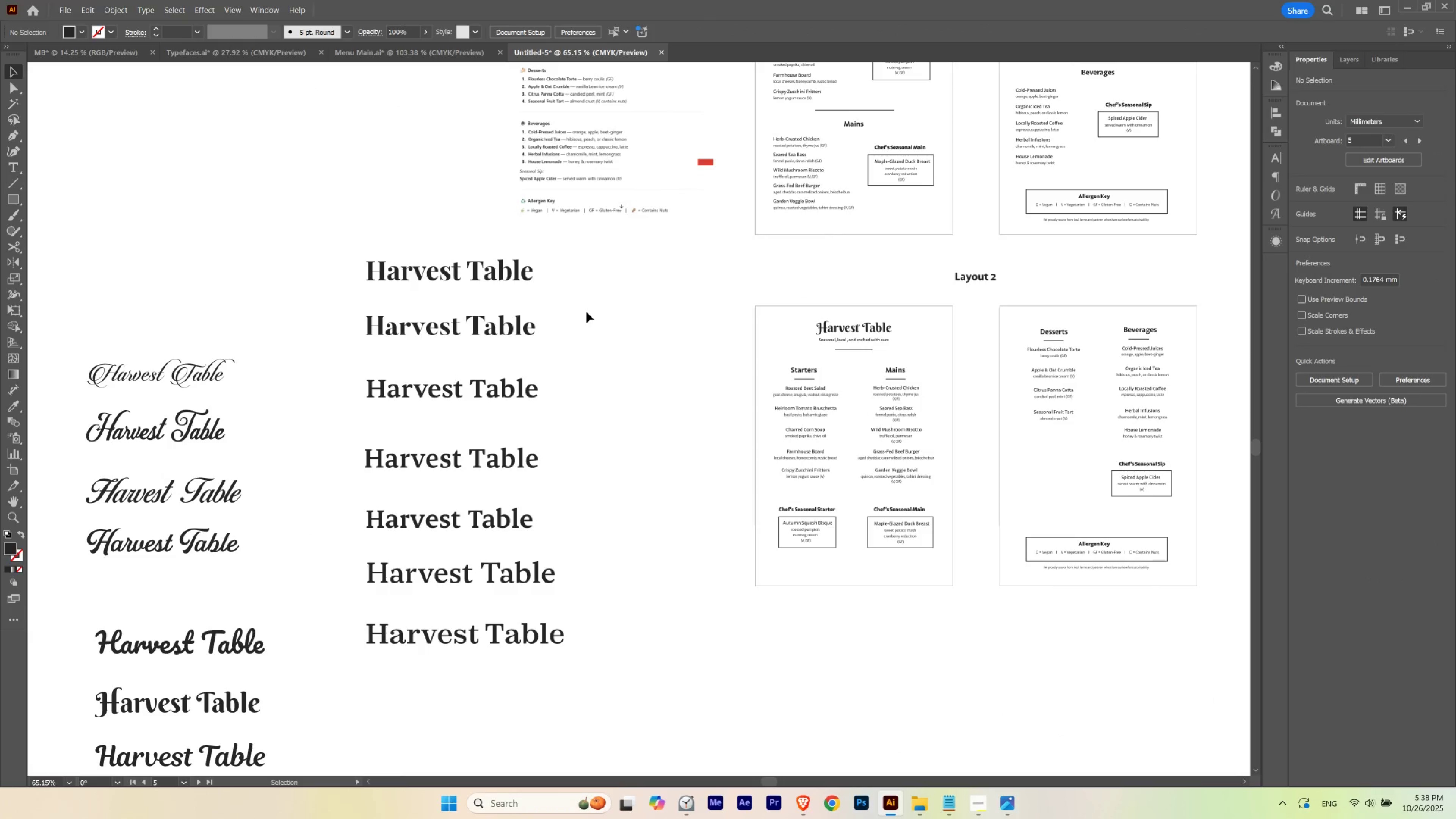 
wait(11.72)
 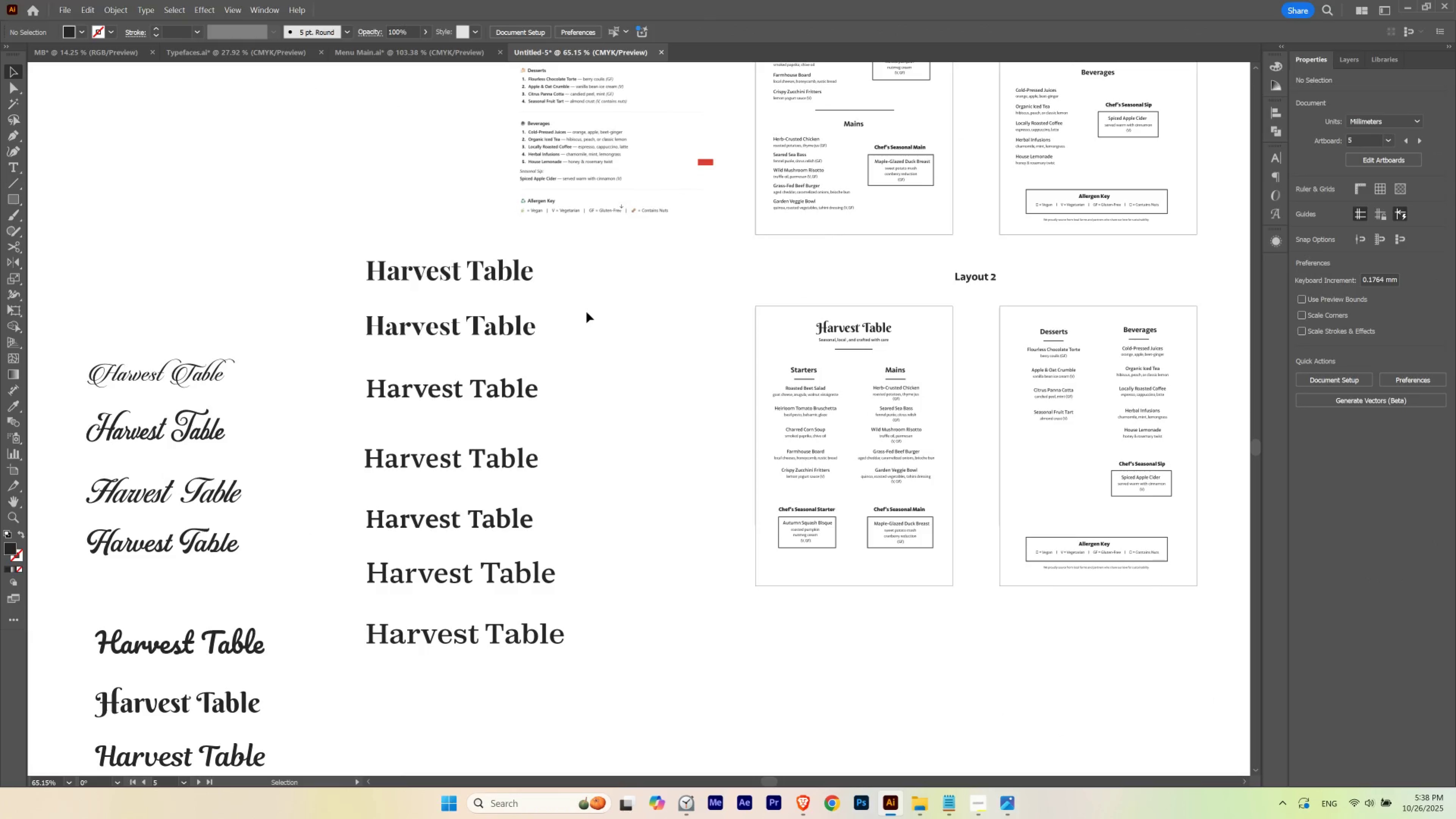 
left_click([495, 394])
 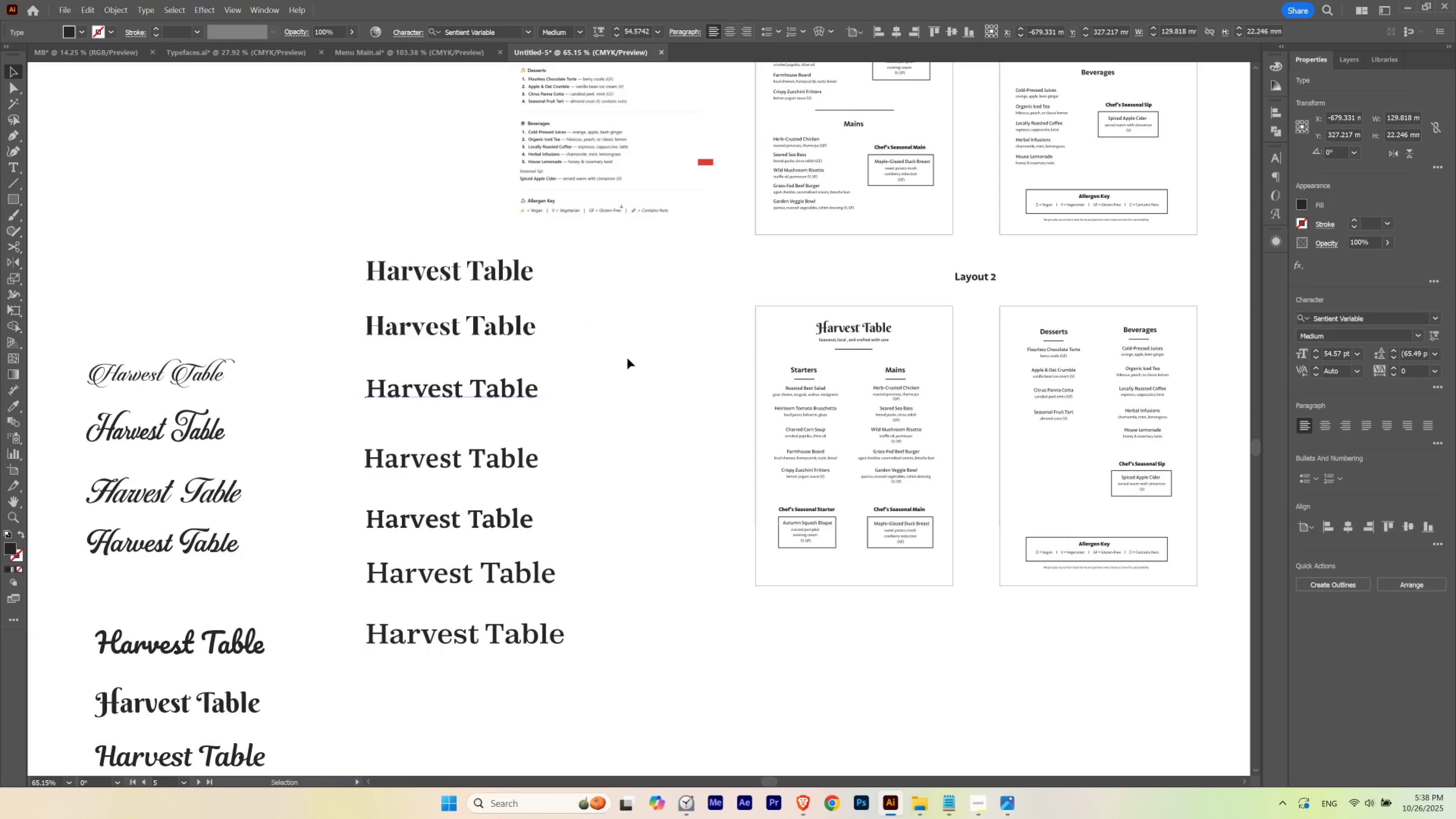 
left_click([627, 358])
 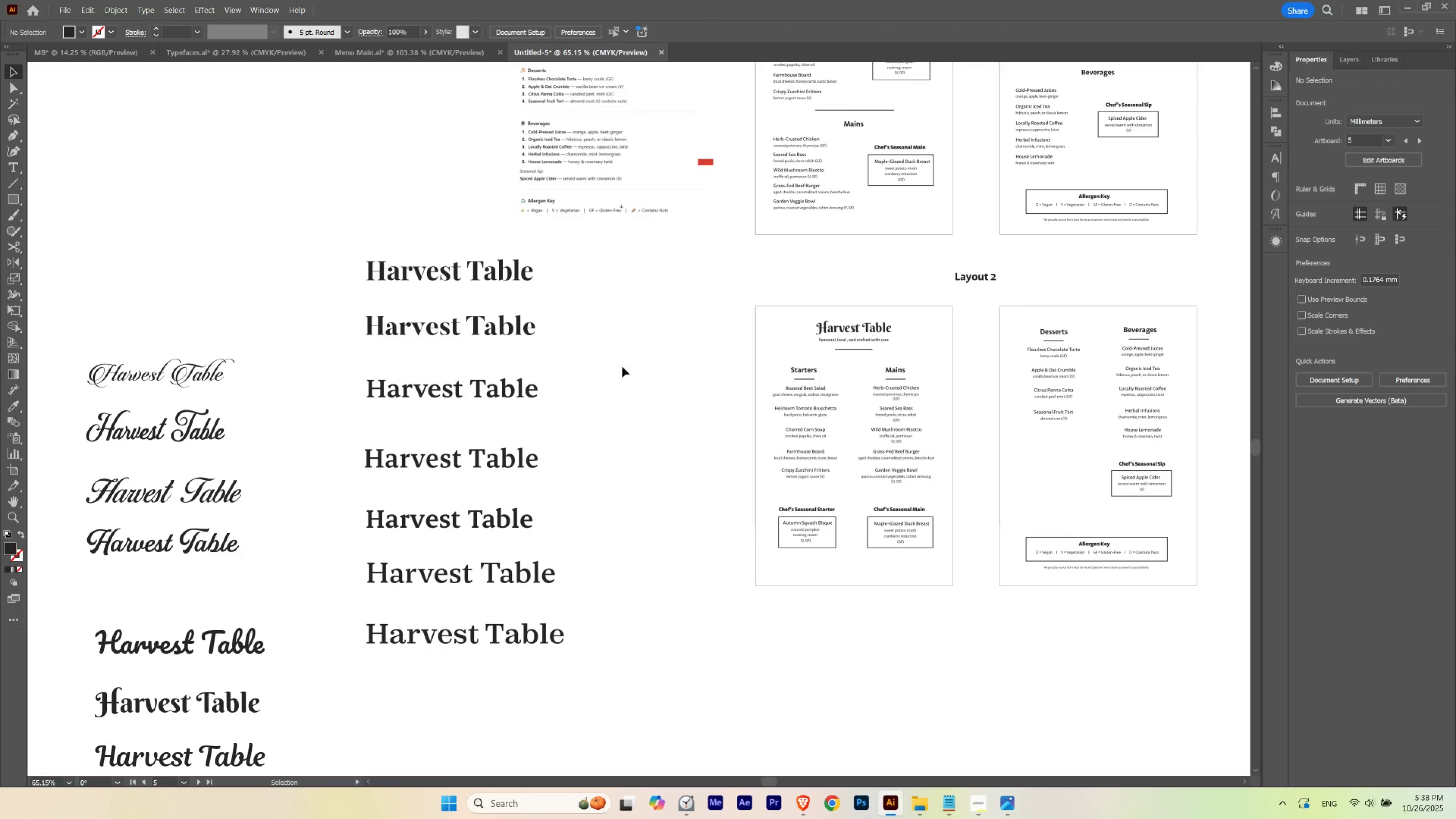 
left_click([467, 581])
 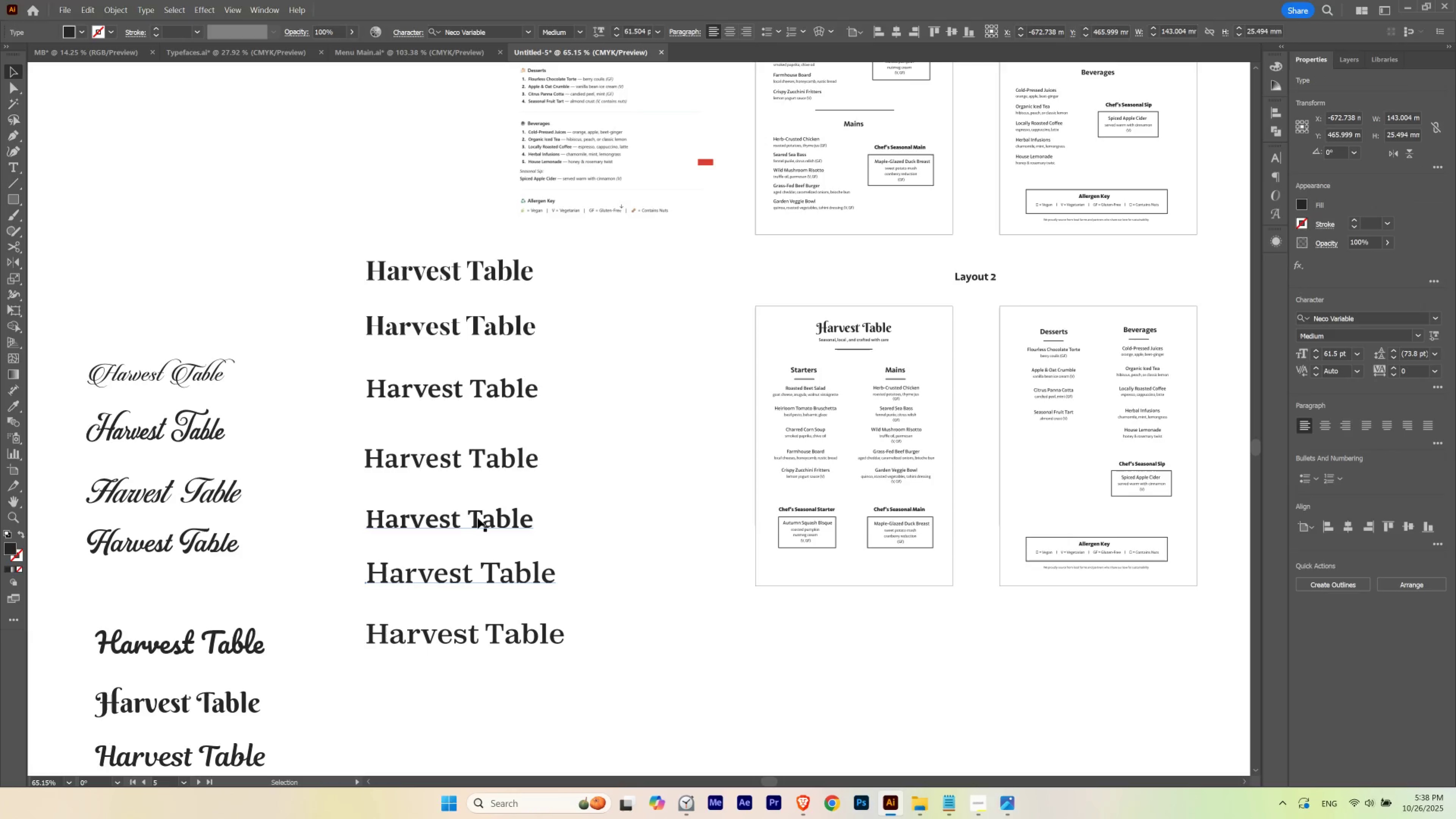 
left_click([478, 518])
 